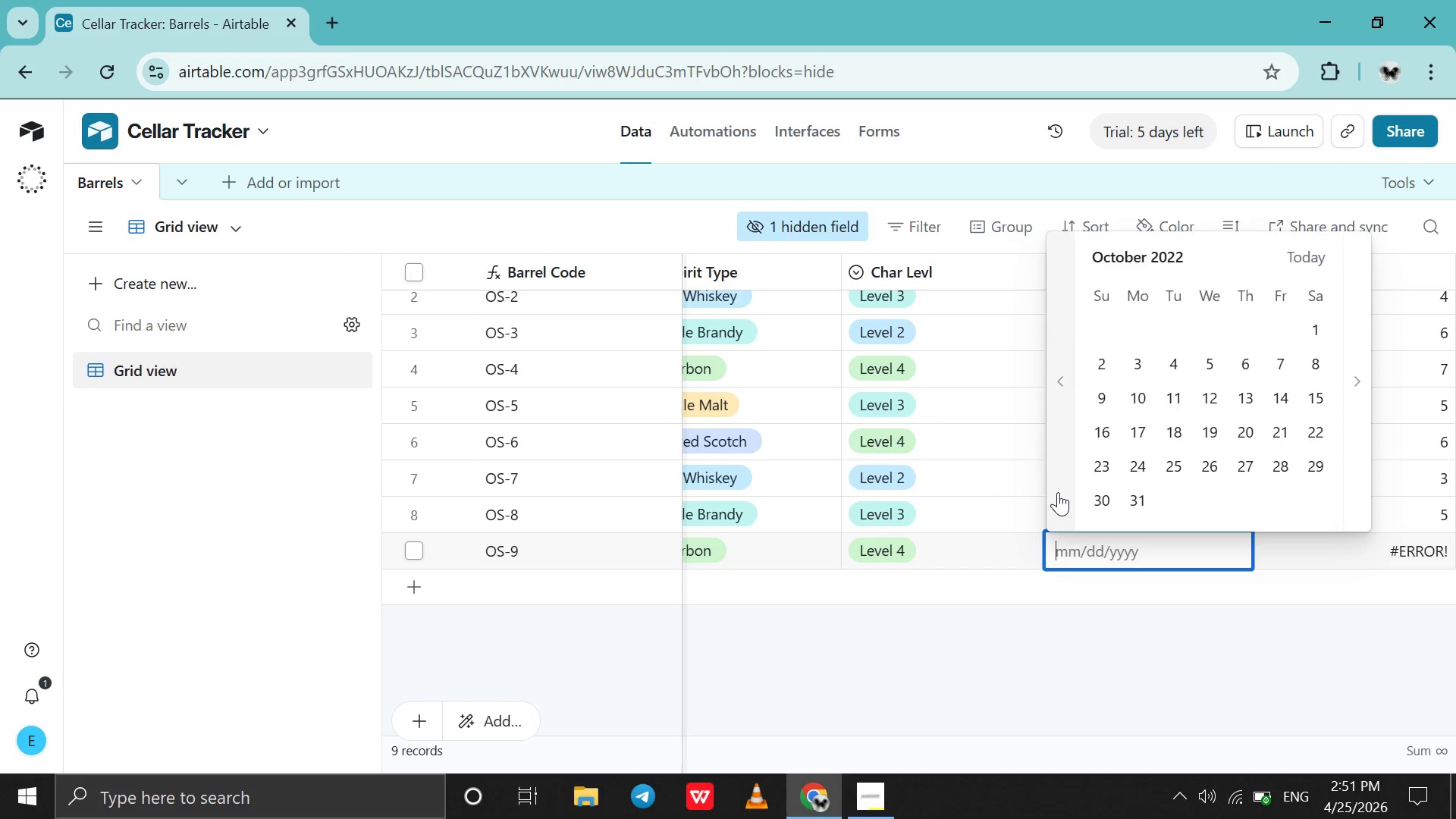 
triple_click([1058, 492])
 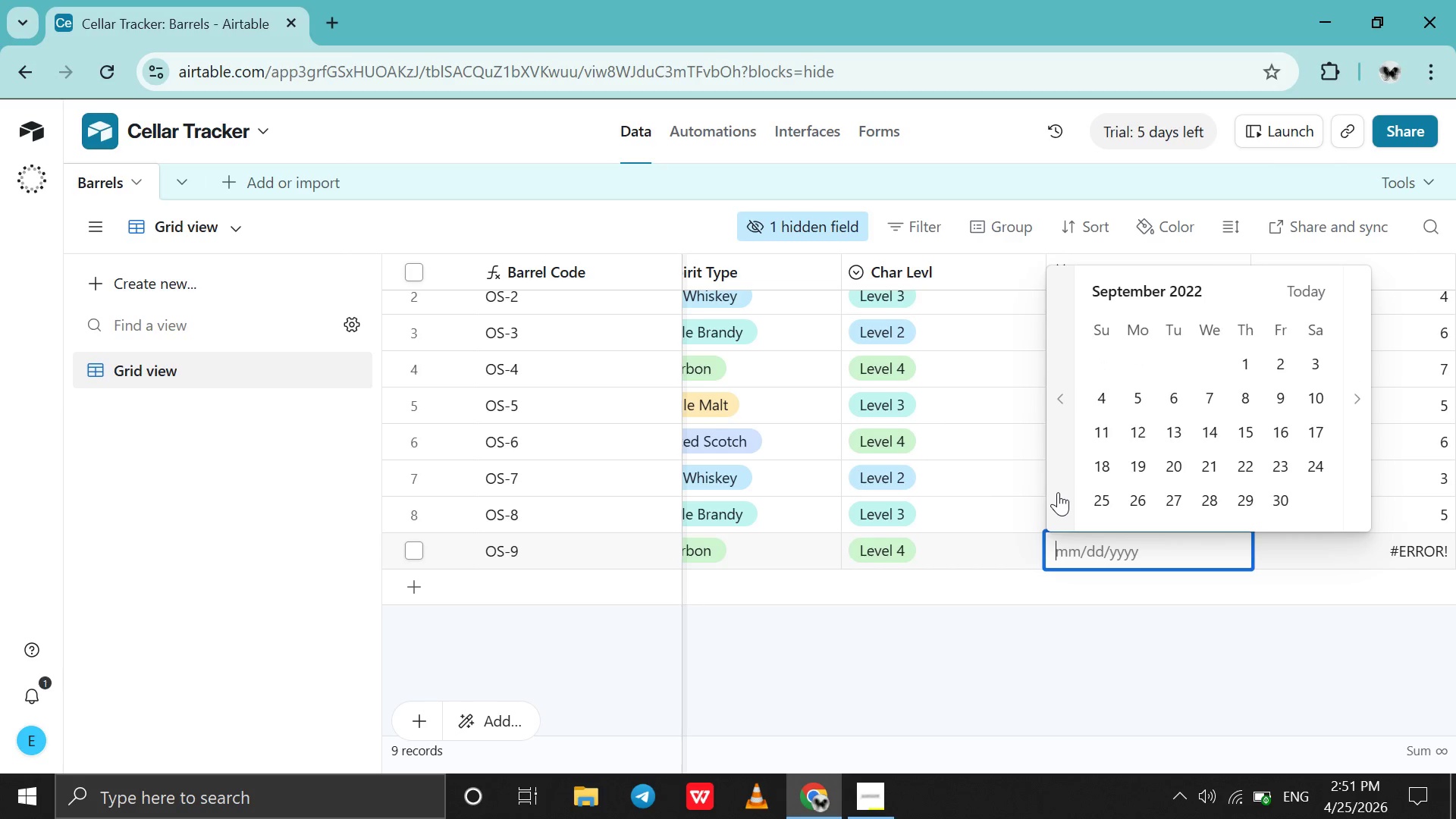 
triple_click([1058, 492])
 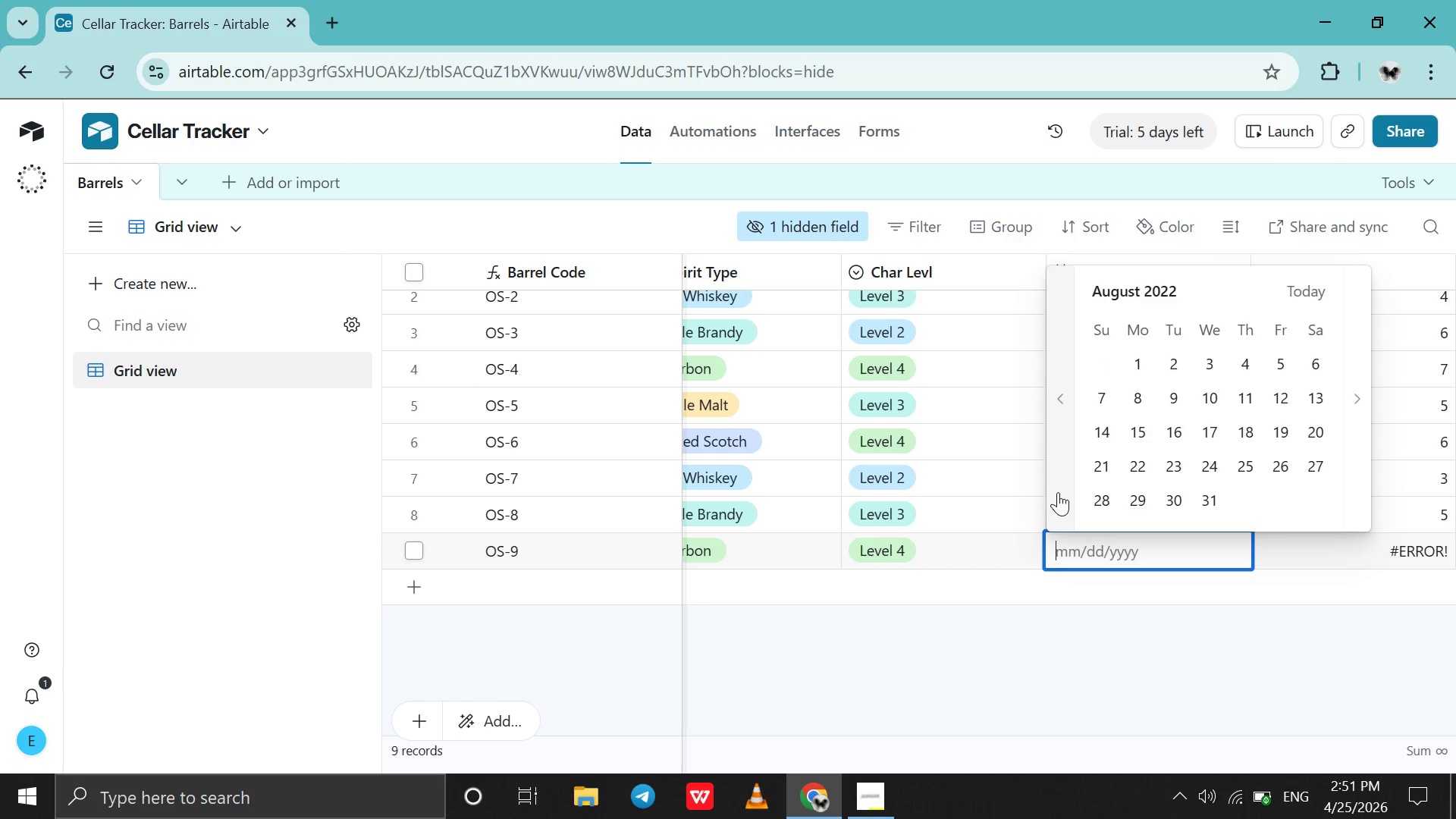 
triple_click([1058, 492])
 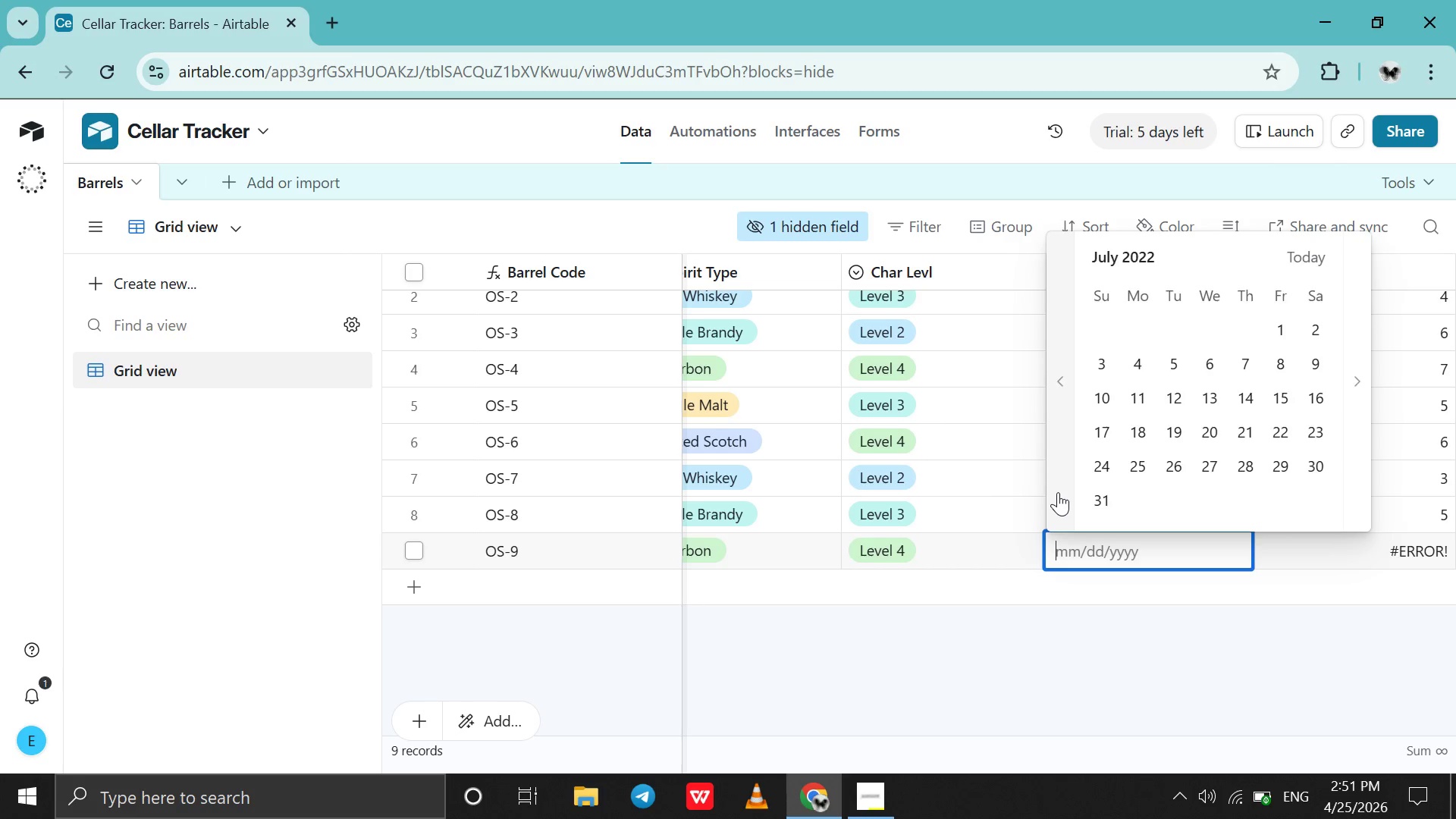 
triple_click([1058, 492])
 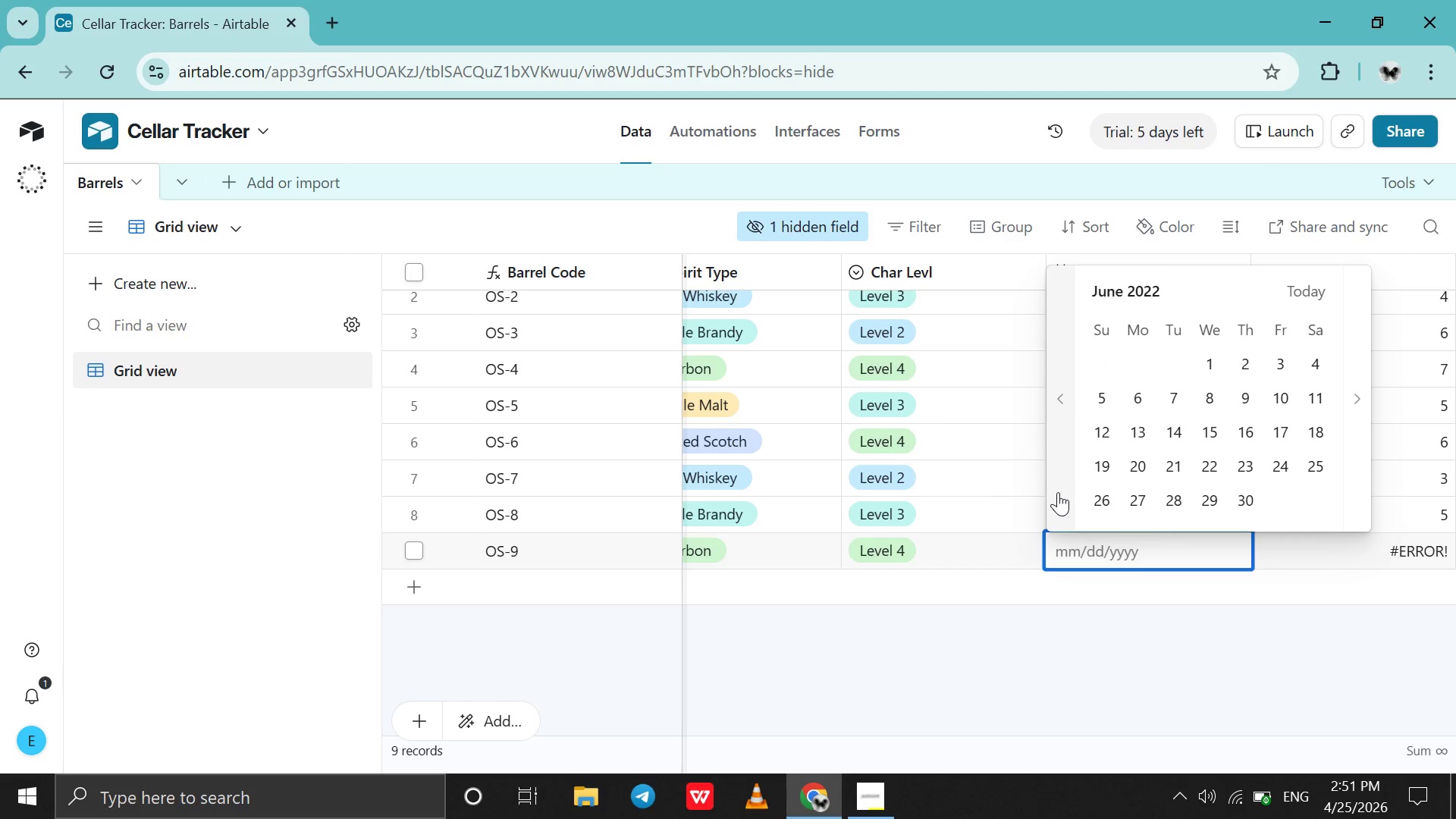 
triple_click([1058, 492])
 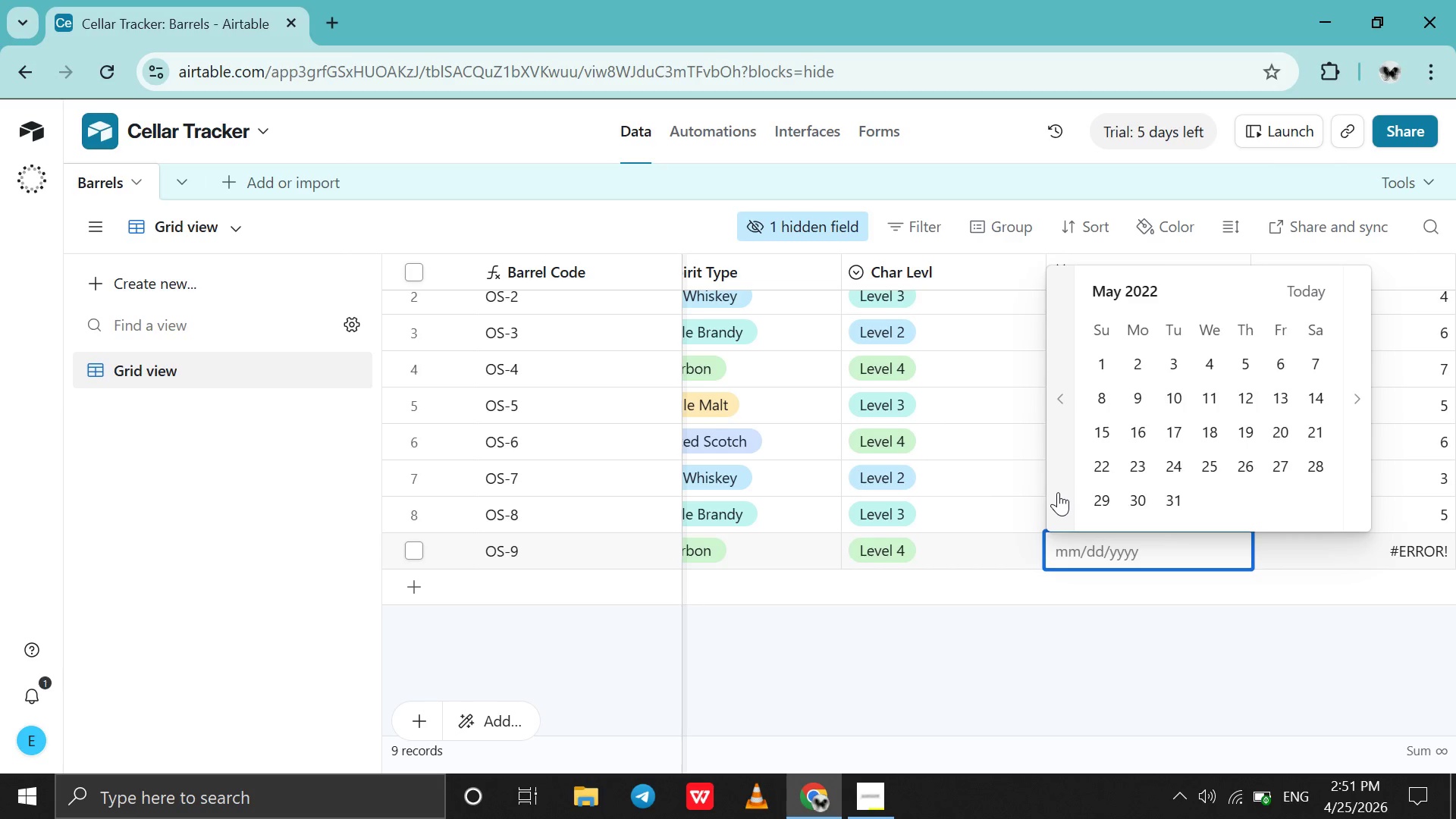 
triple_click([1058, 492])
 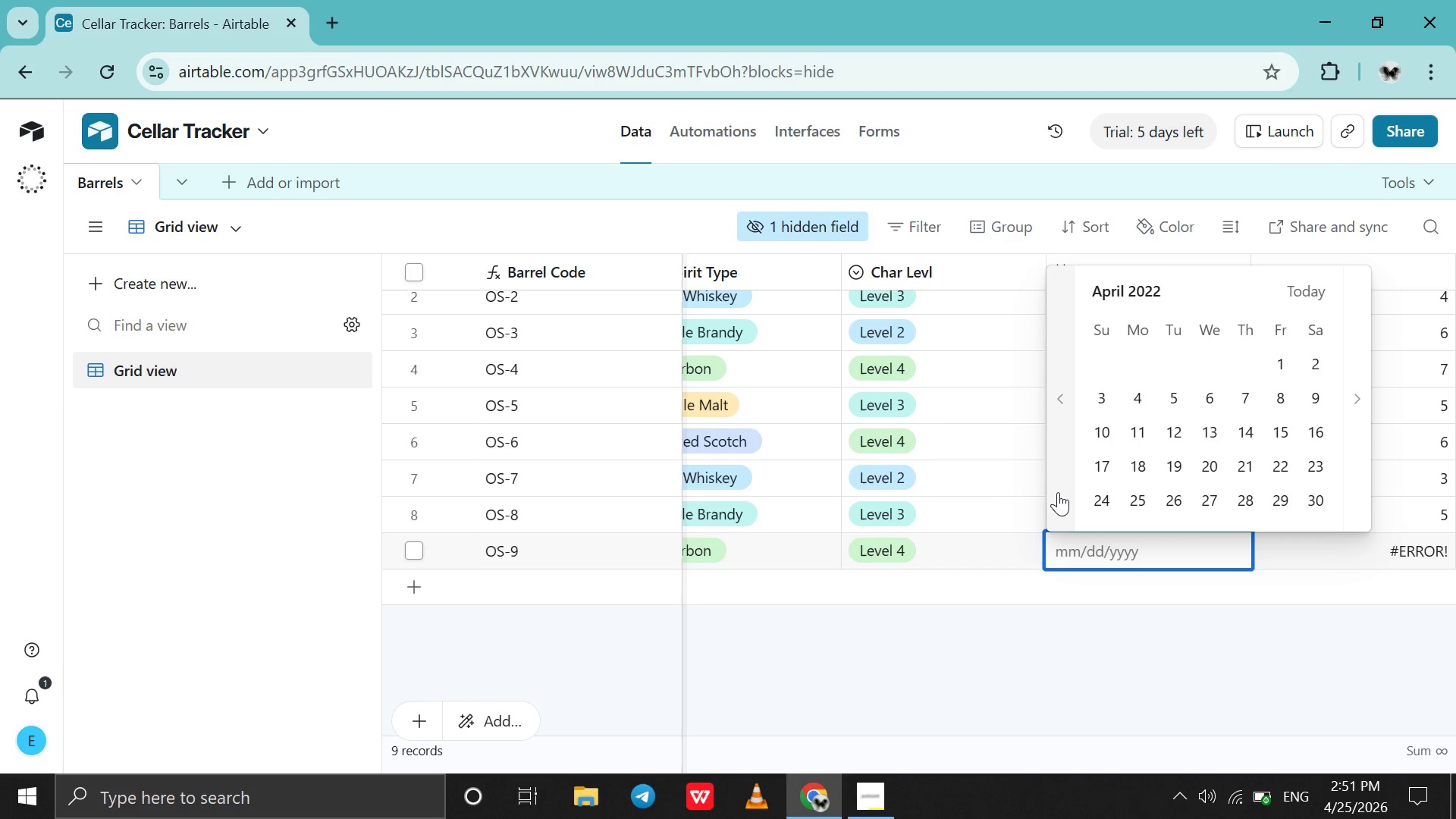 
triple_click([1058, 492])
 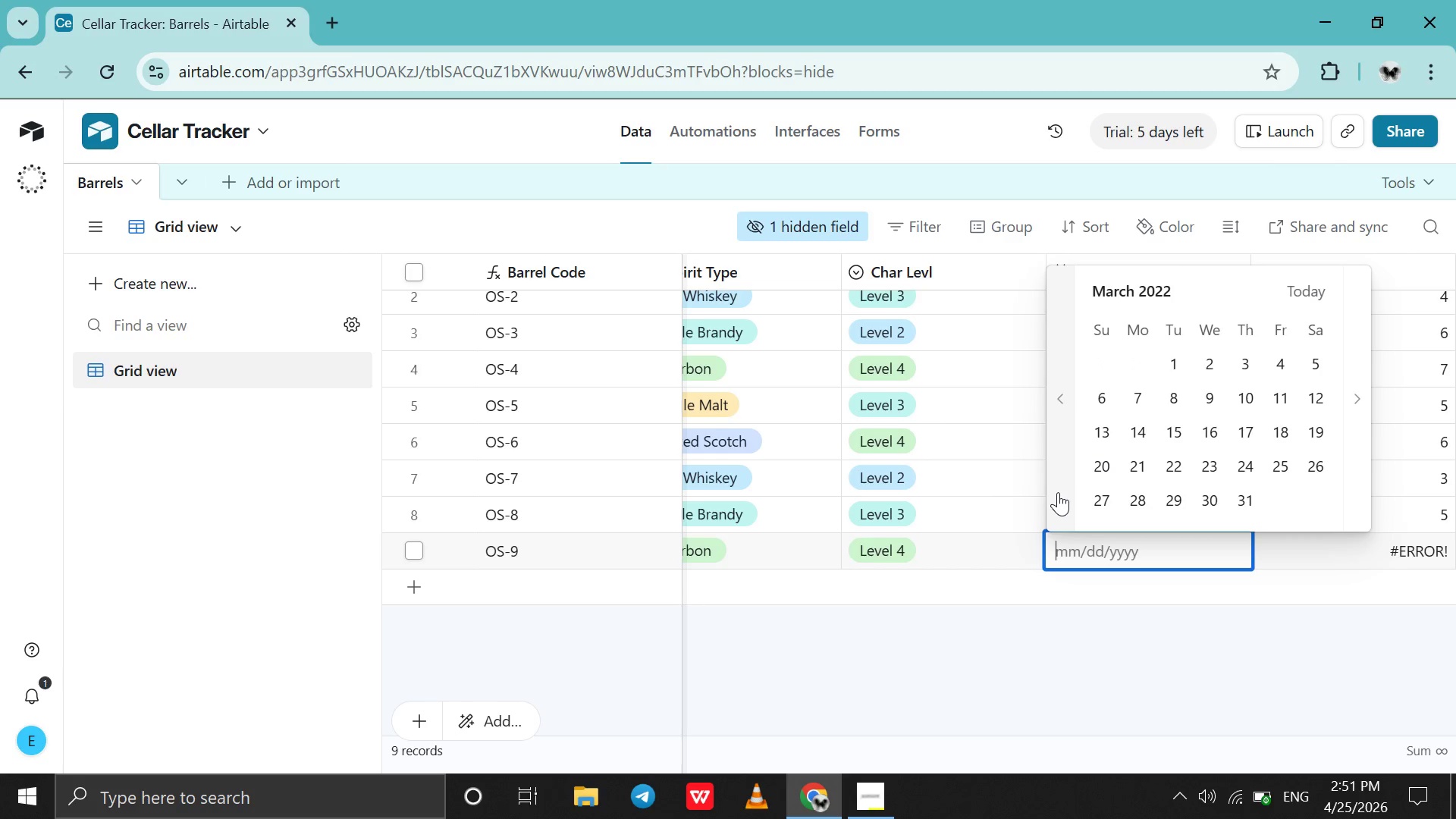 
triple_click([1058, 492])
 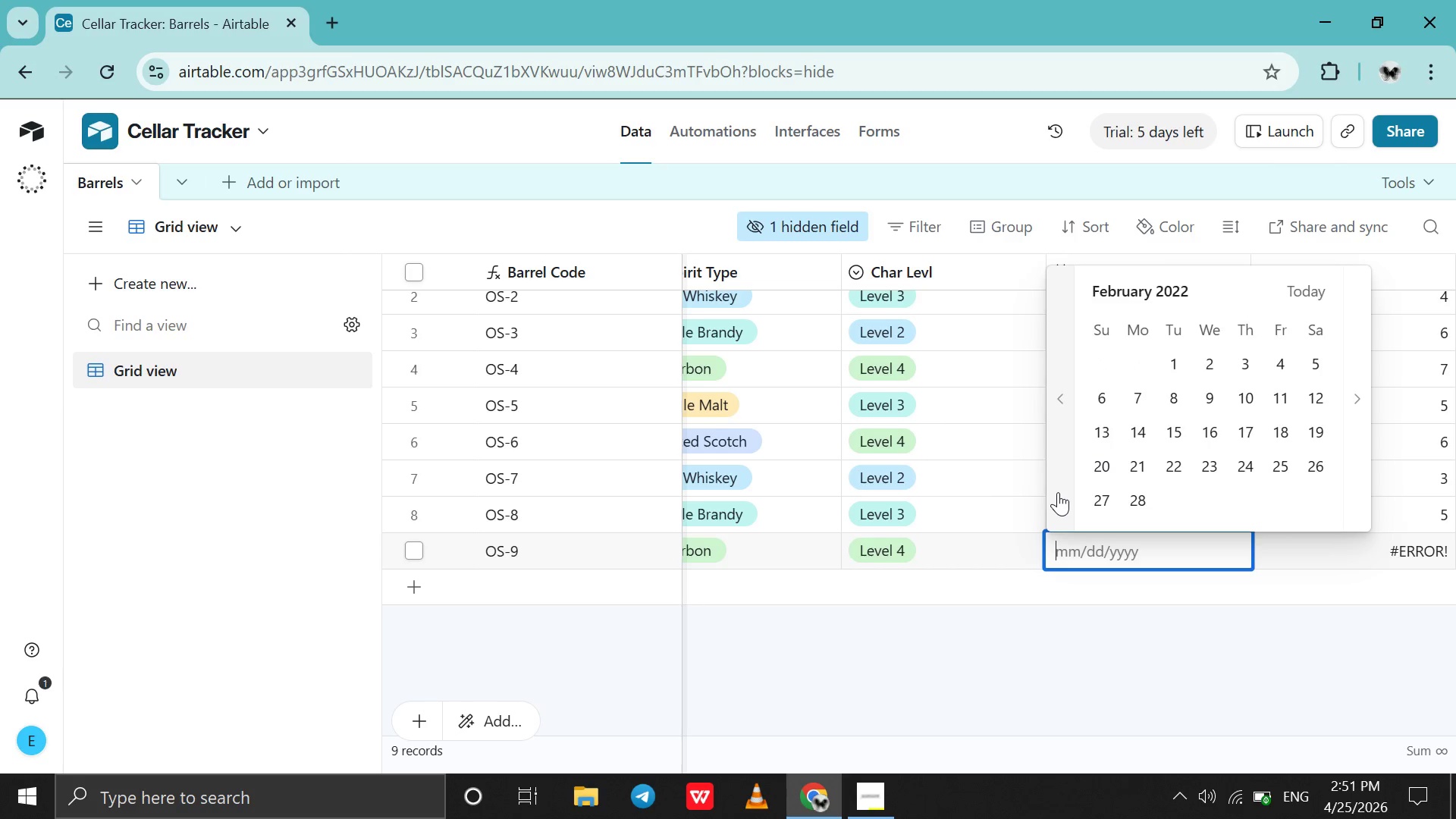 
triple_click([1058, 492])
 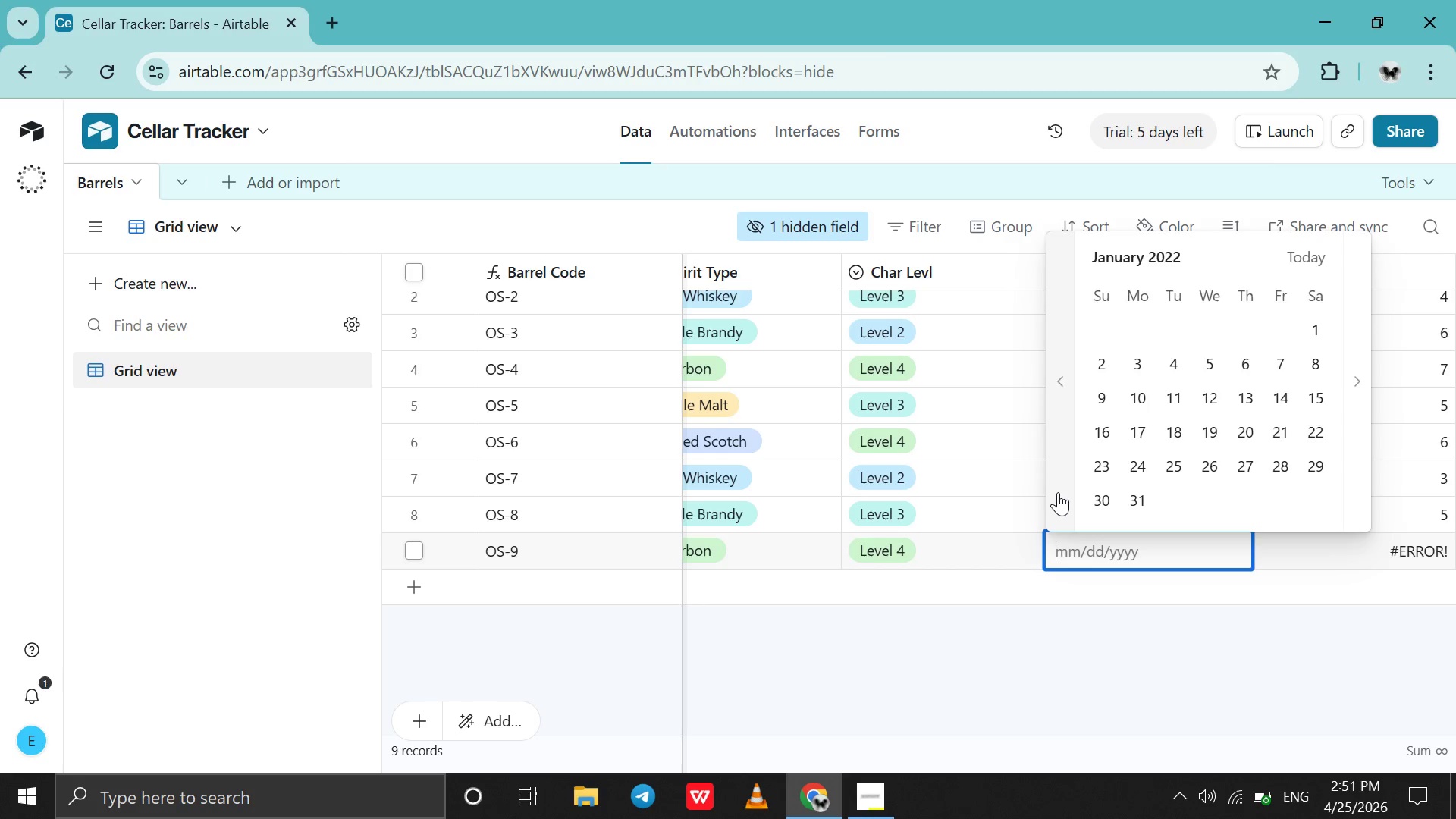 
triple_click([1058, 492])
 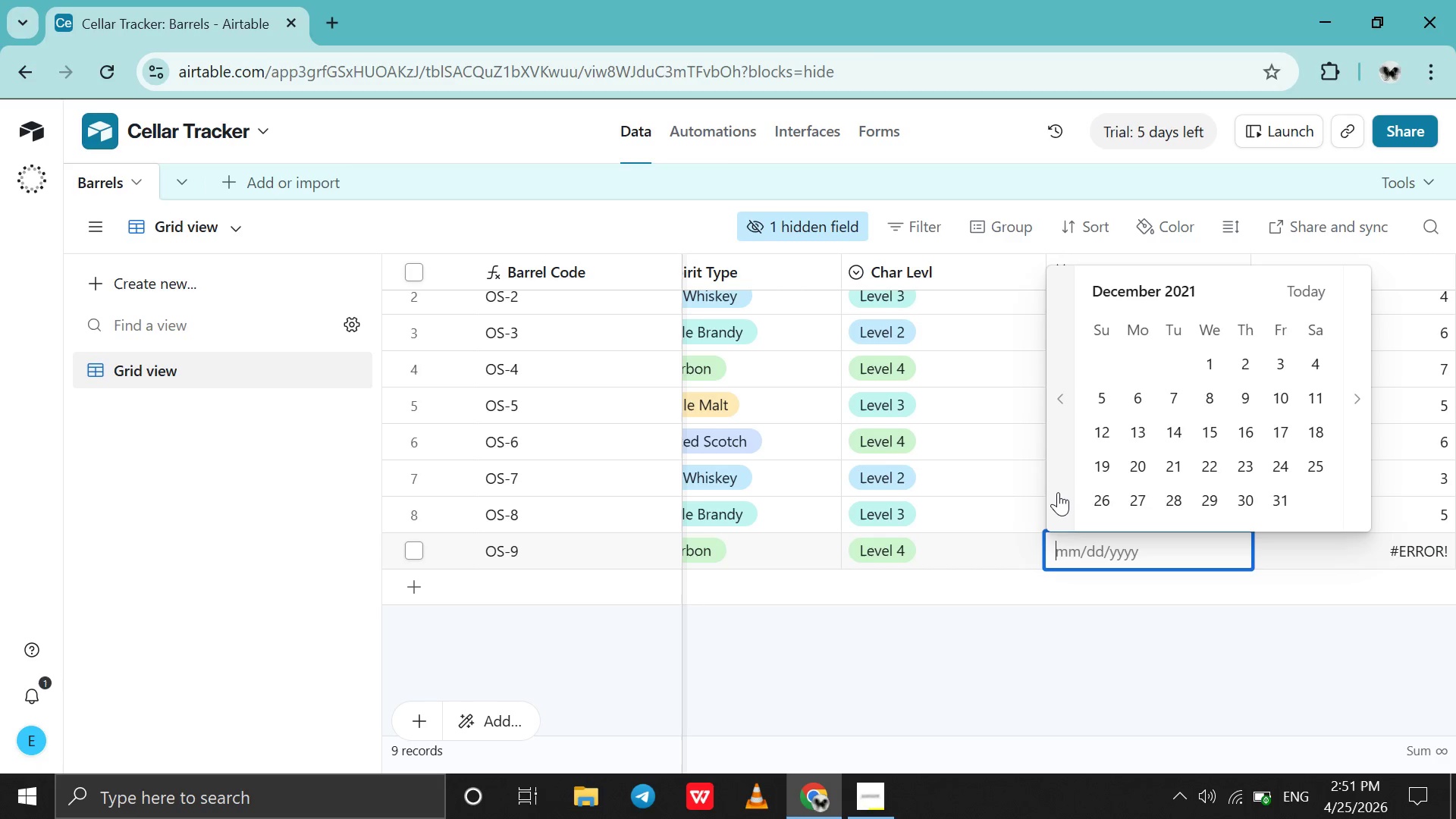 
triple_click([1058, 492])
 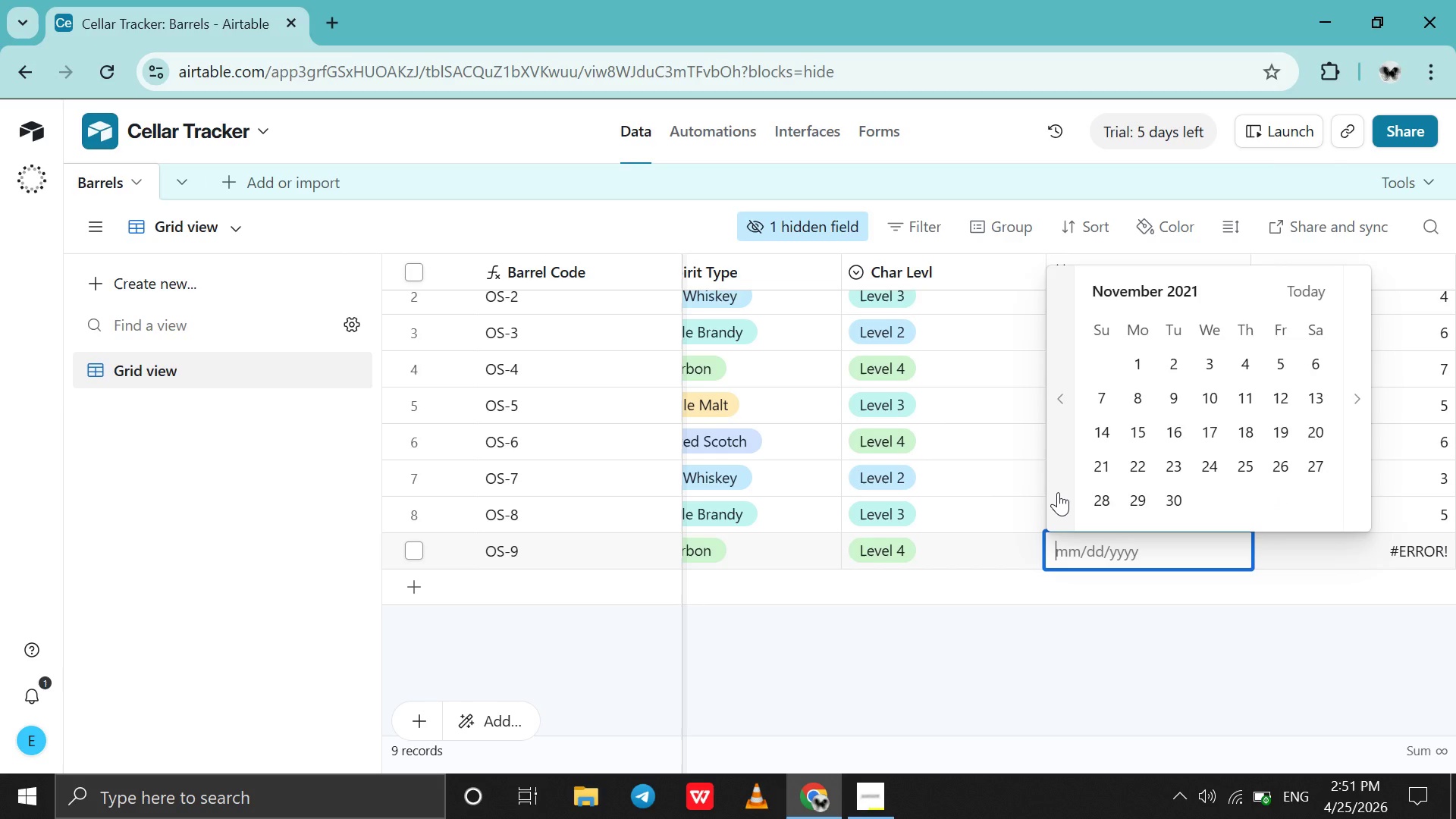 
triple_click([1058, 492])
 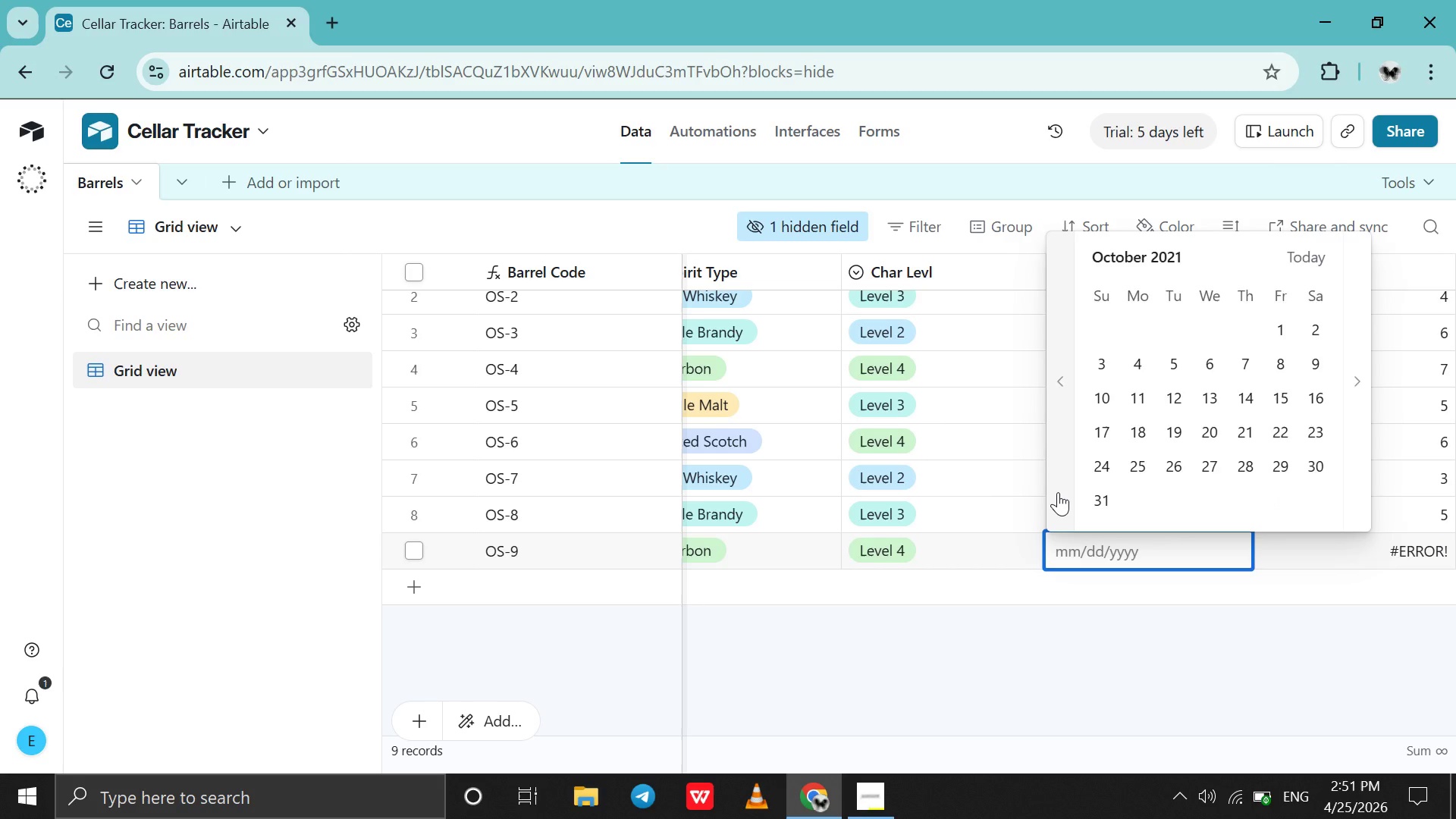 
triple_click([1058, 492])
 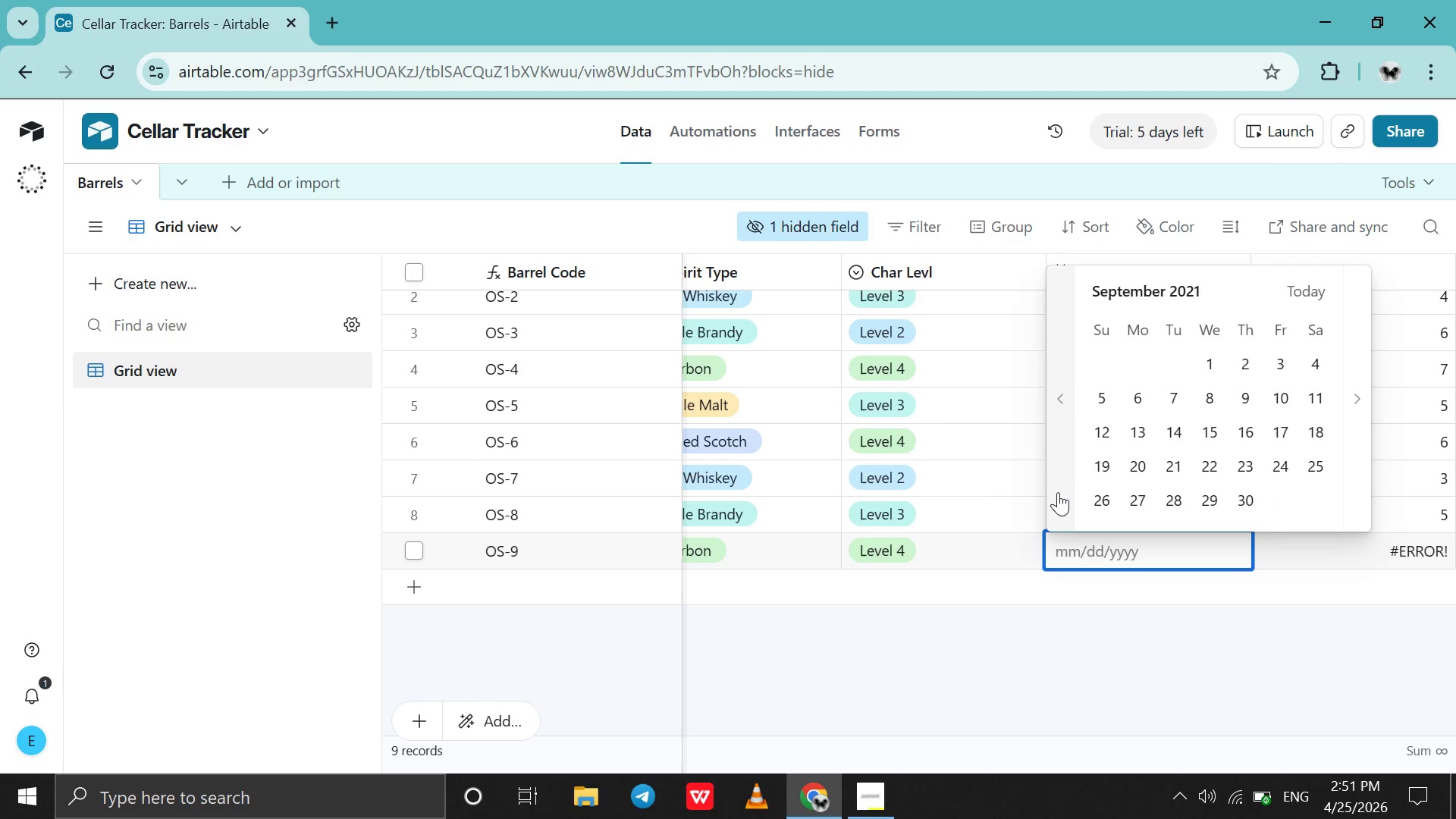 
triple_click([1058, 492])
 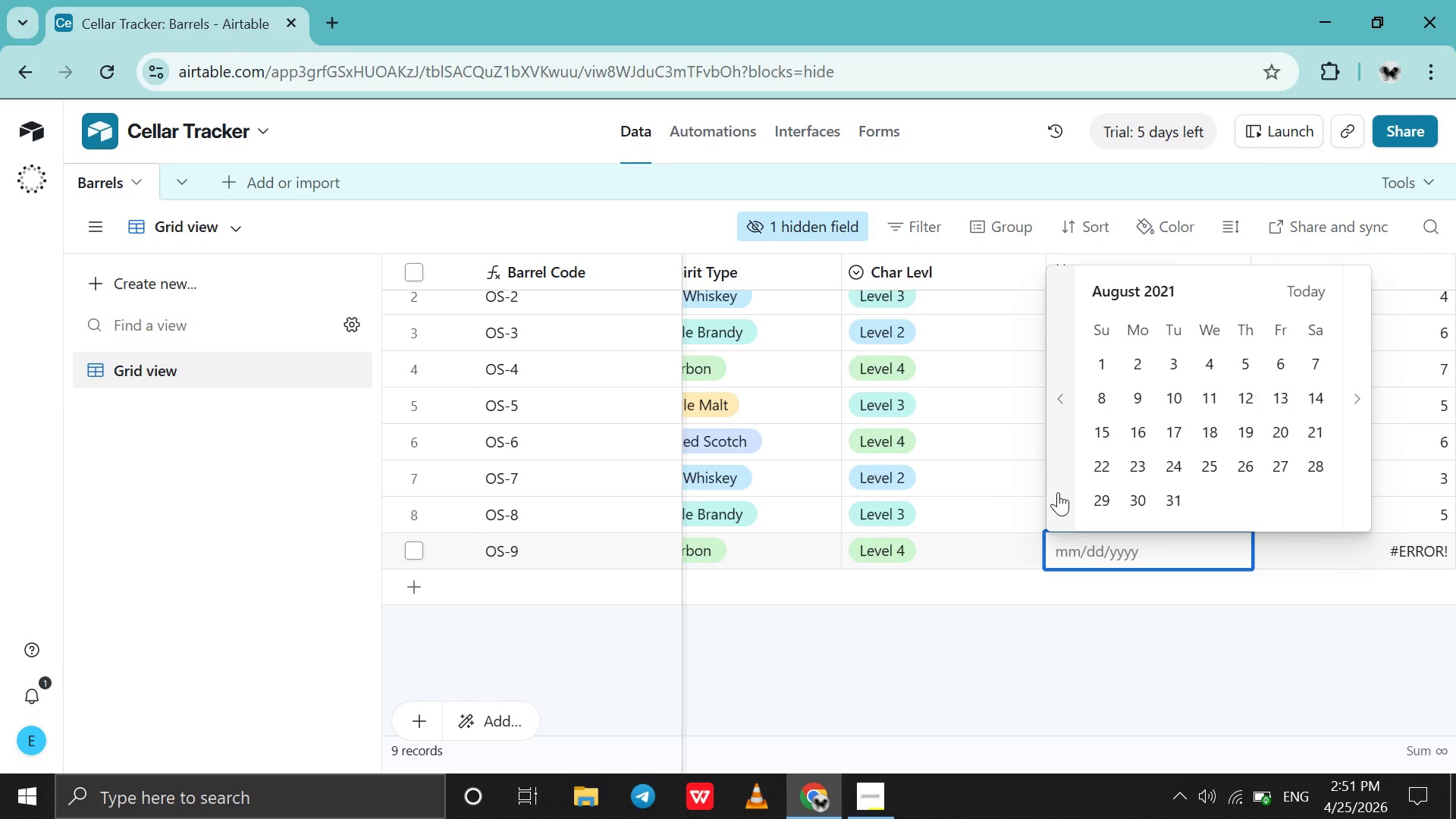 
triple_click([1058, 492])
 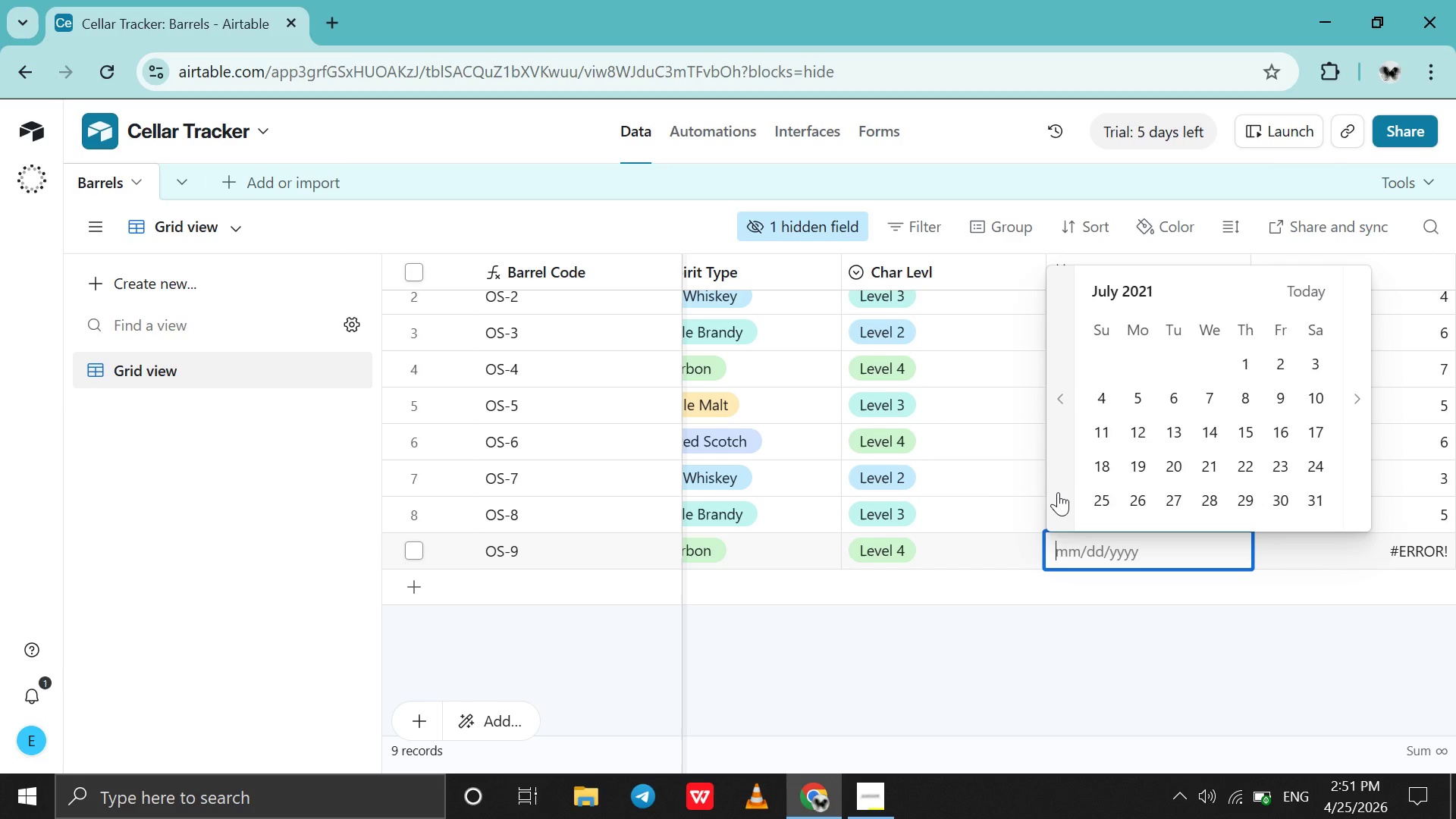 
triple_click([1058, 492])
 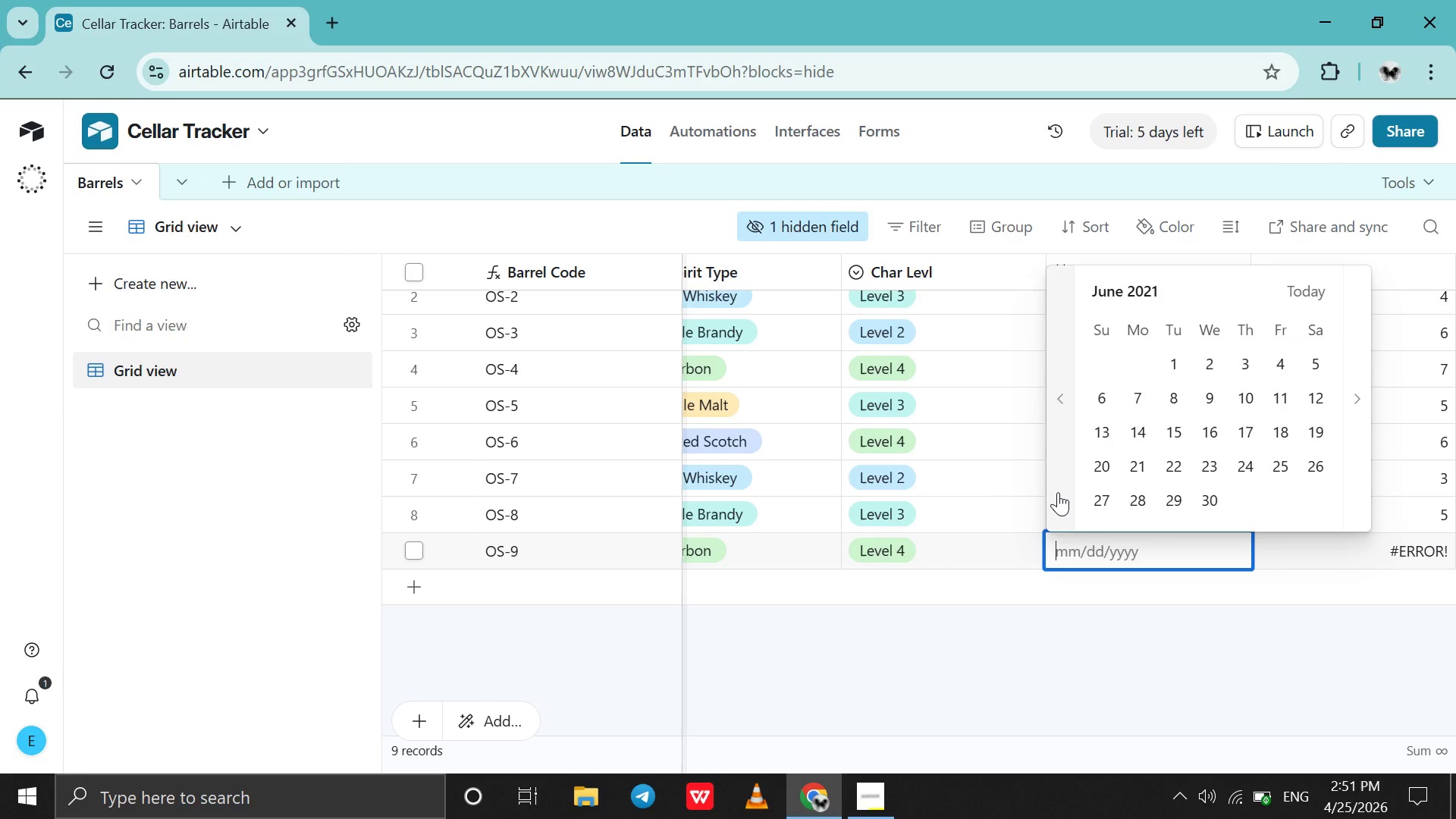 
triple_click([1058, 492])
 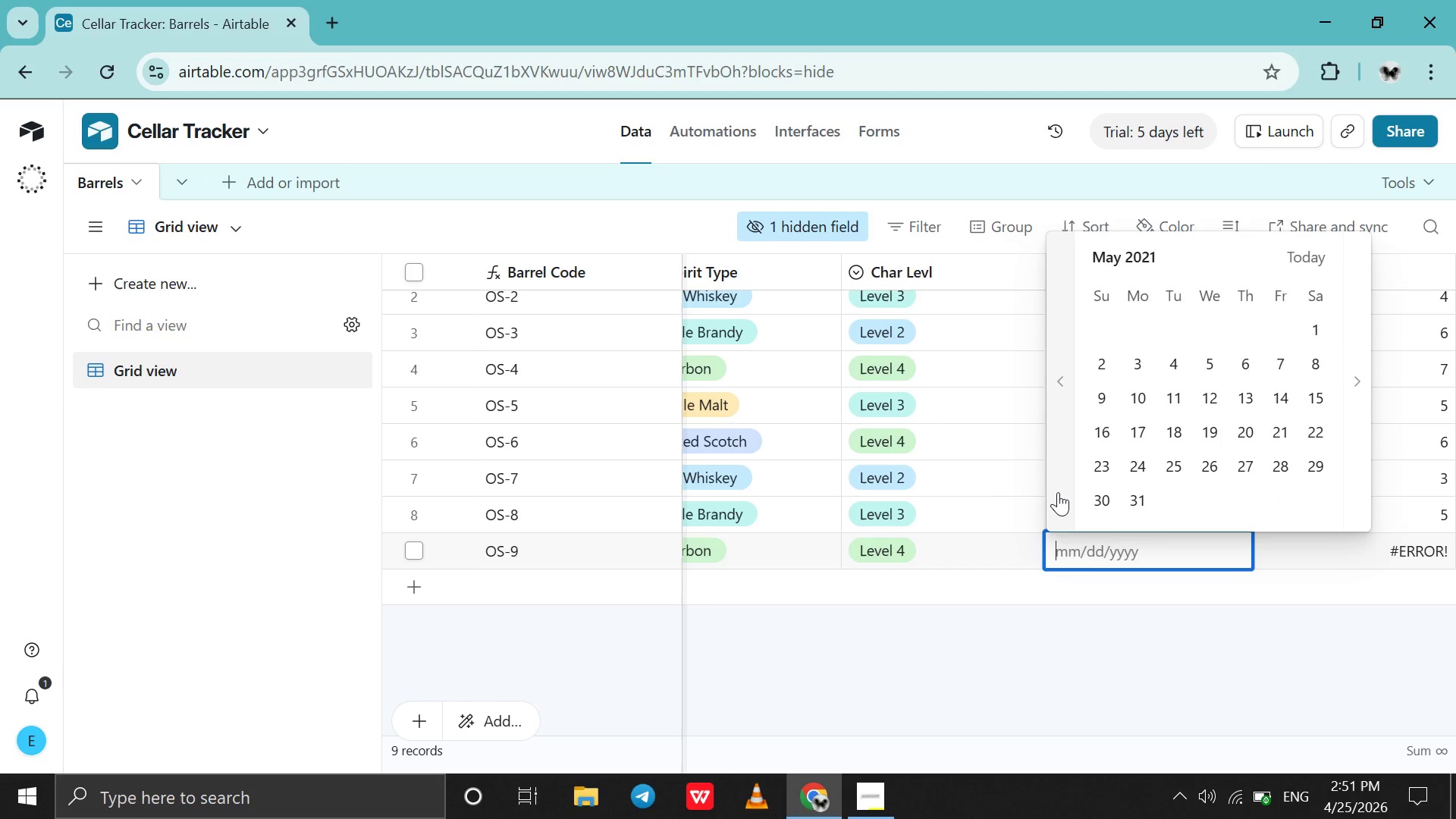 
triple_click([1058, 492])
 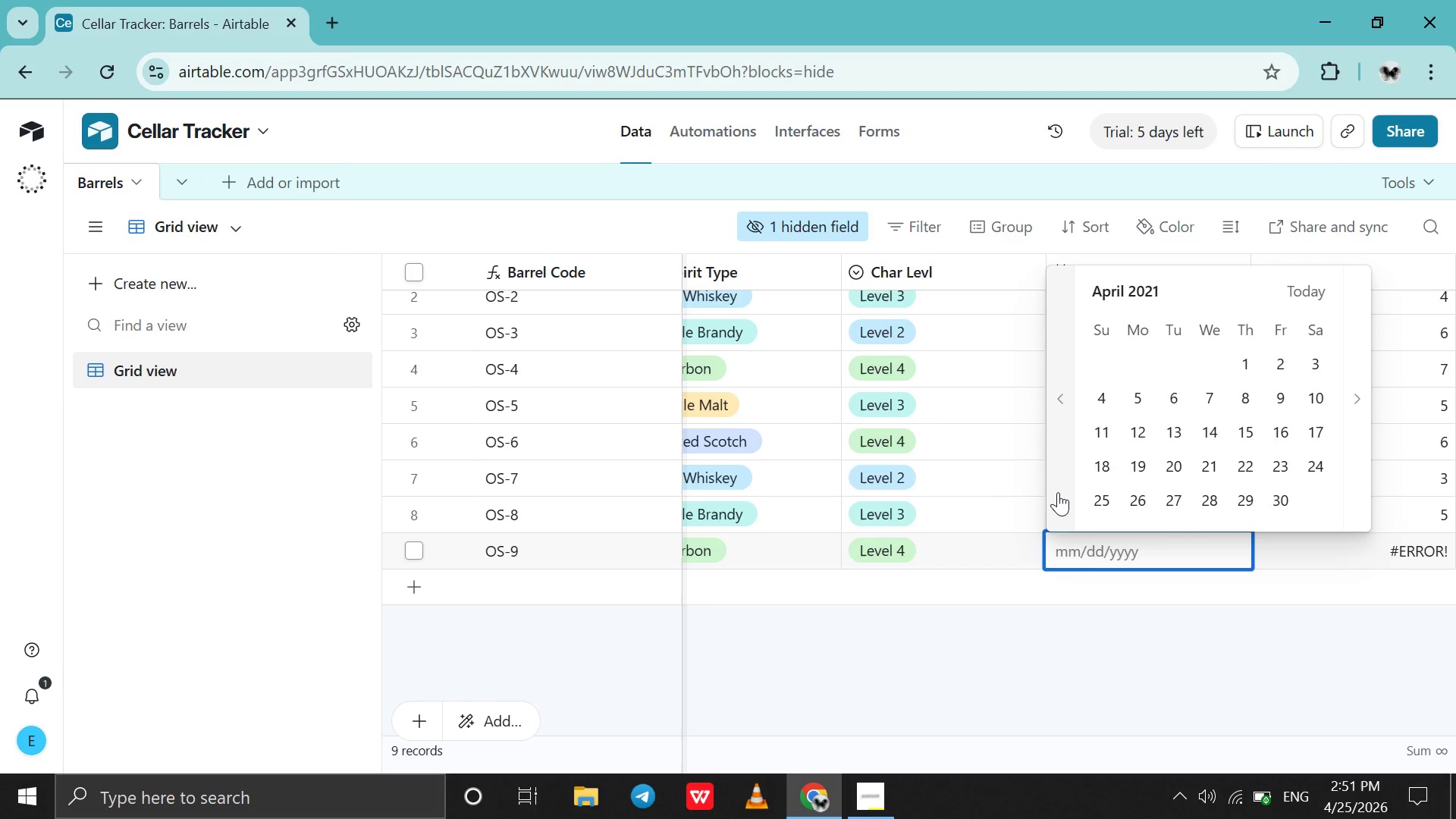 
triple_click([1058, 492])
 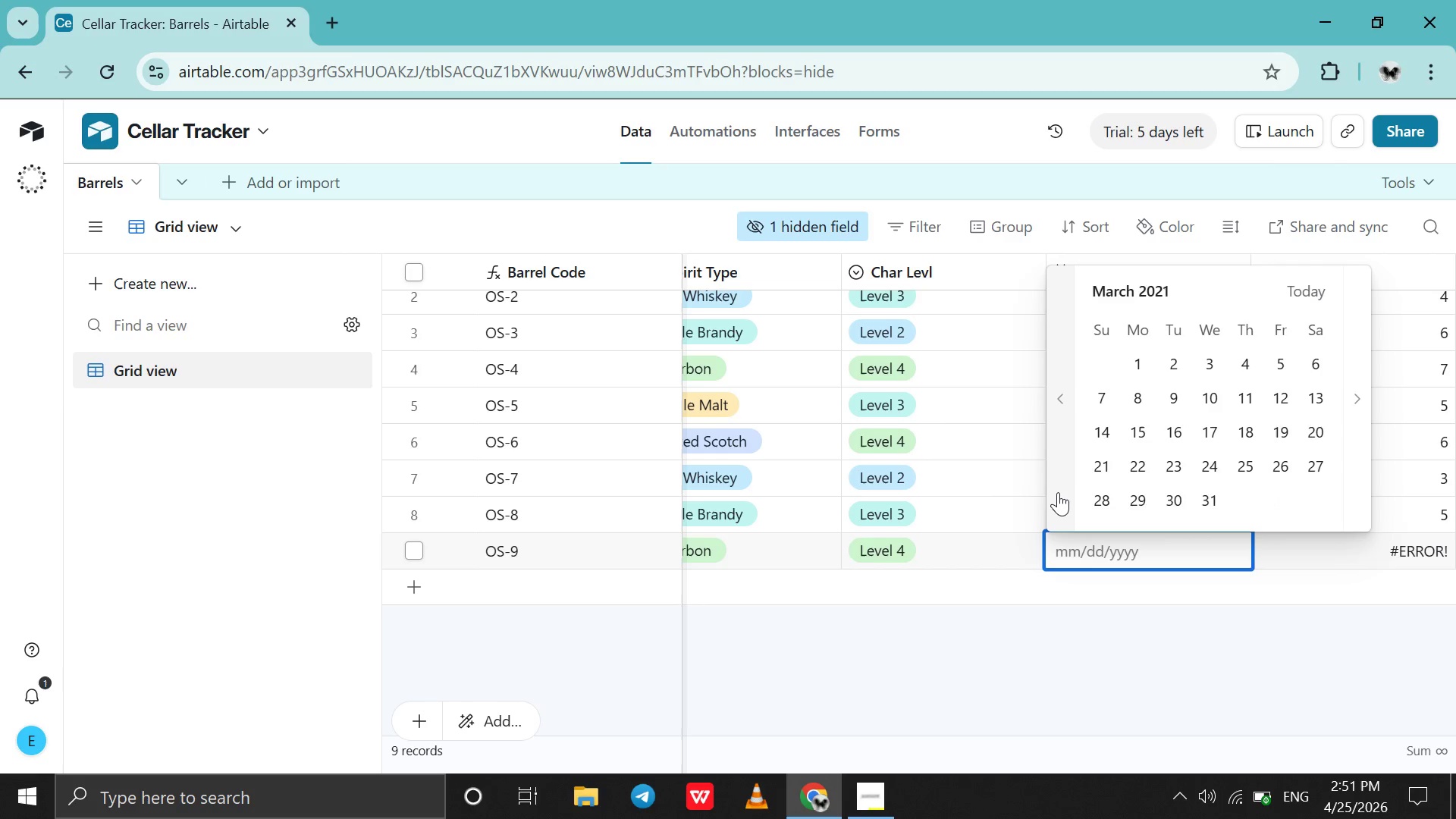 
triple_click([1058, 492])
 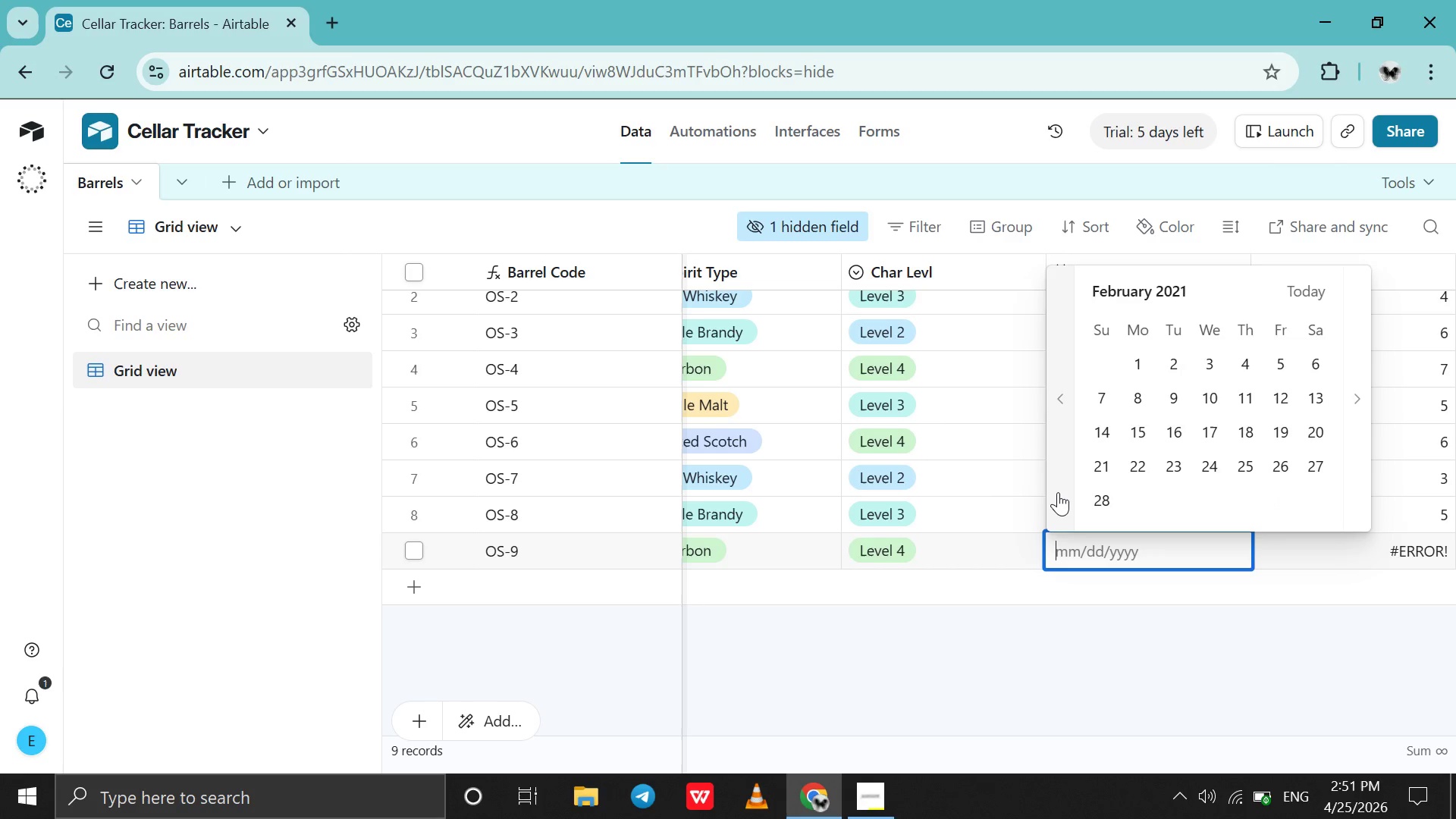 
triple_click([1058, 492])
 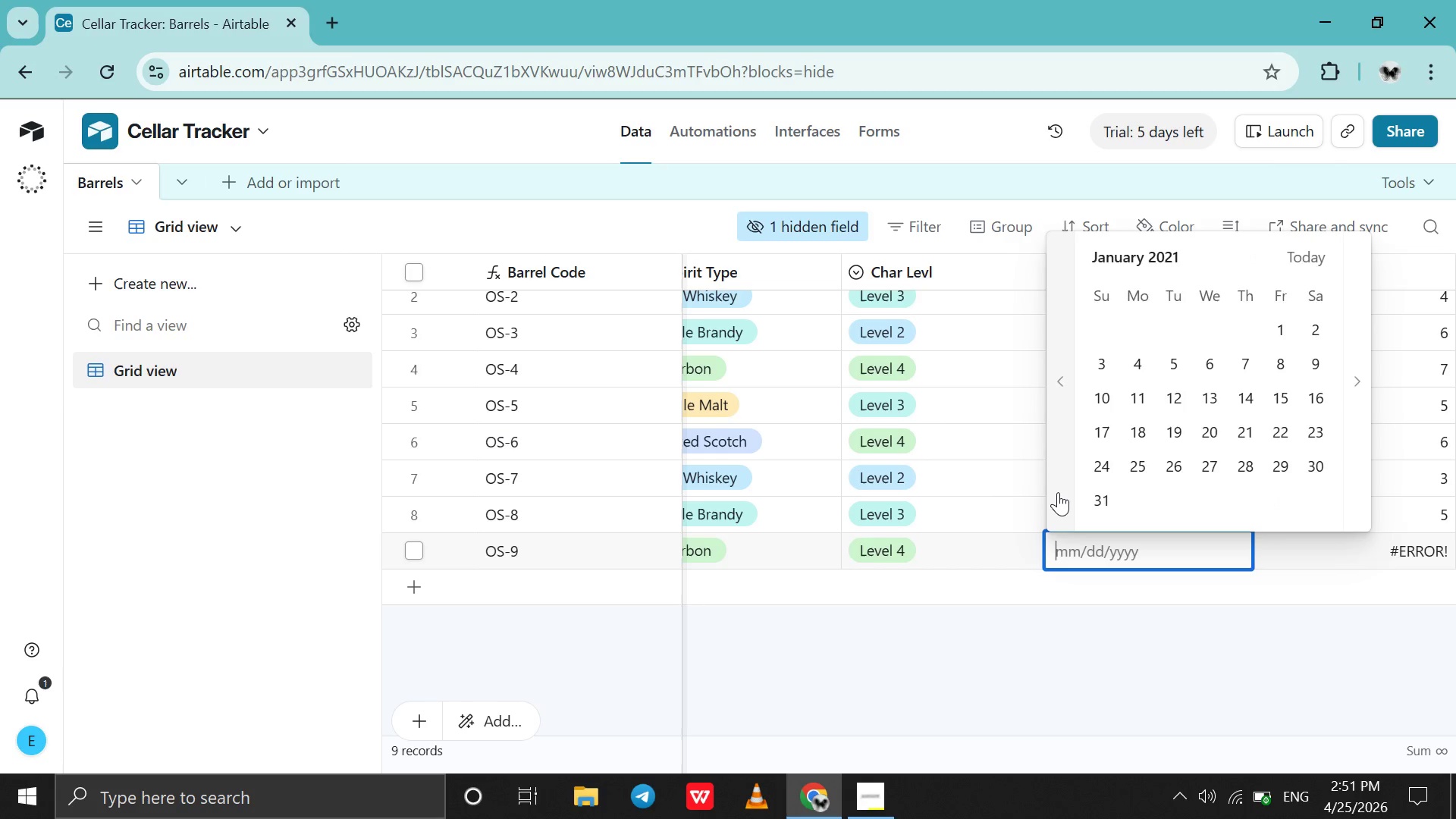 
triple_click([1058, 492])
 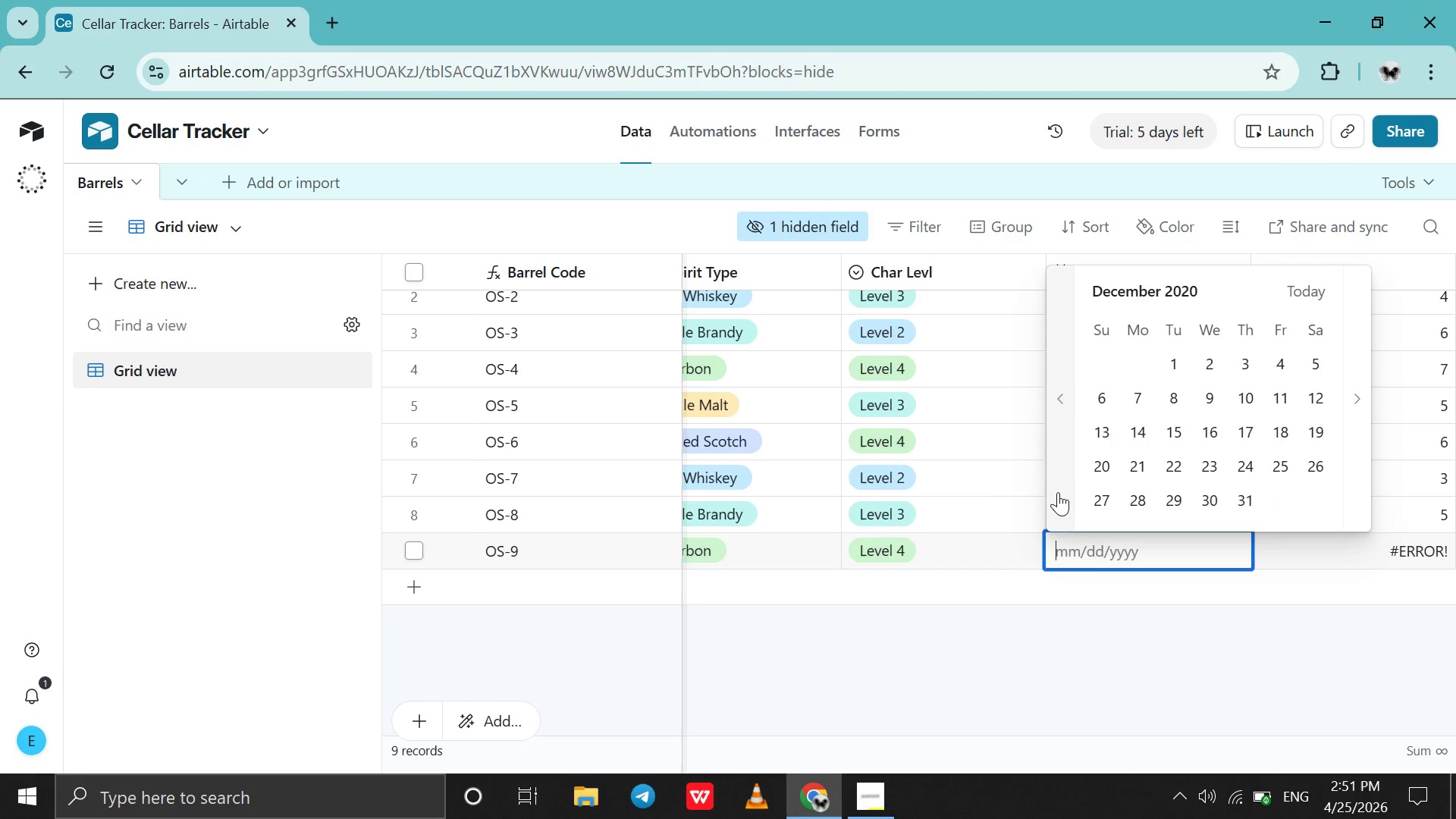 
triple_click([1058, 492])
 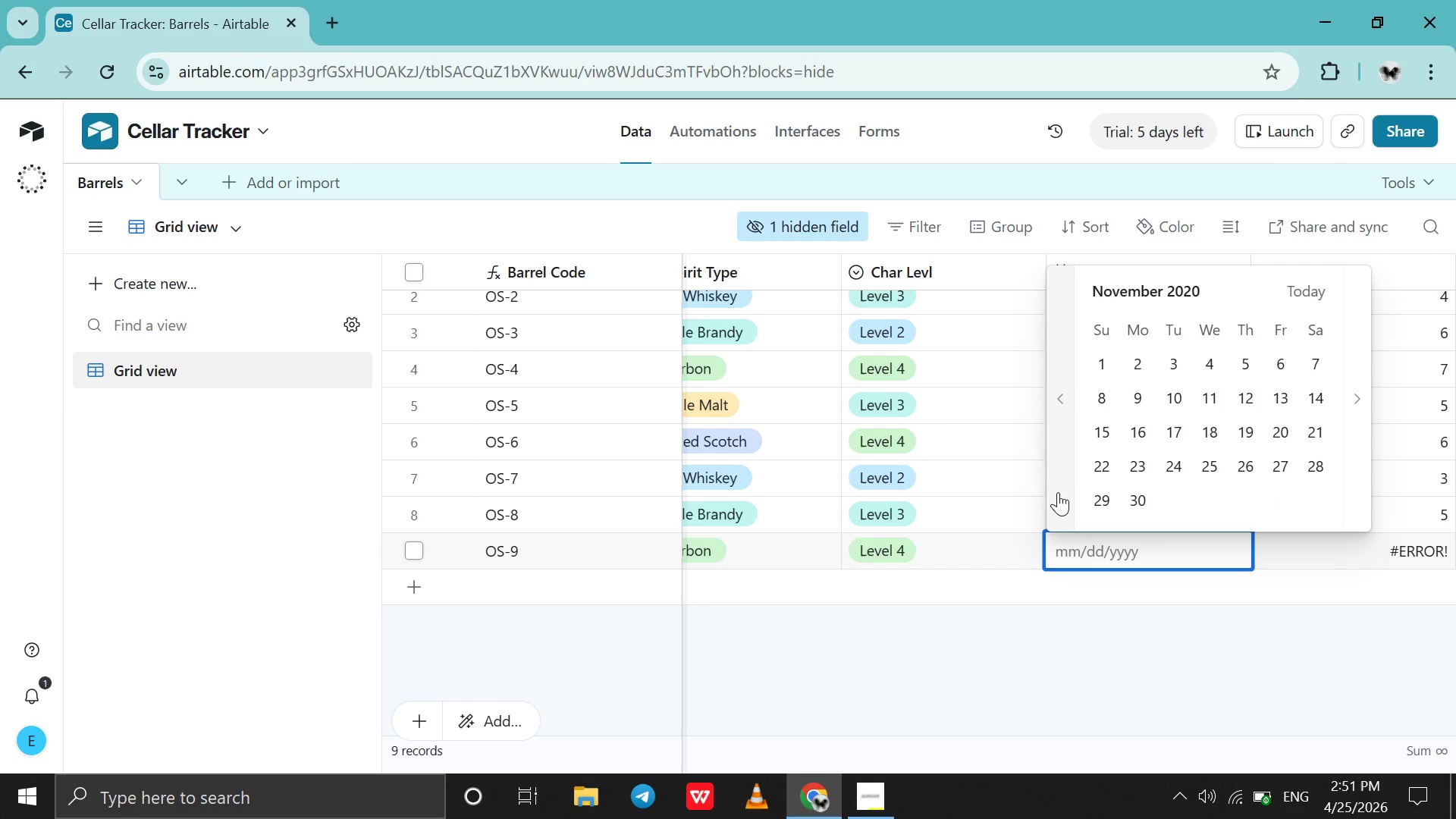 
triple_click([1058, 492])
 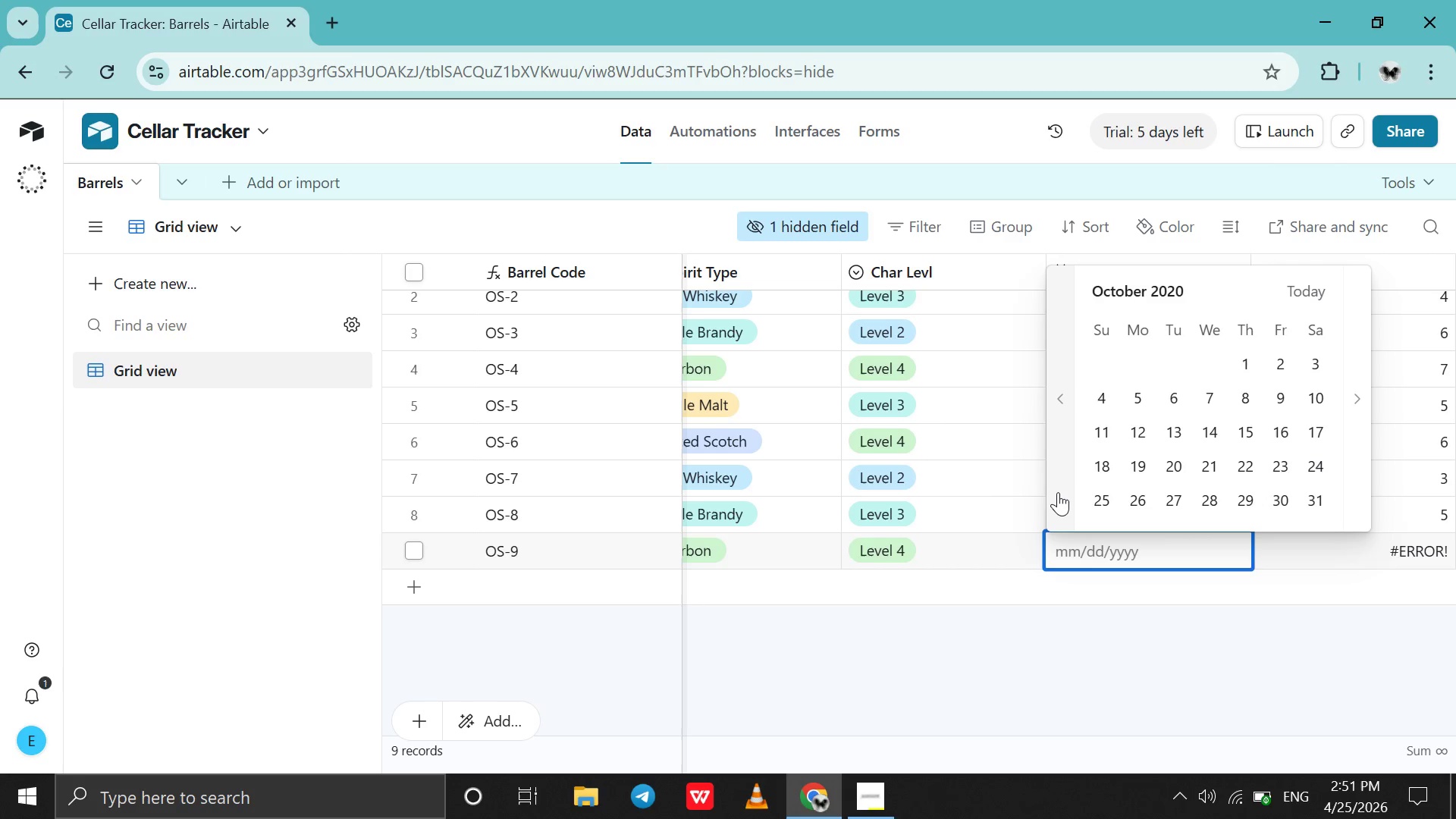 
triple_click([1058, 492])
 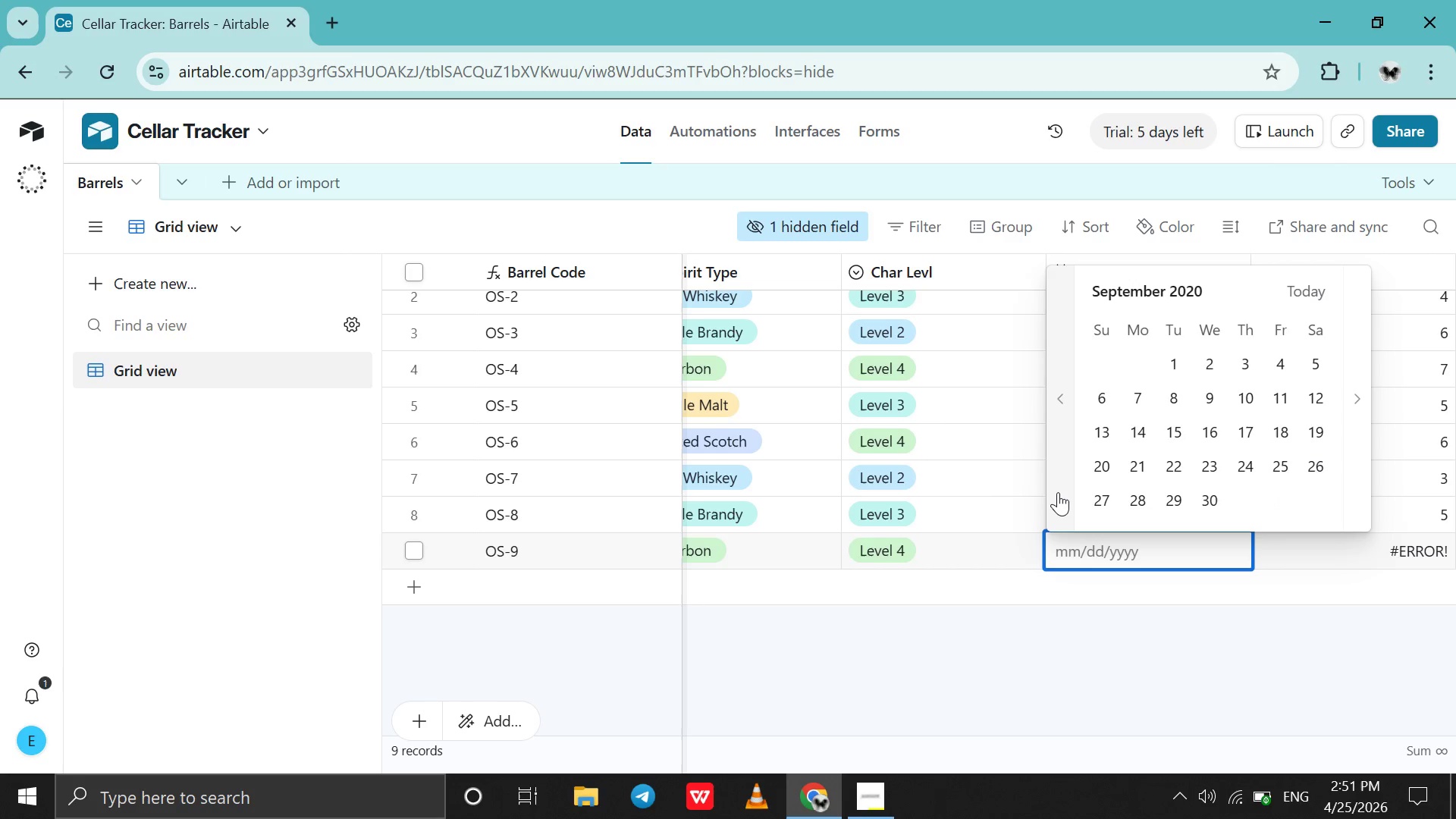 
triple_click([1058, 492])
 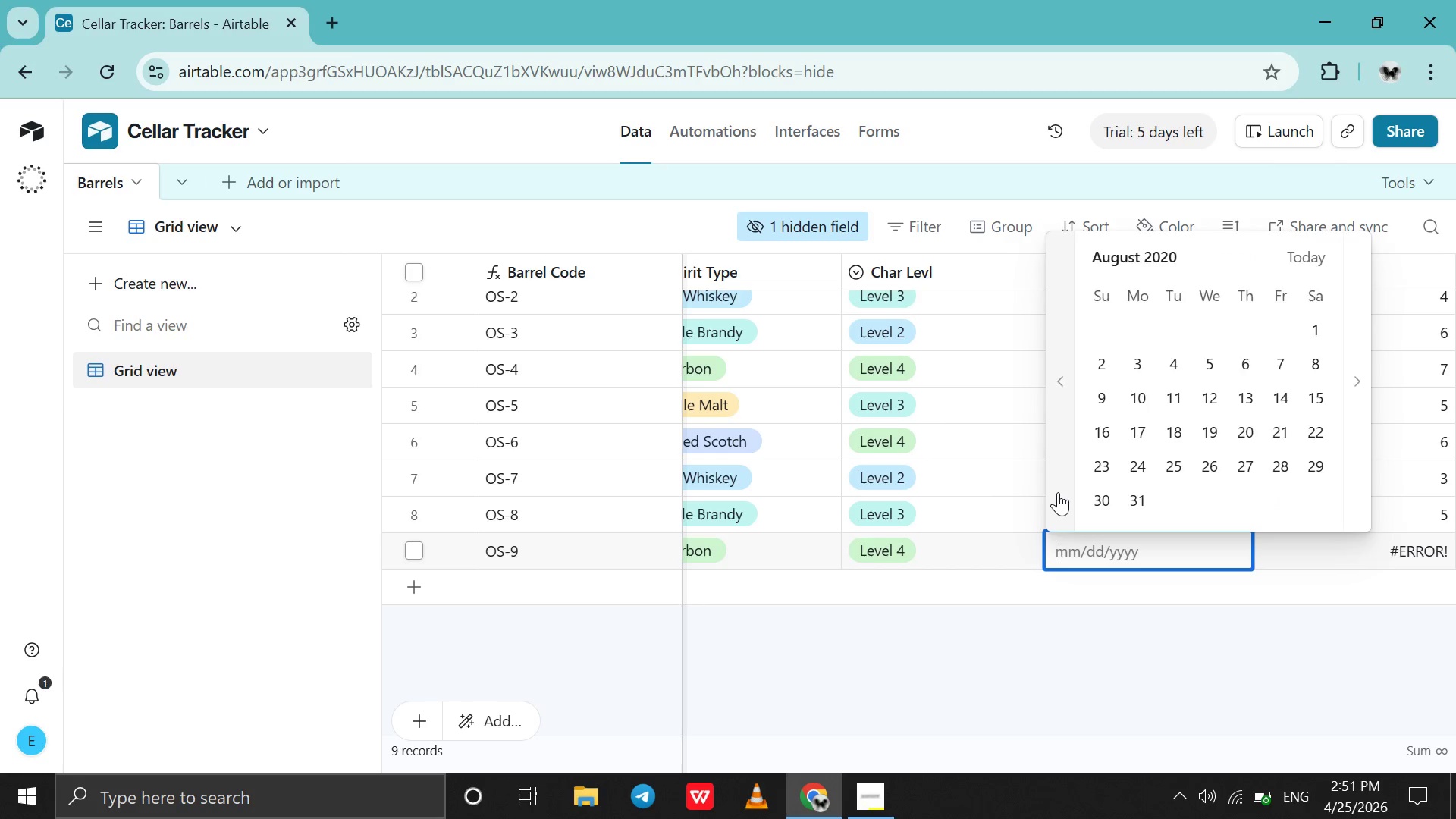 
triple_click([1058, 492])
 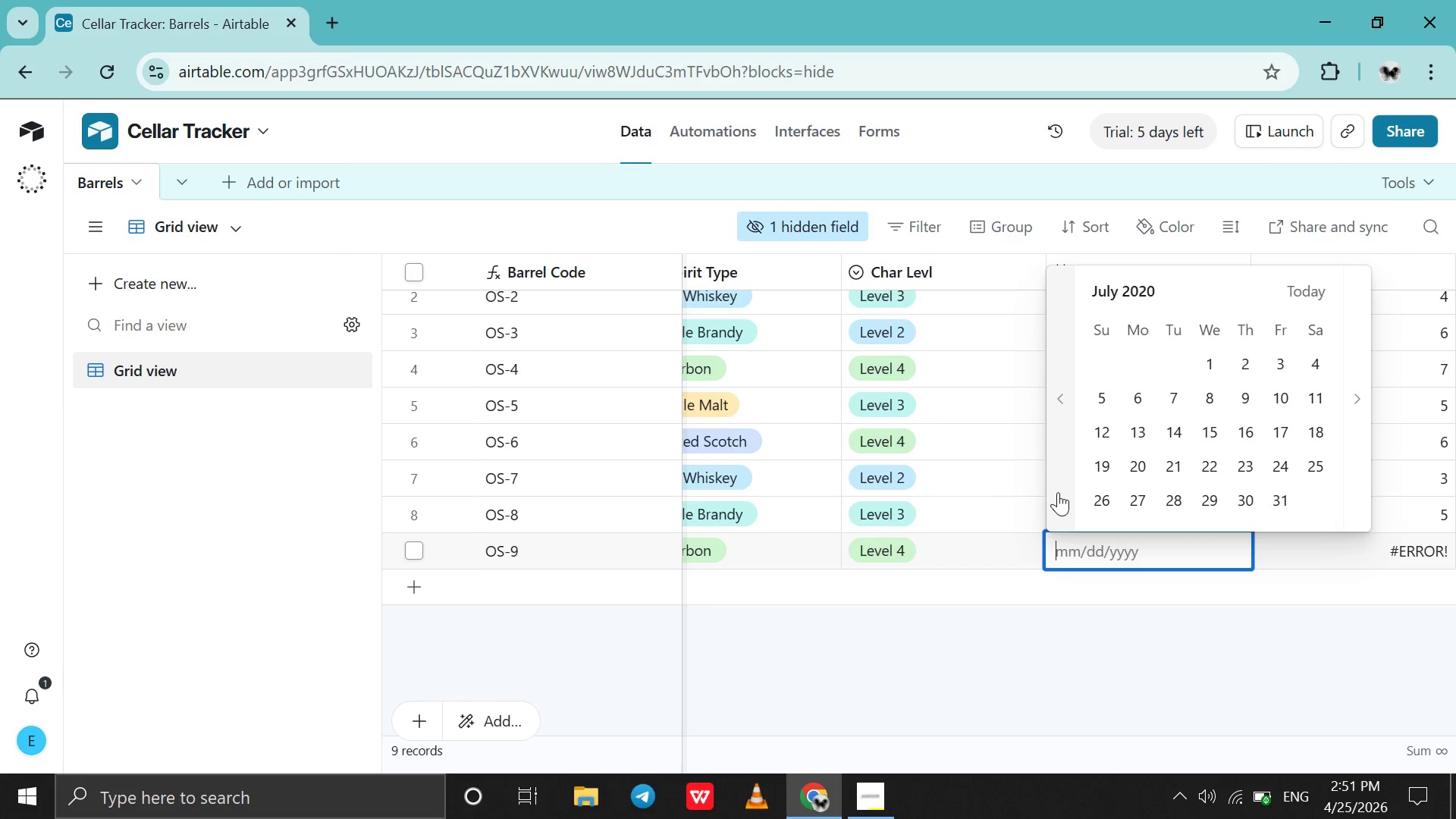 
triple_click([1058, 492])
 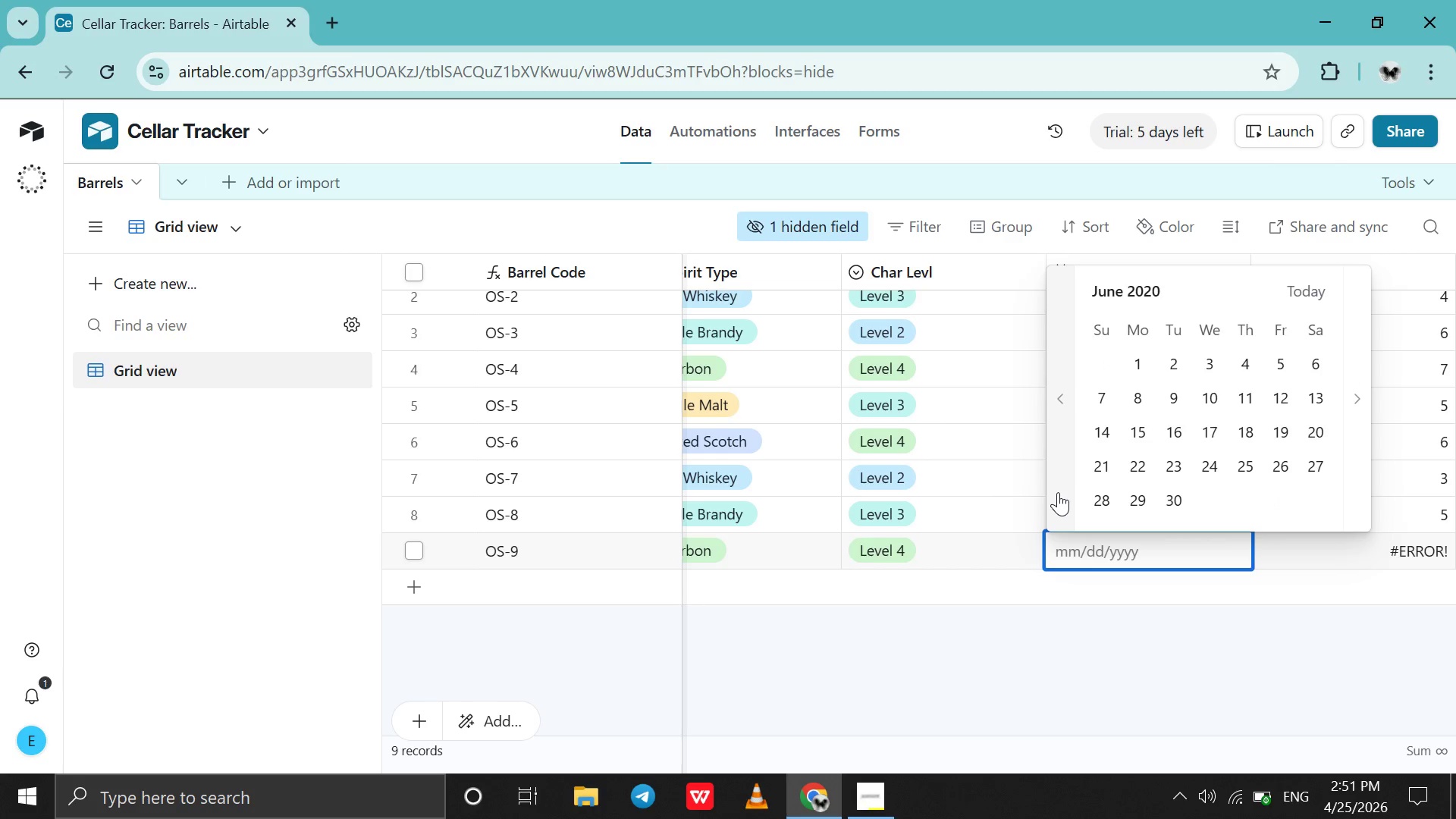 
triple_click([1058, 492])
 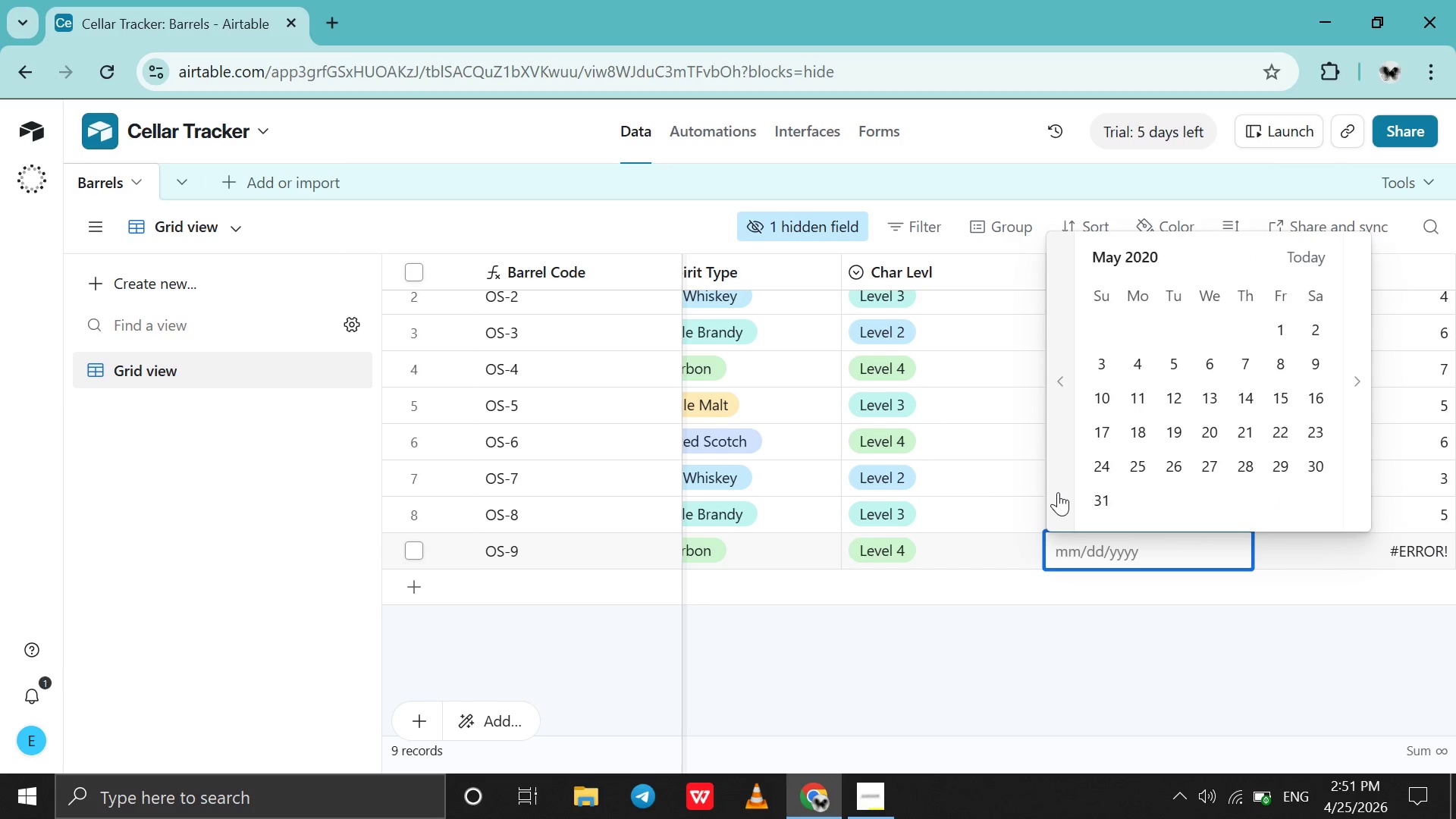 
triple_click([1058, 492])
 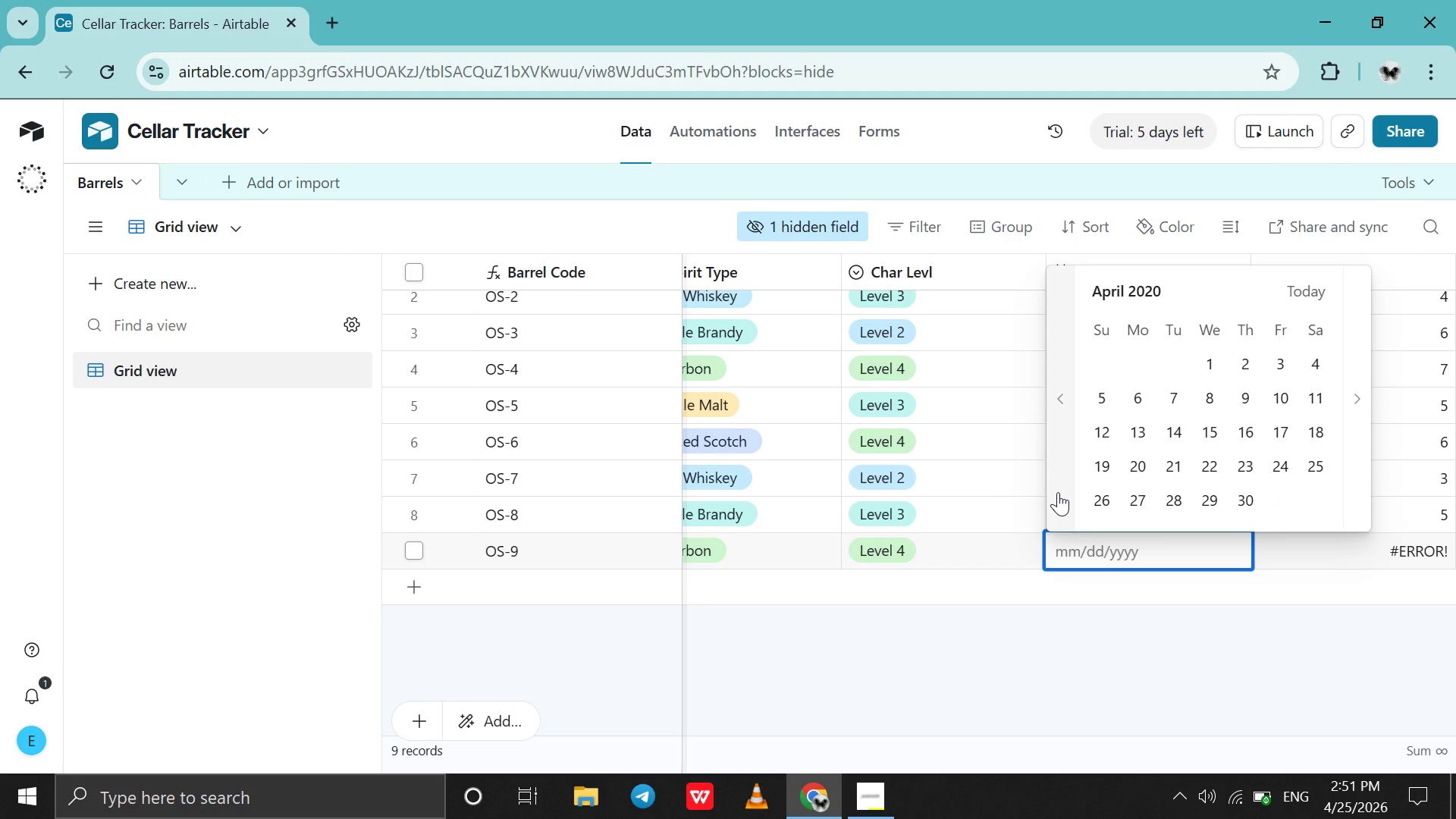 
triple_click([1058, 492])
 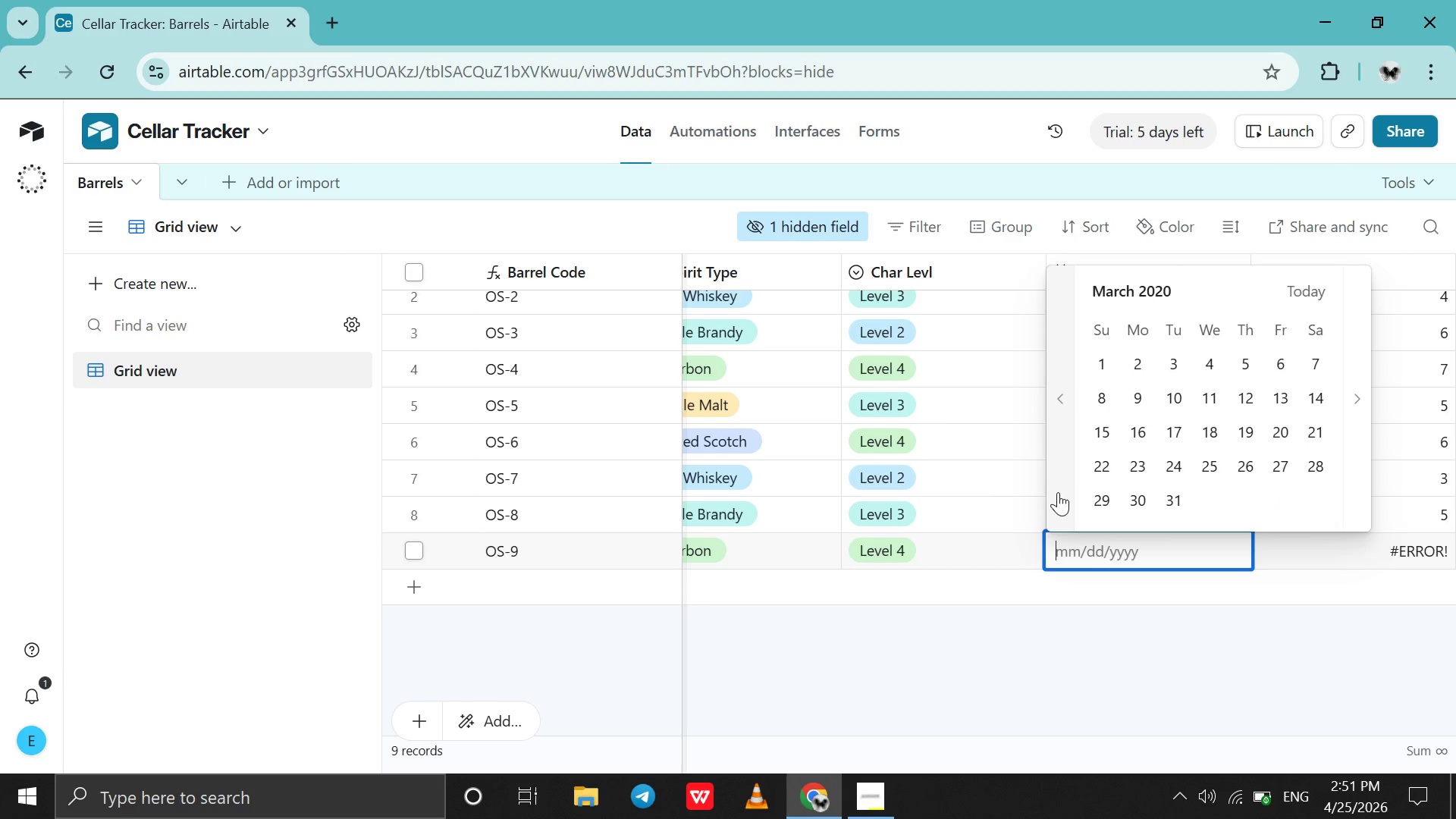 
triple_click([1058, 492])
 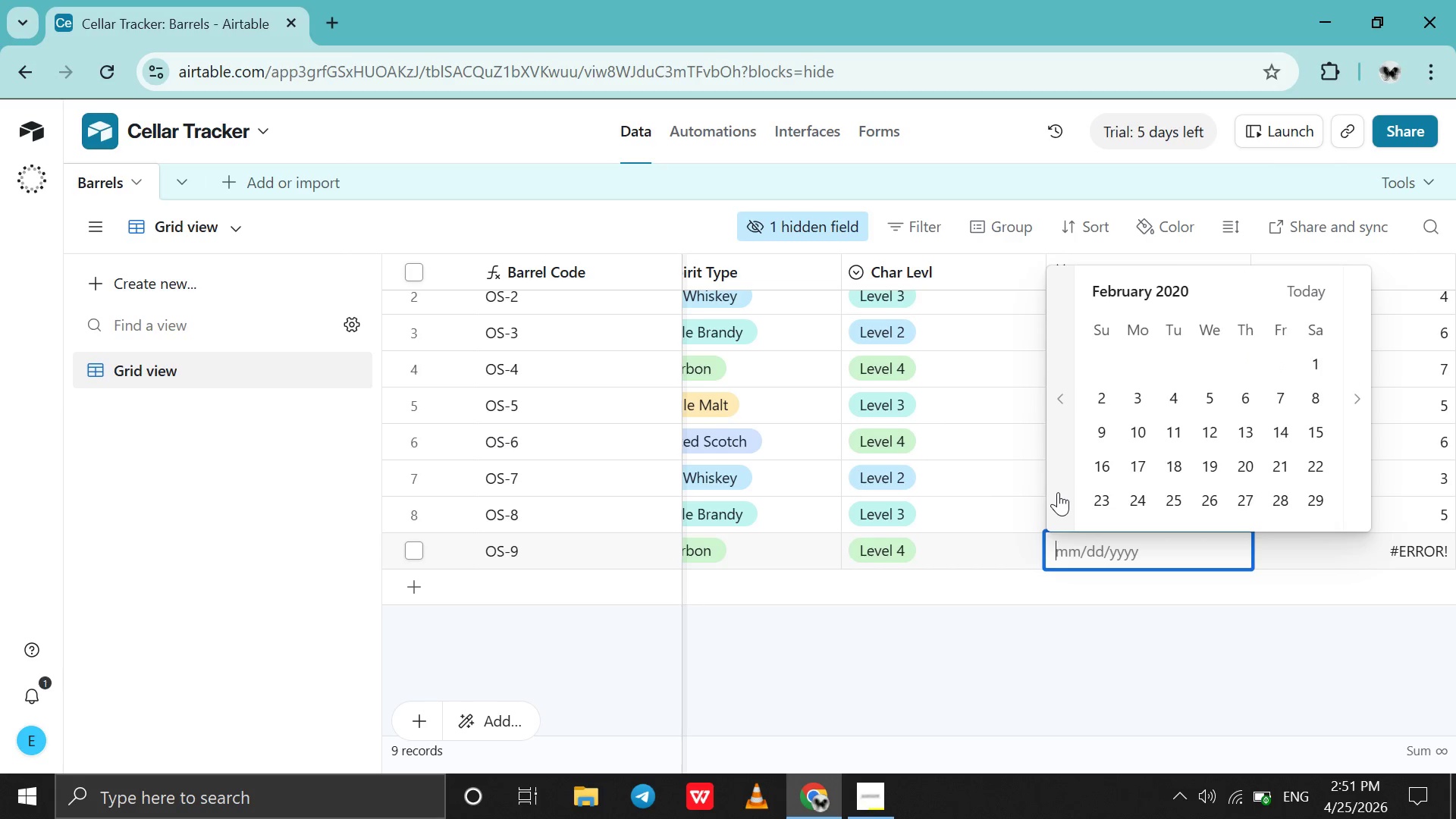 
double_click([1058, 492])
 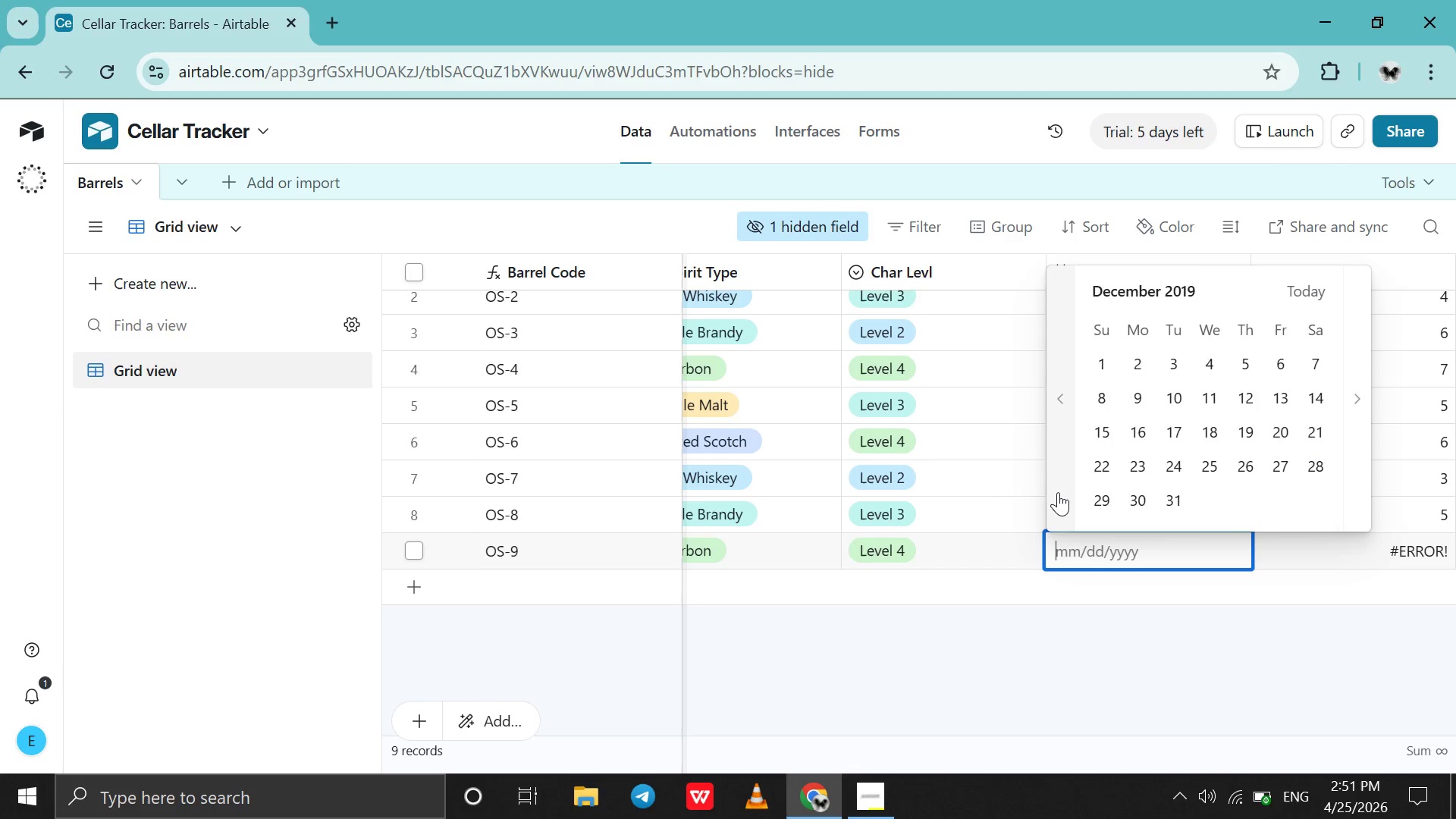 
triple_click([1058, 492])
 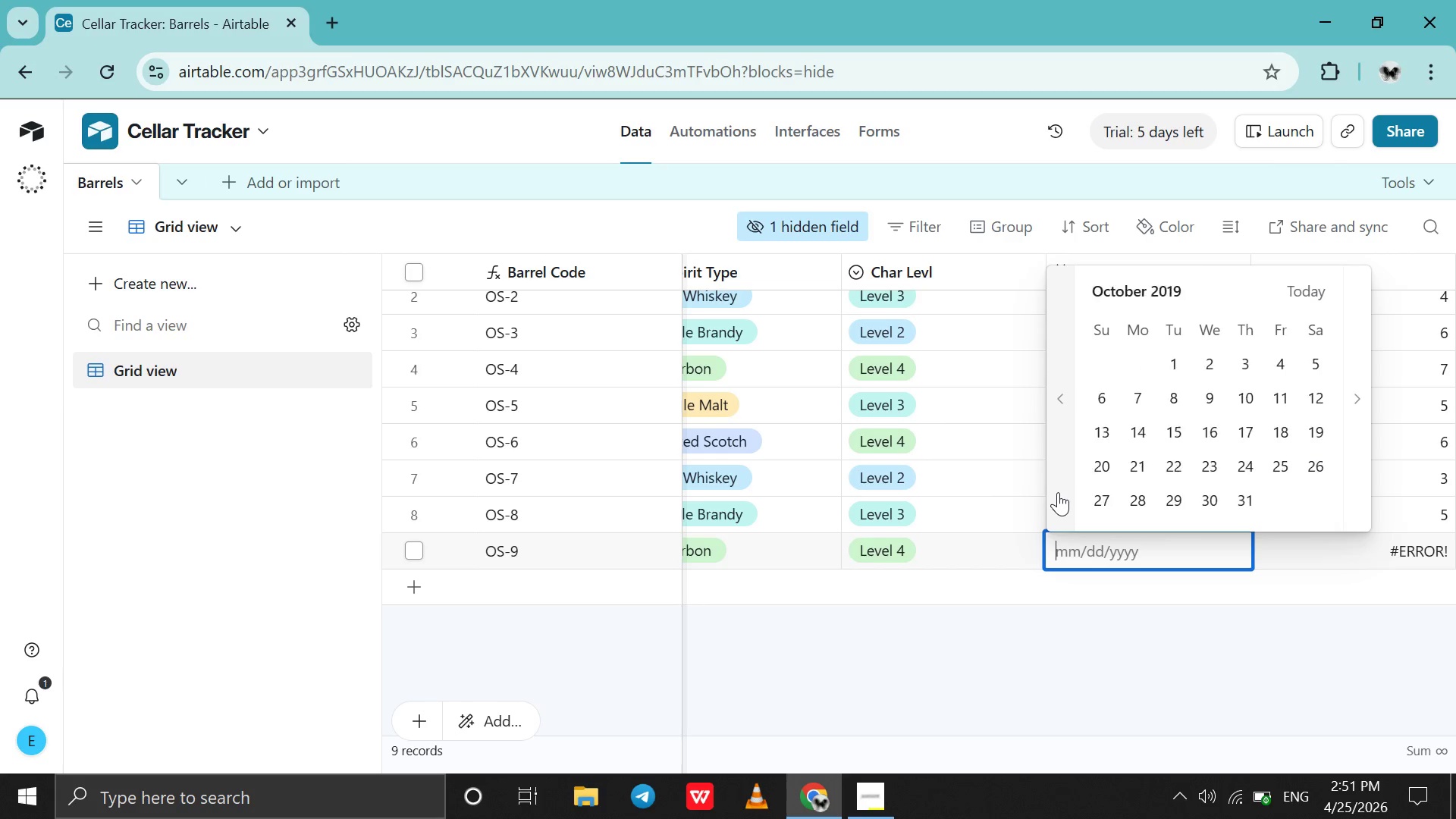 
triple_click([1058, 492])
 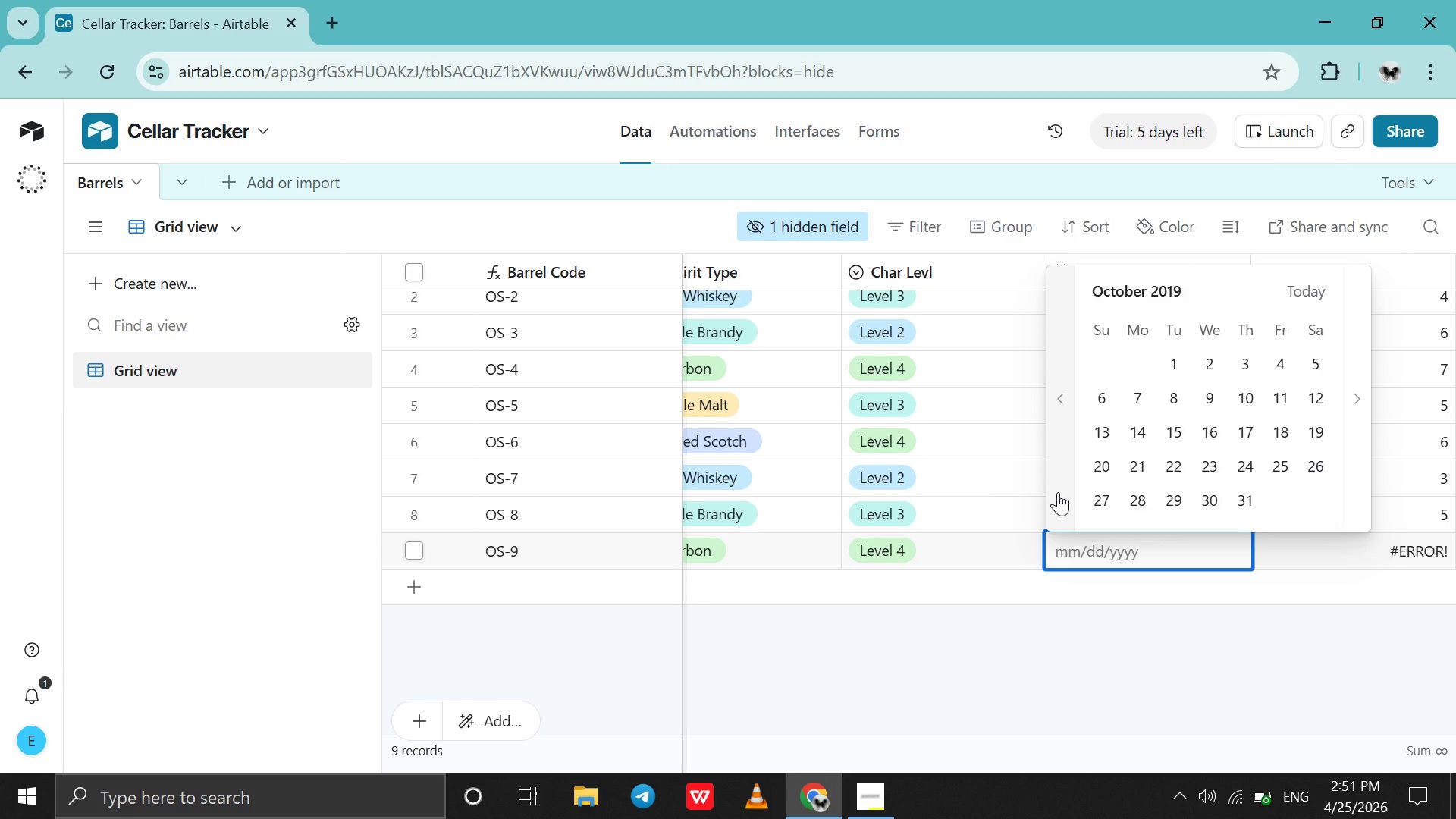 
double_click([1058, 492])
 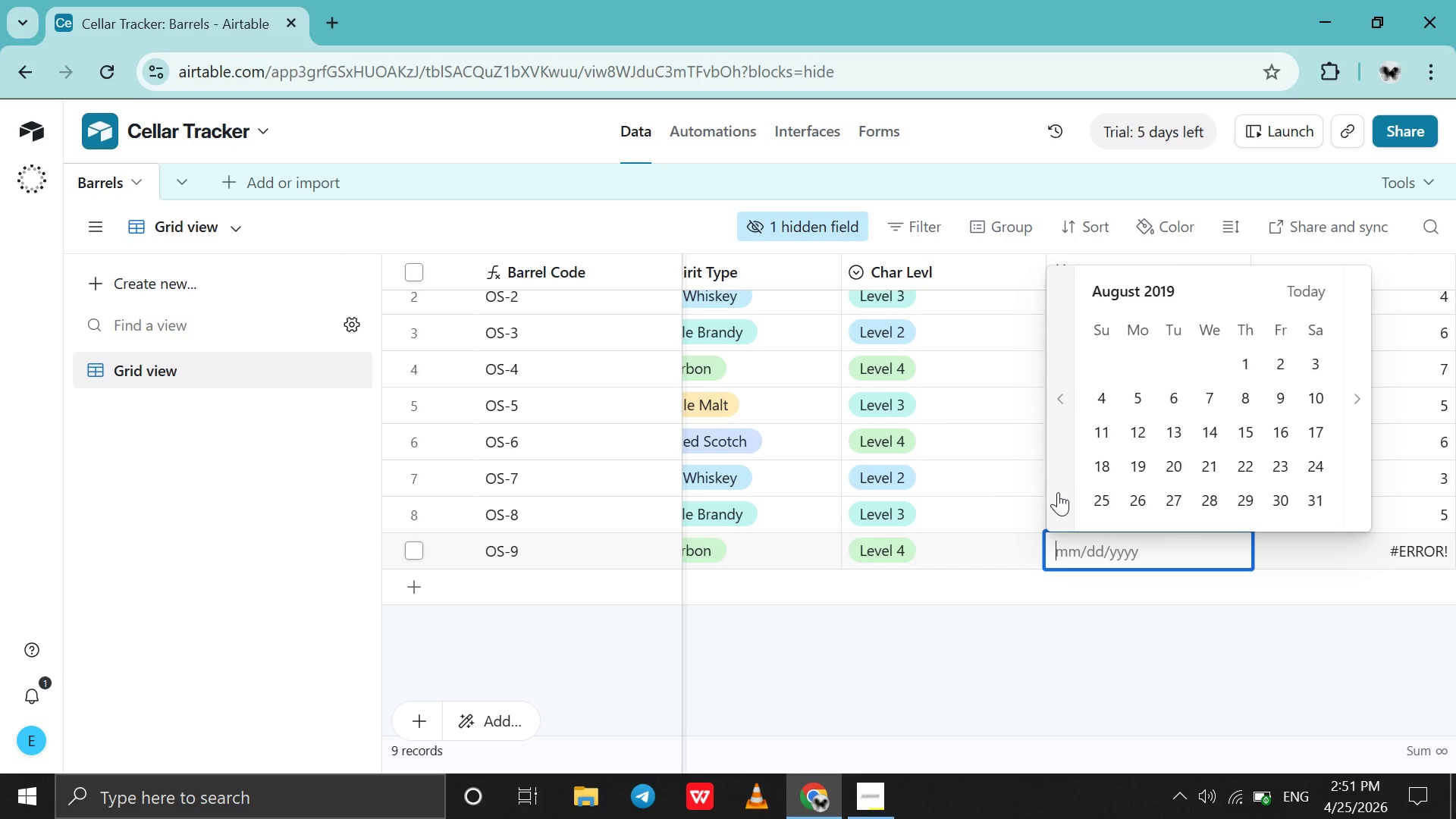 
triple_click([1058, 492])
 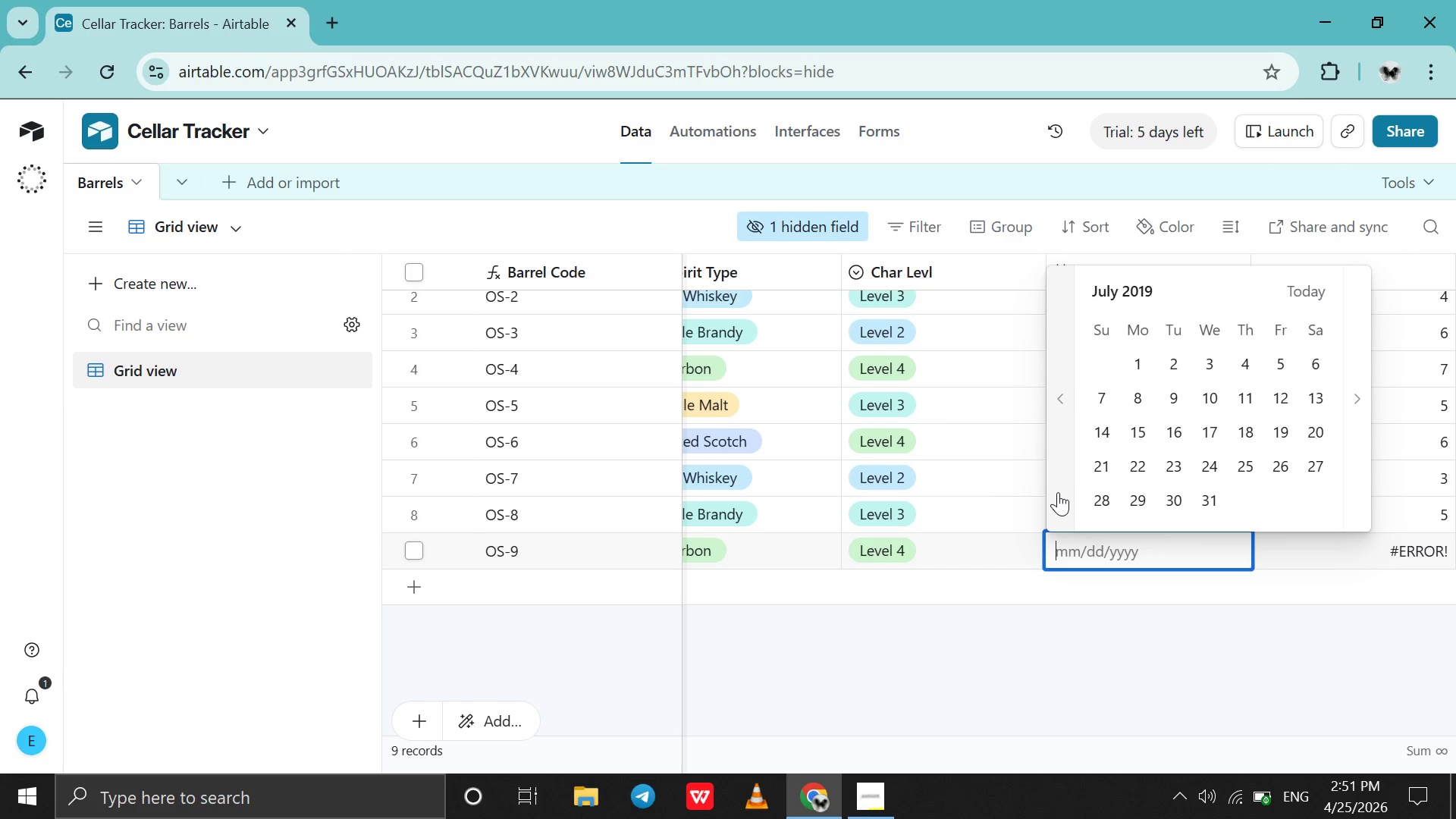 
triple_click([1058, 492])
 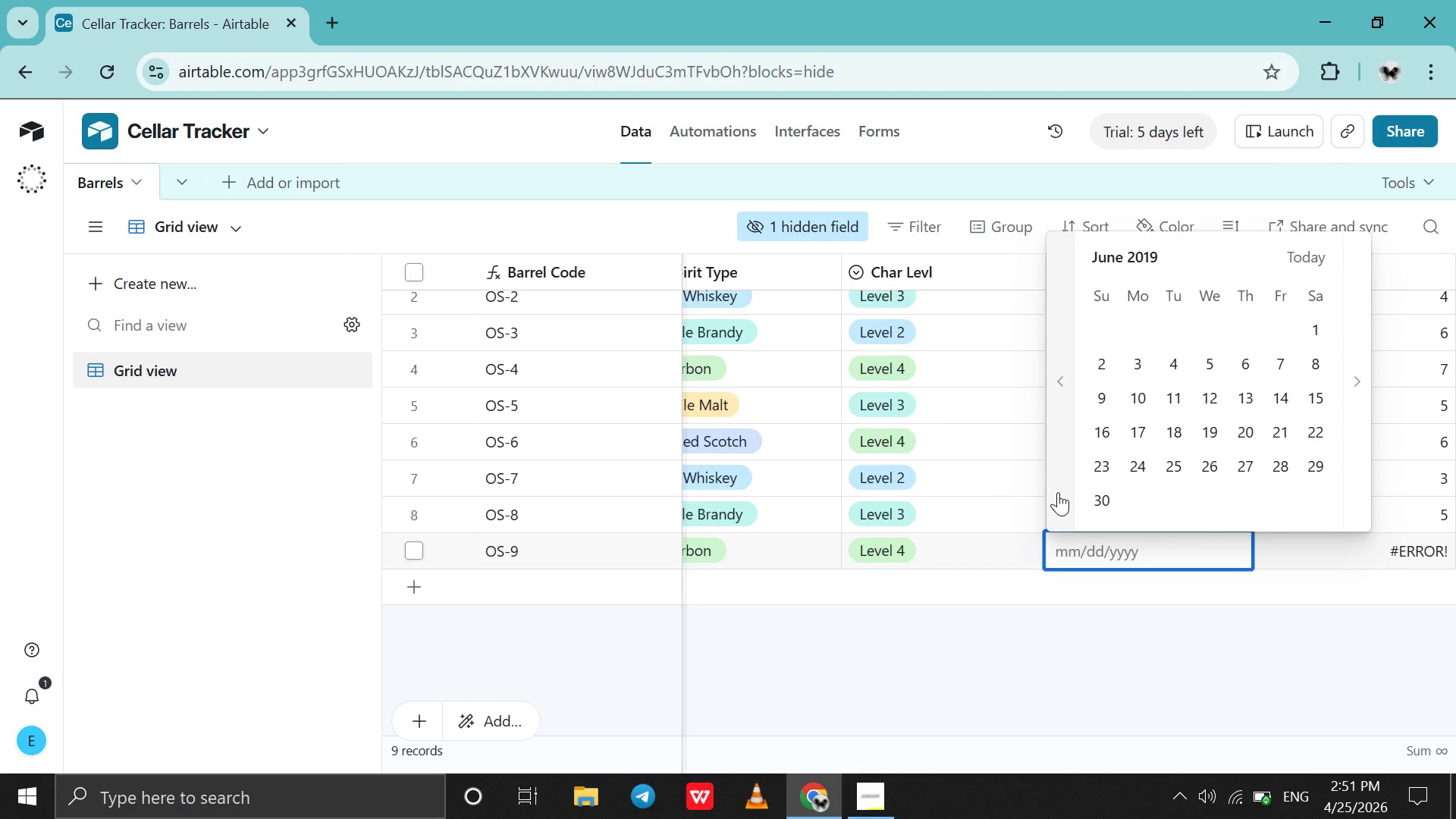 
triple_click([1058, 492])
 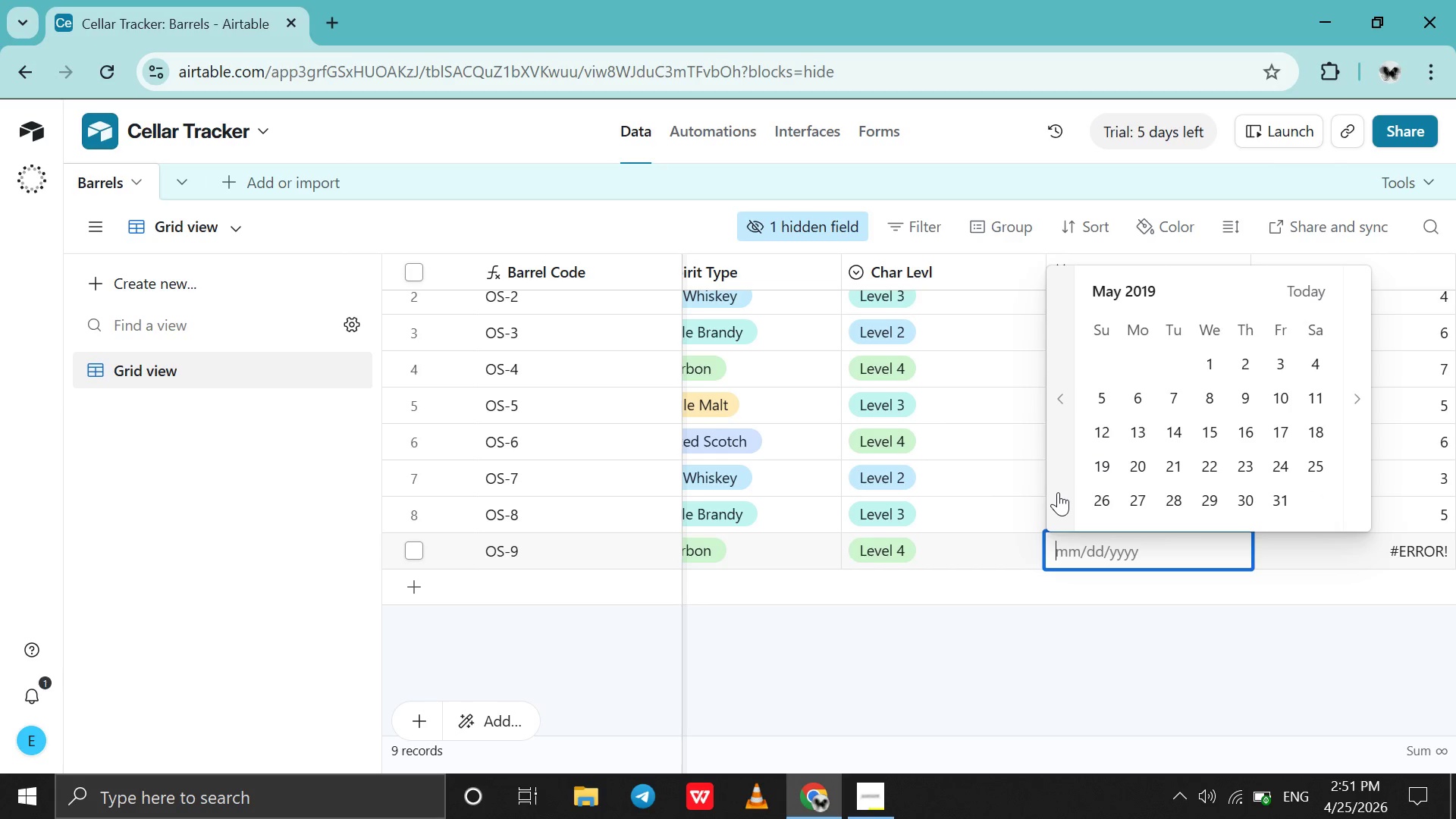 
triple_click([1058, 492])
 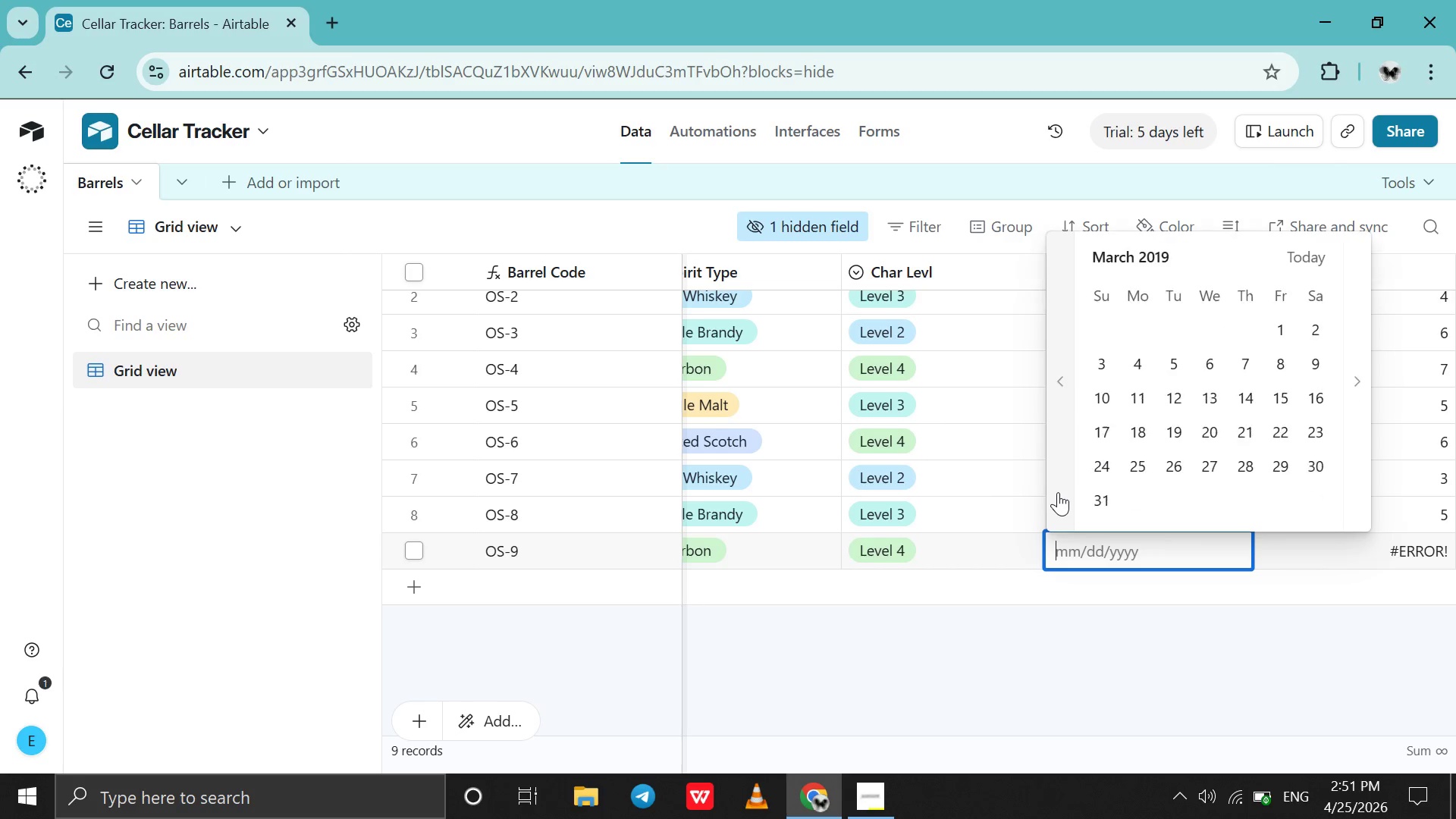 
triple_click([1058, 492])
 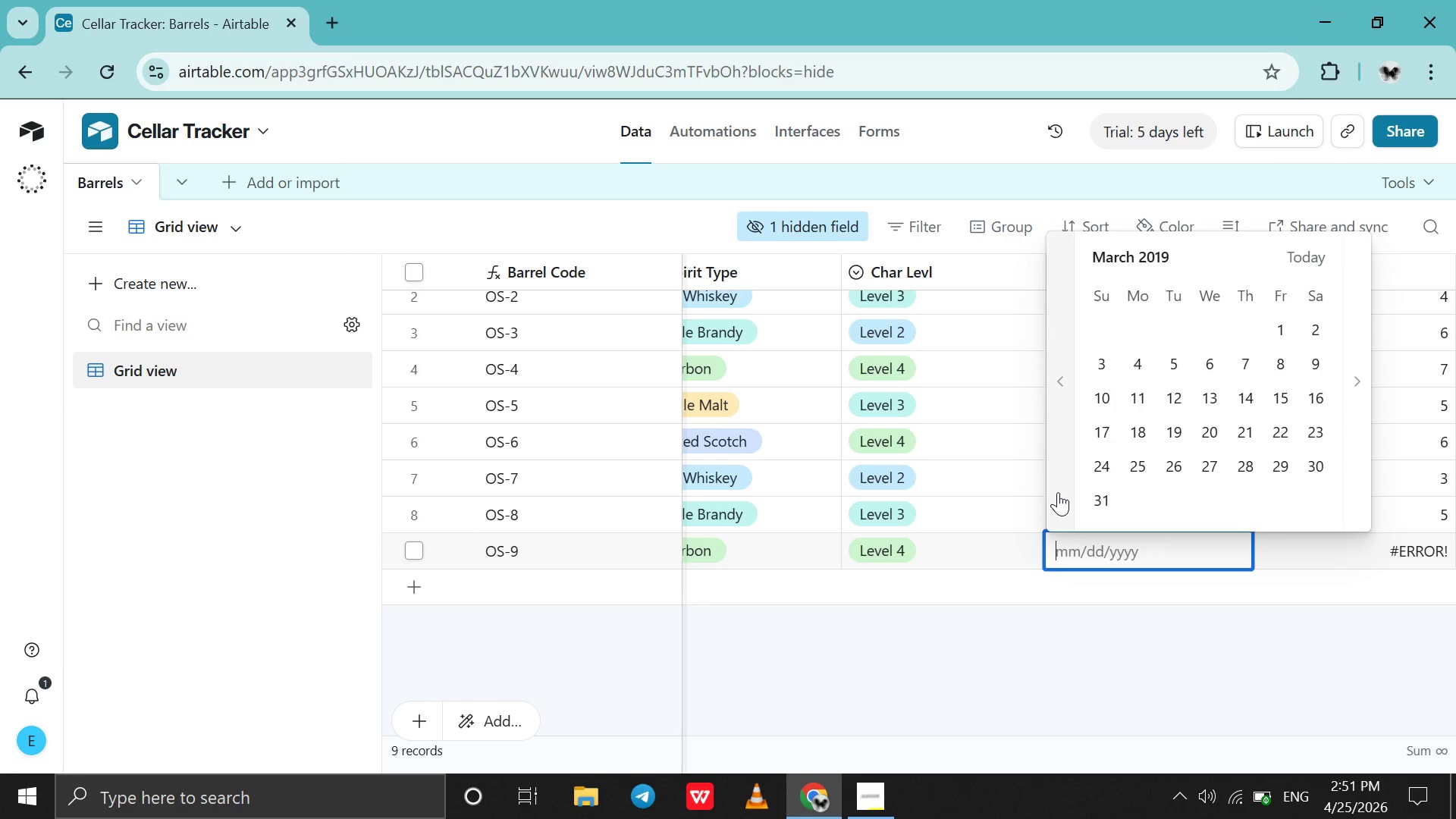 
triple_click([1058, 492])
 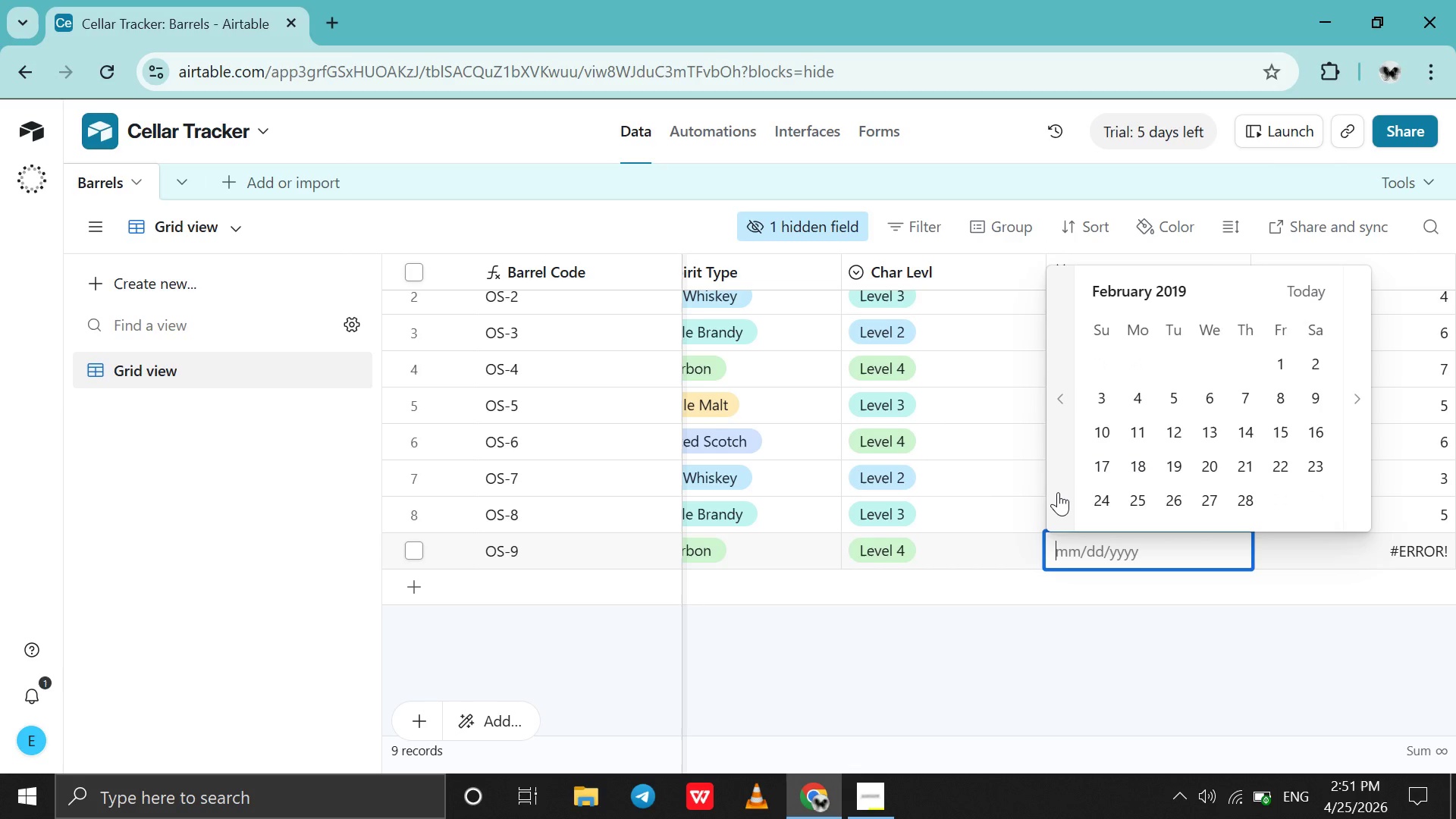 
left_click([1058, 492])
 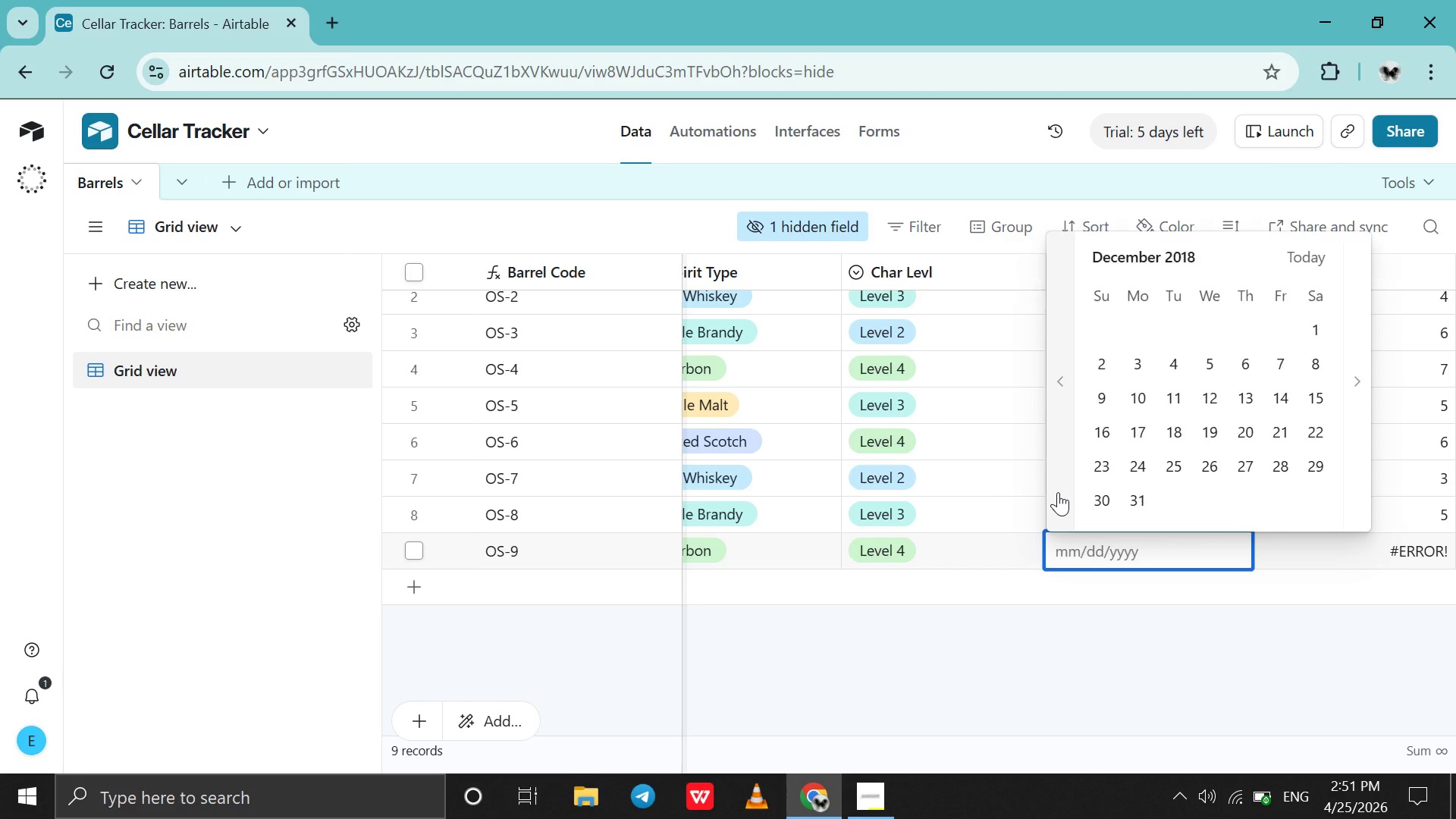 
double_click([1058, 492])
 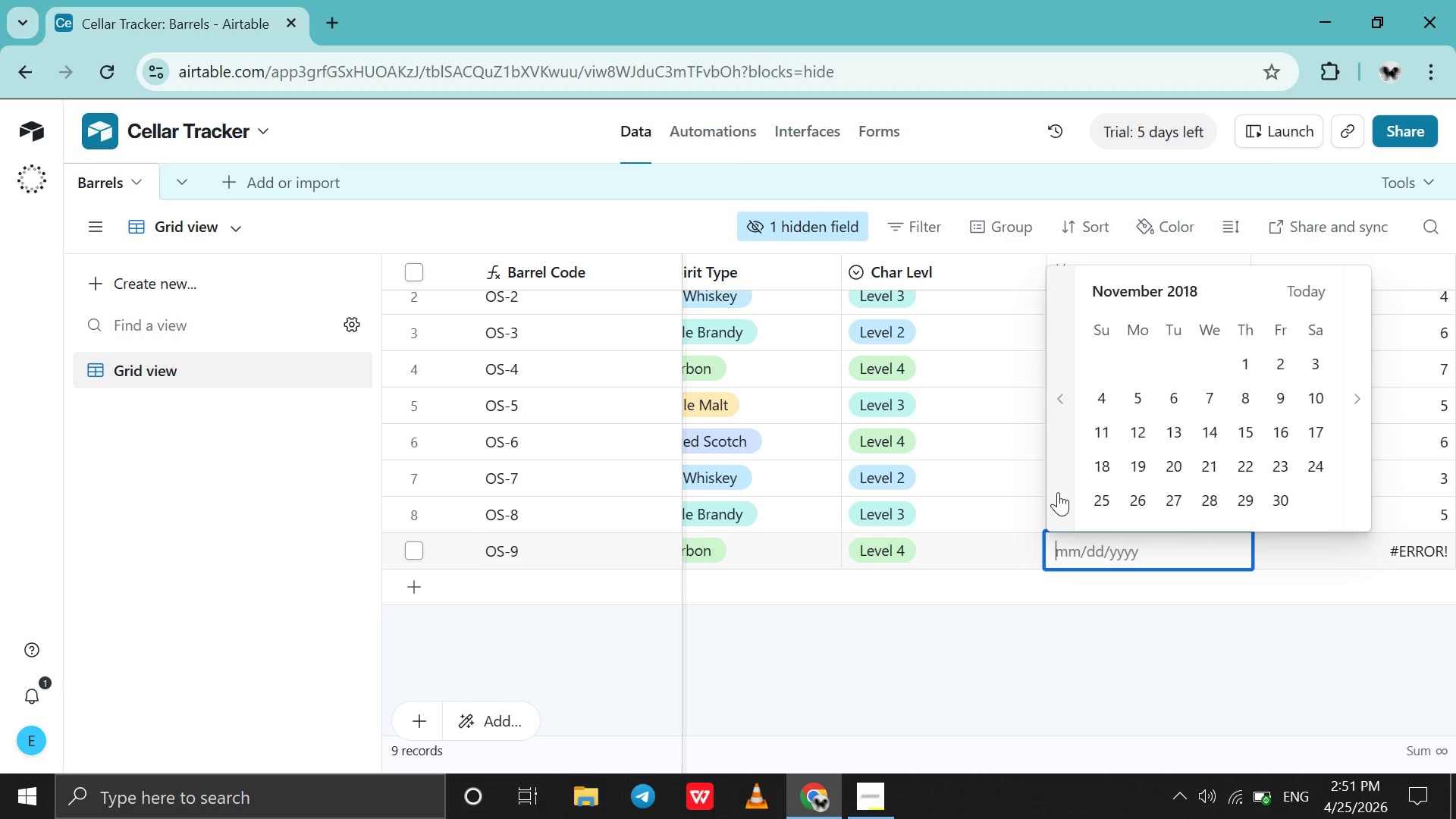 
triple_click([1058, 492])
 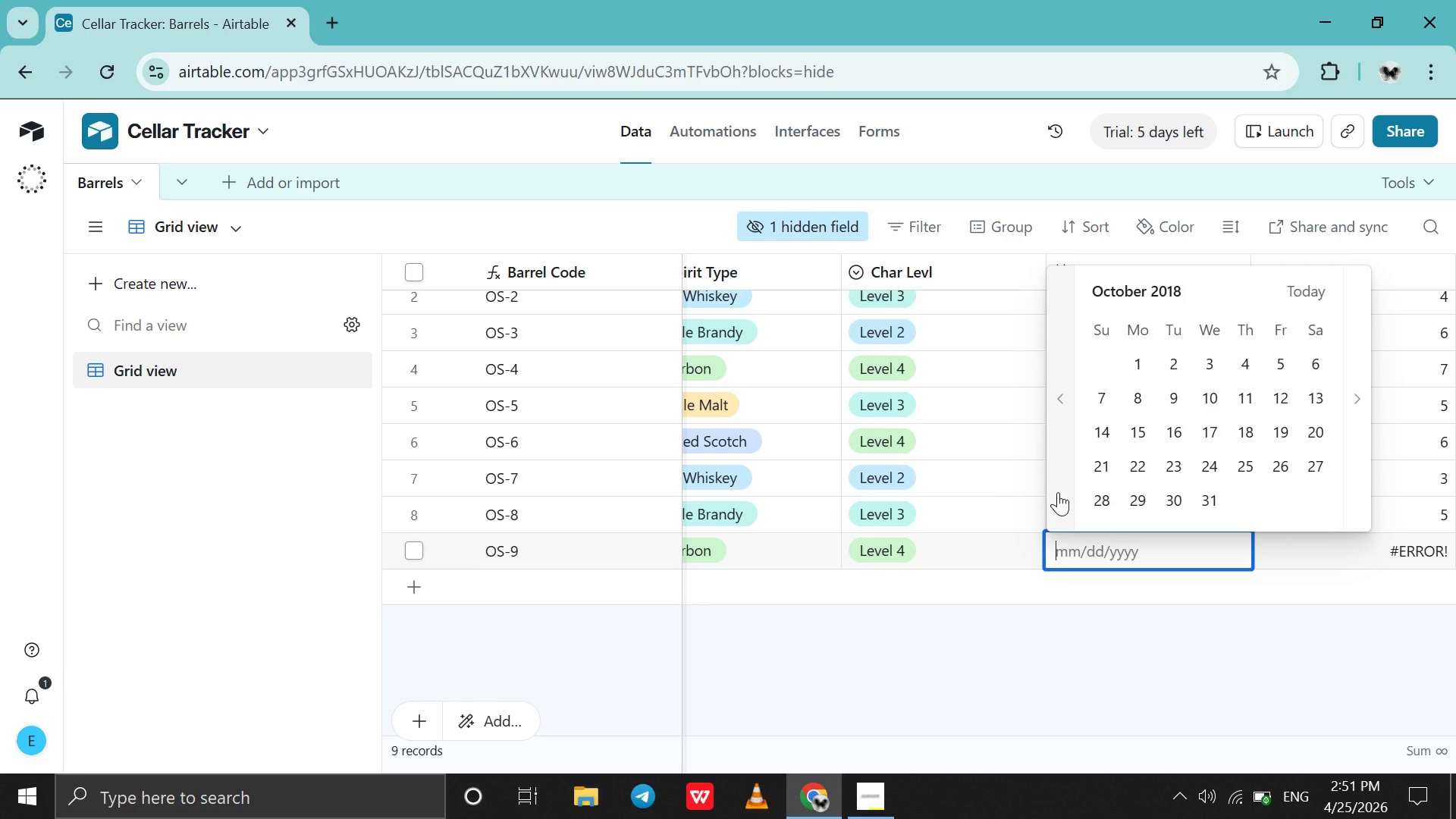 
triple_click([1058, 492])
 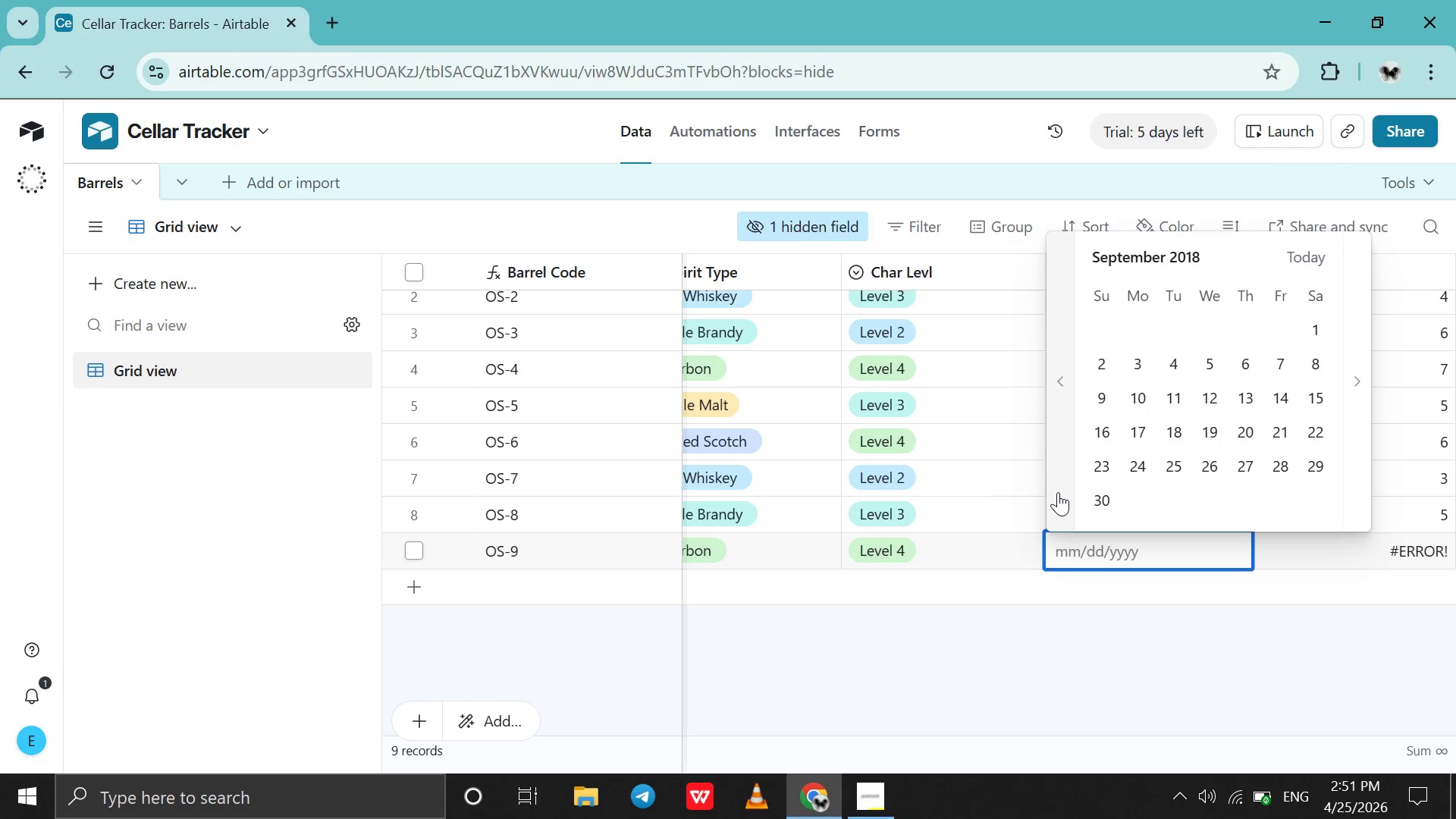 
triple_click([1058, 492])
 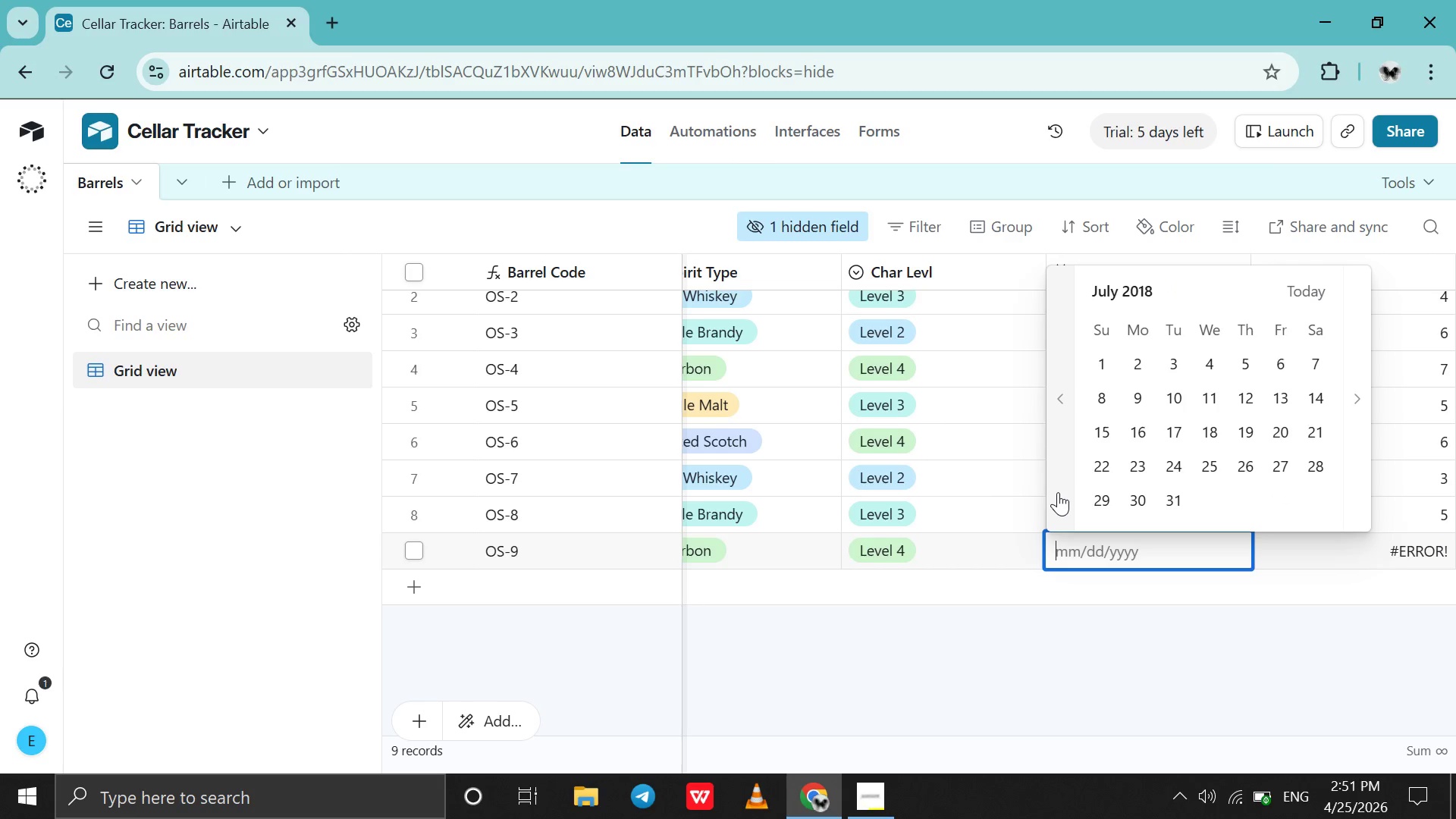 
double_click([1058, 492])
 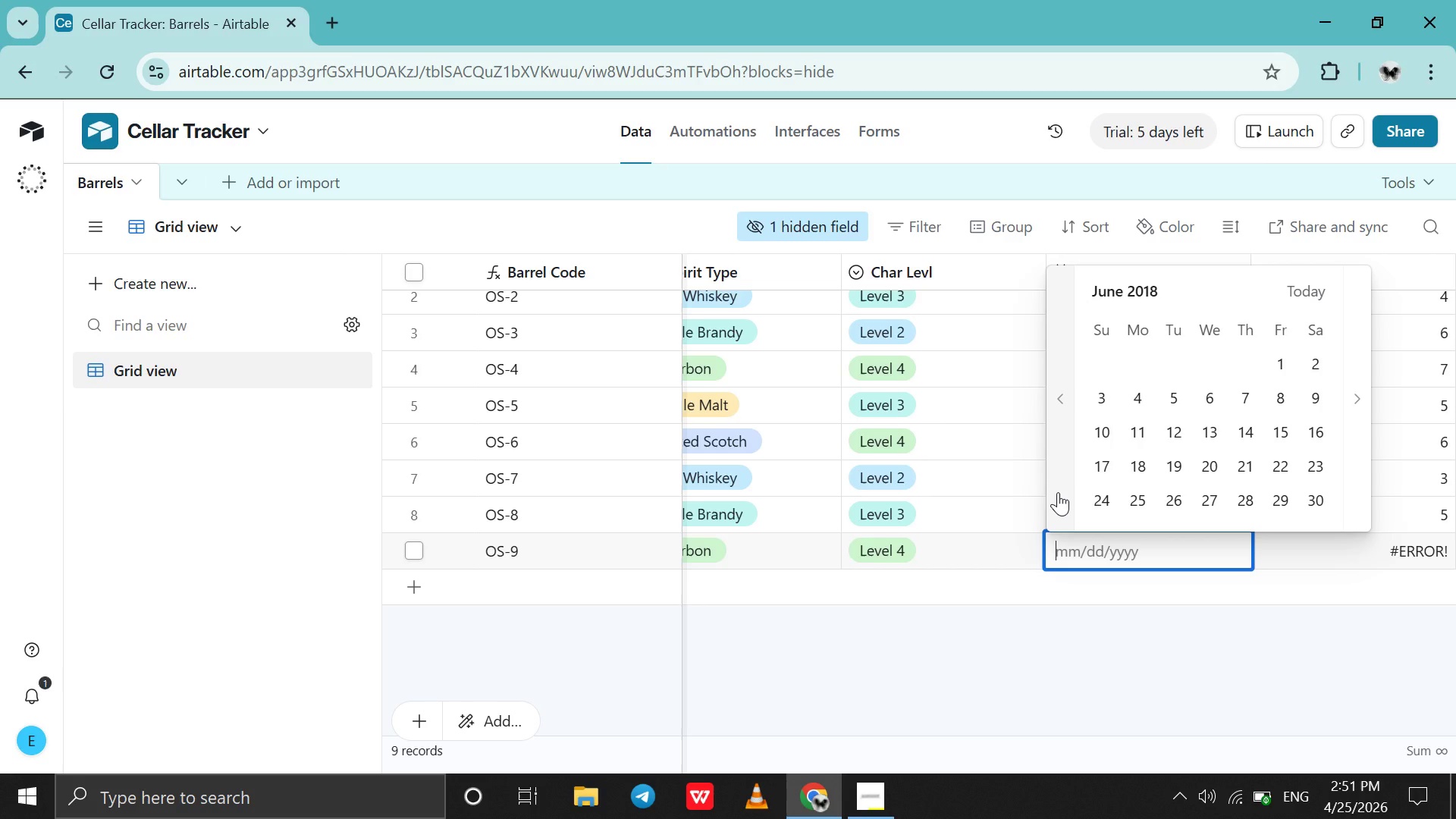 
left_click([1058, 492])
 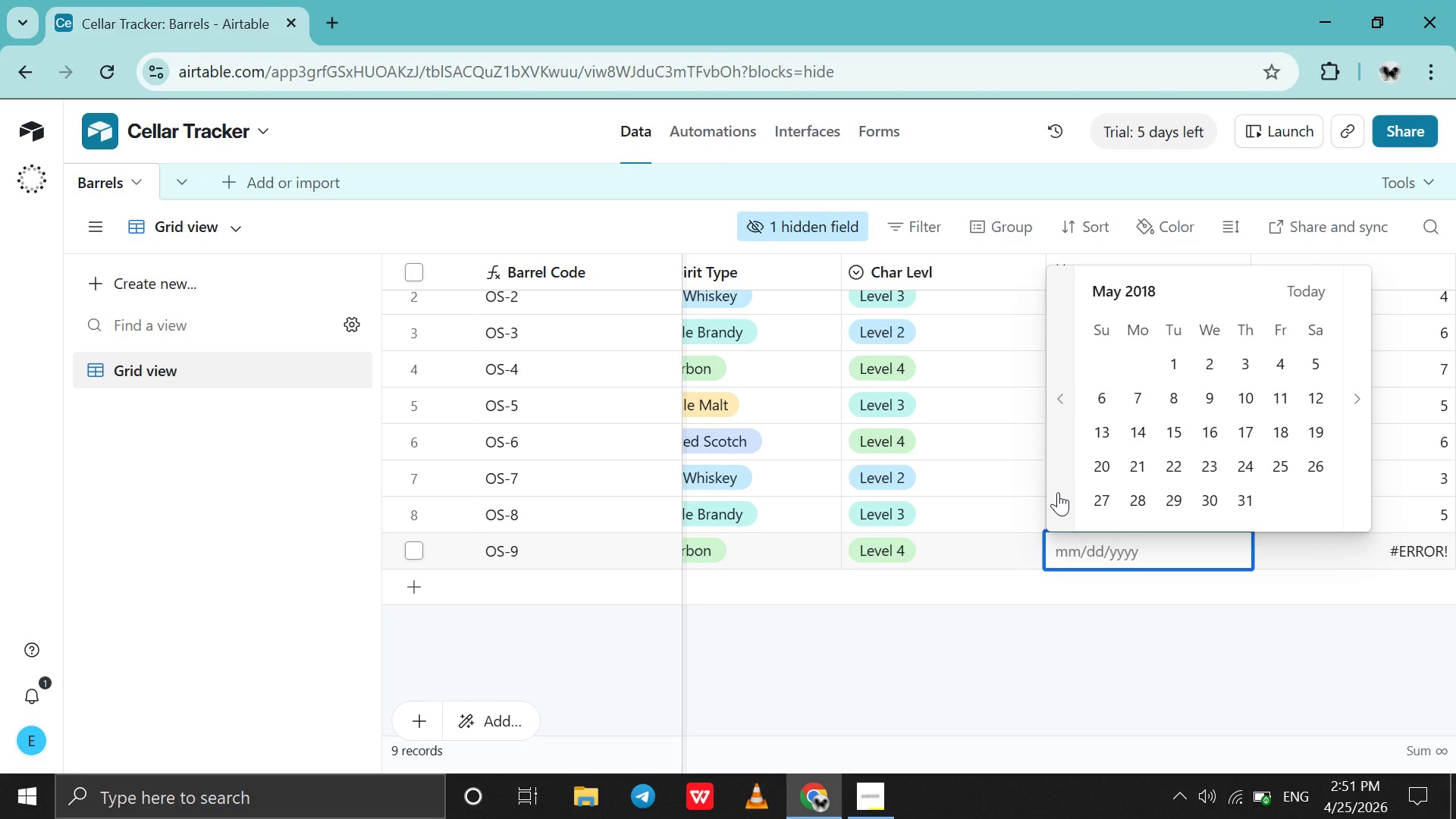 
left_click([1058, 492])
 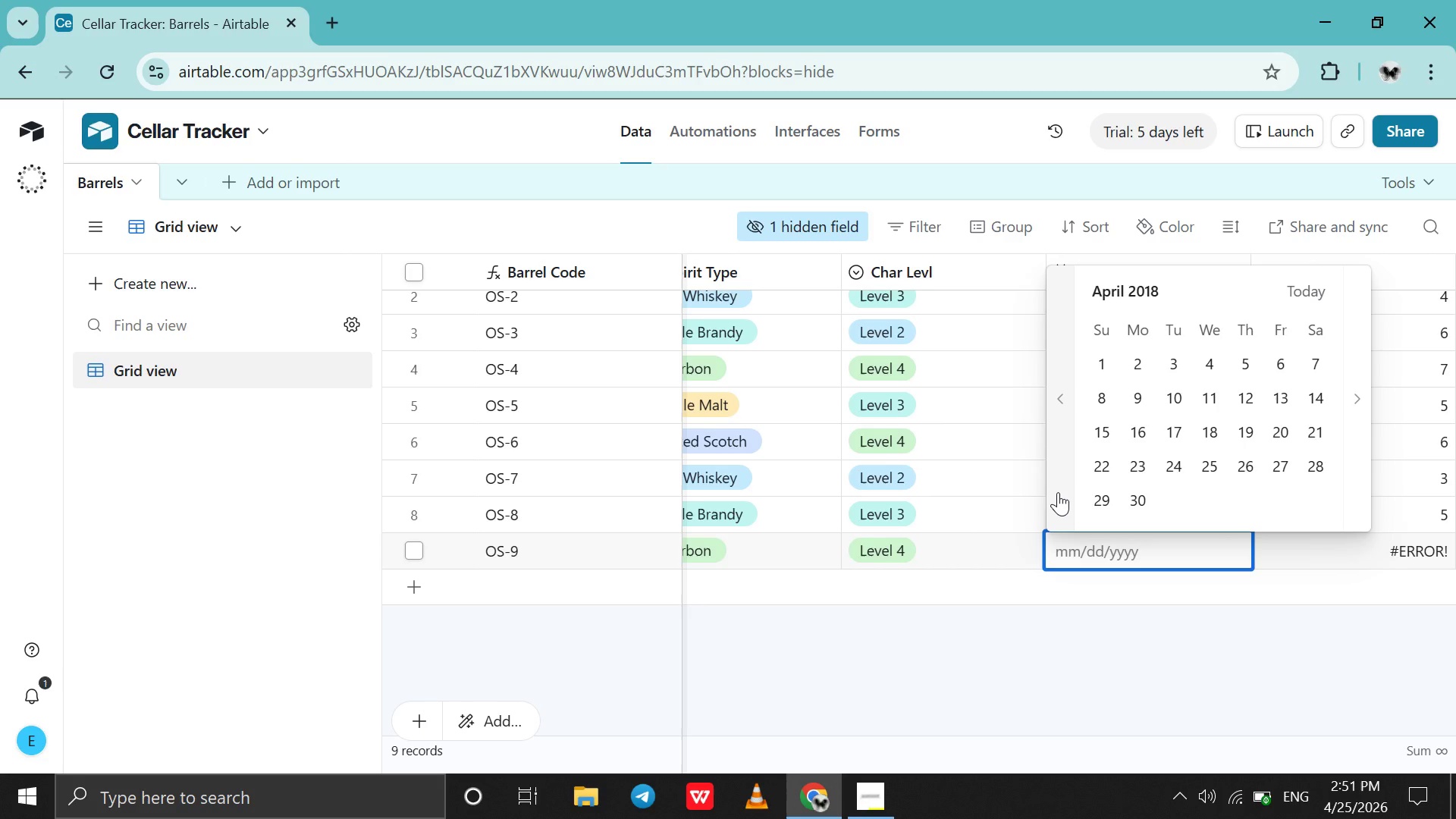 
left_click([1058, 492])
 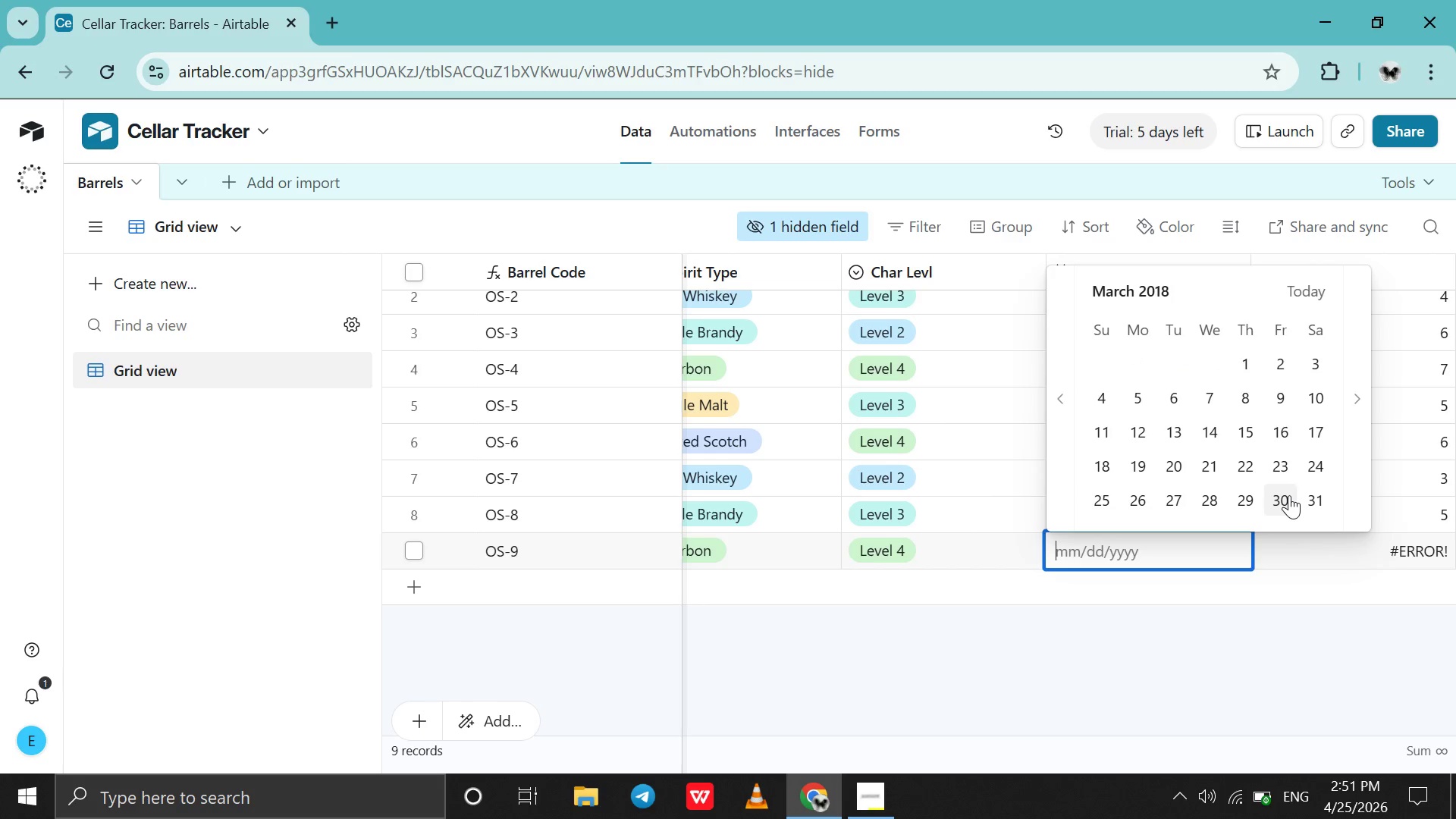 
left_click([1343, 472])
 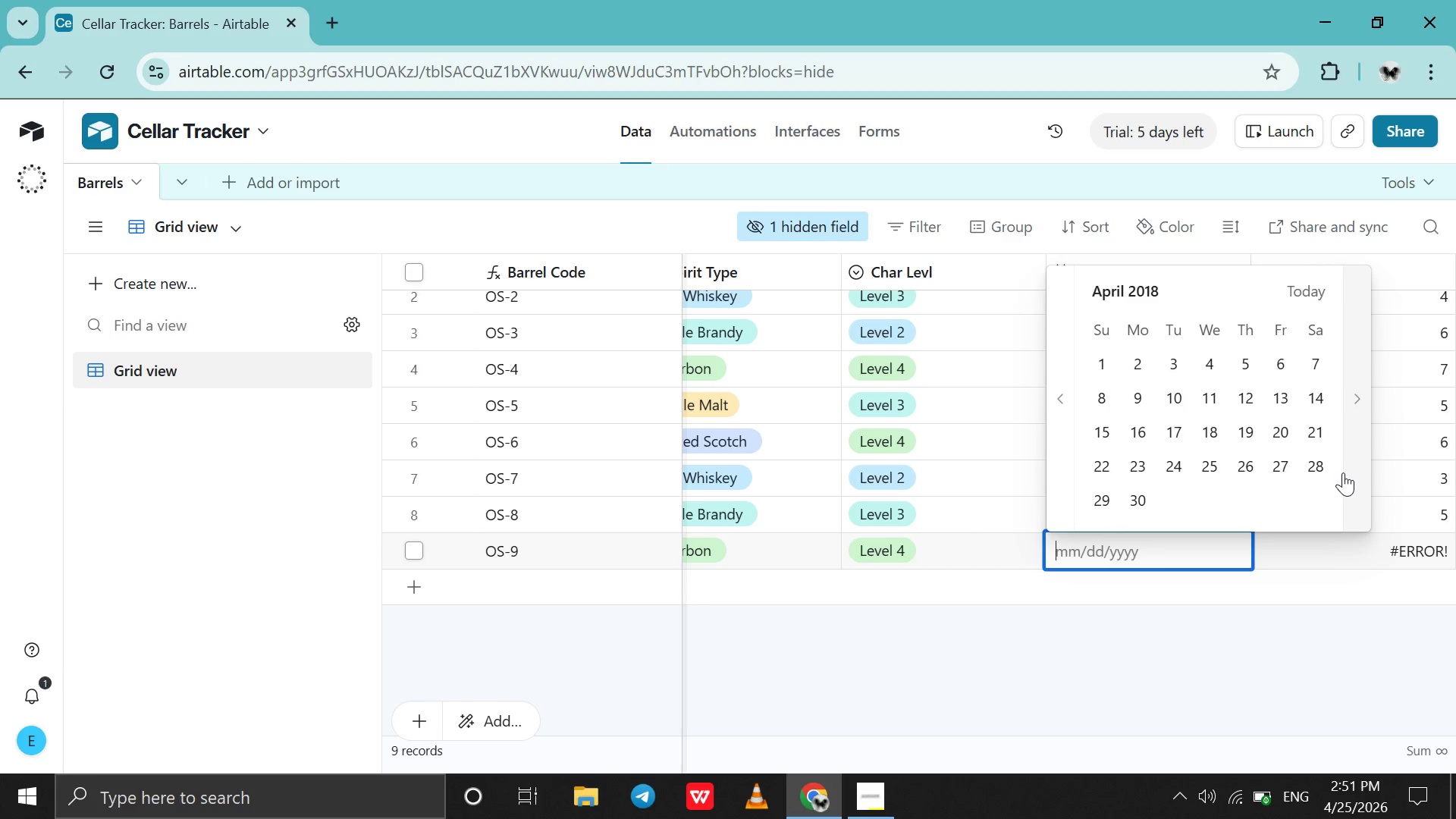 
left_click([1343, 472])
 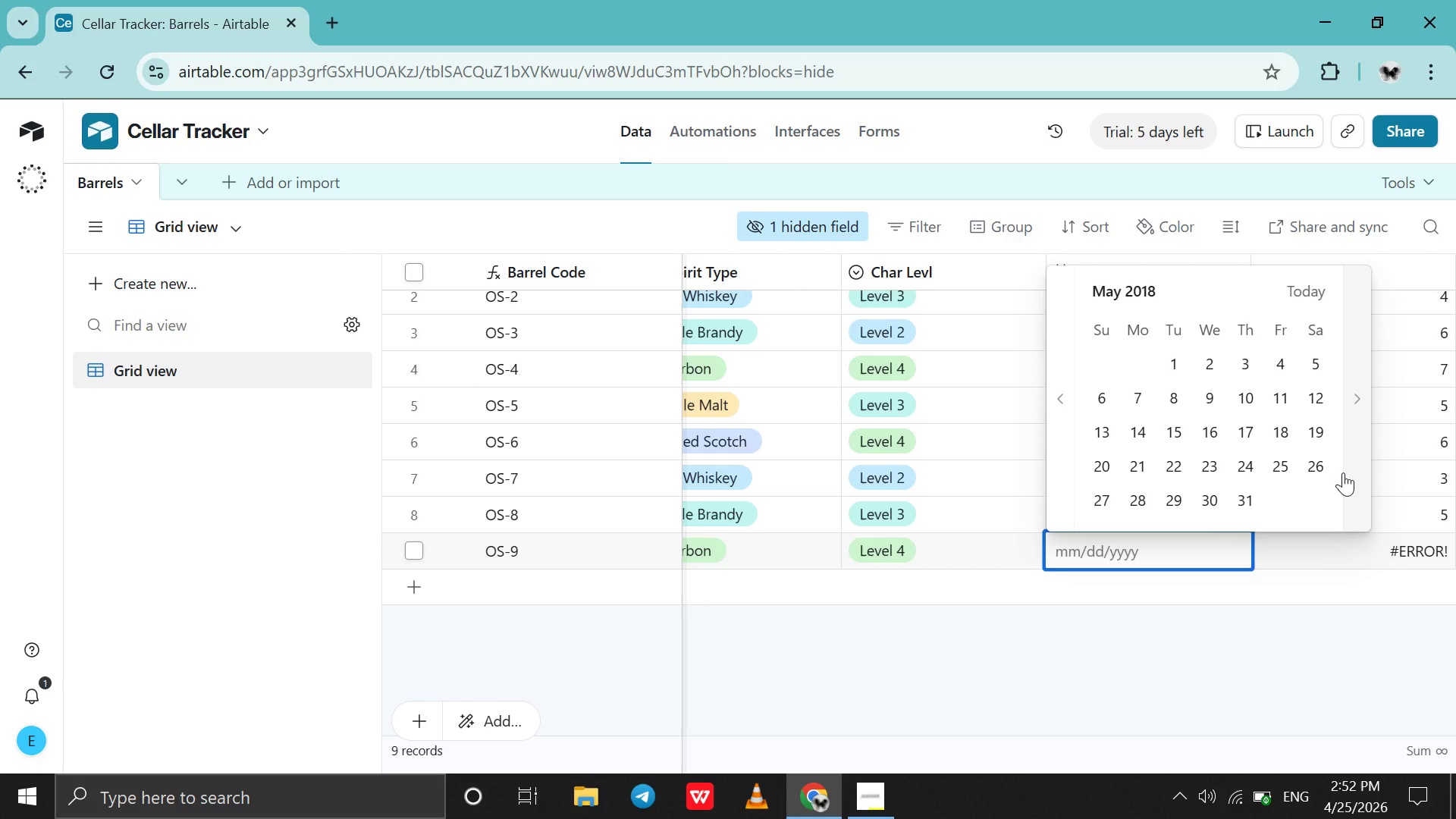 
wait(36.94)
 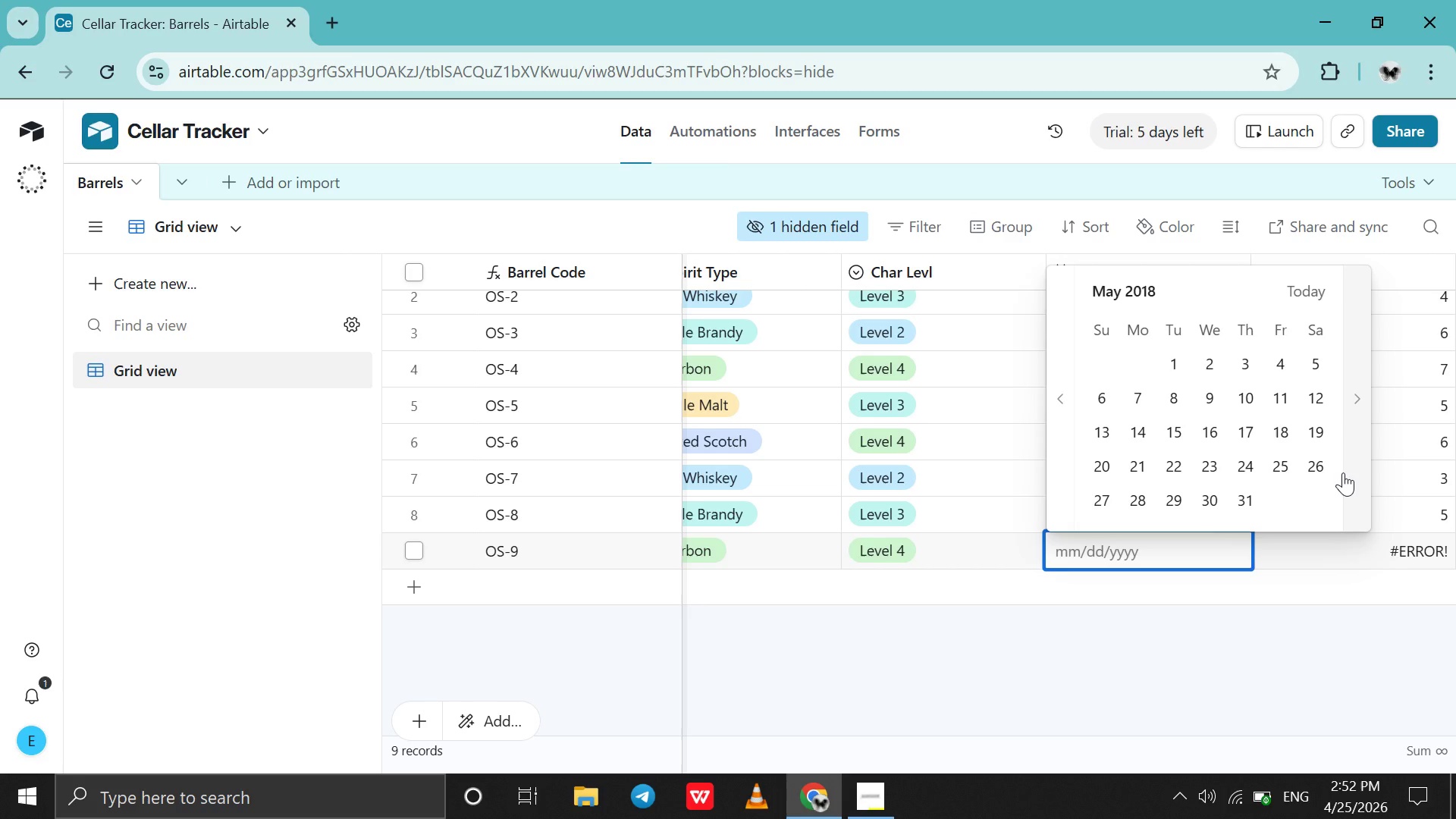 
left_click([1147, 435])
 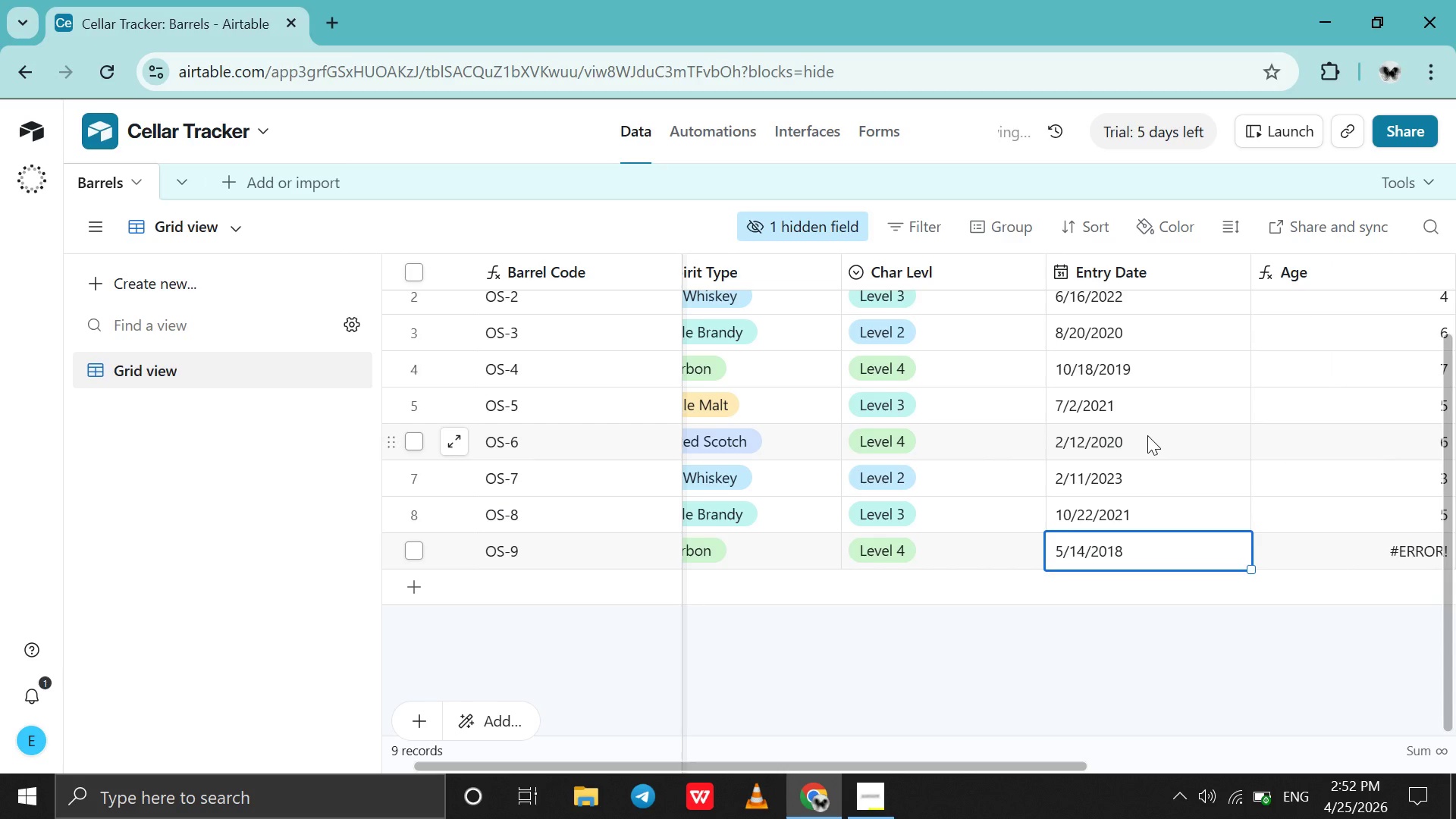 
wait(6.23)
 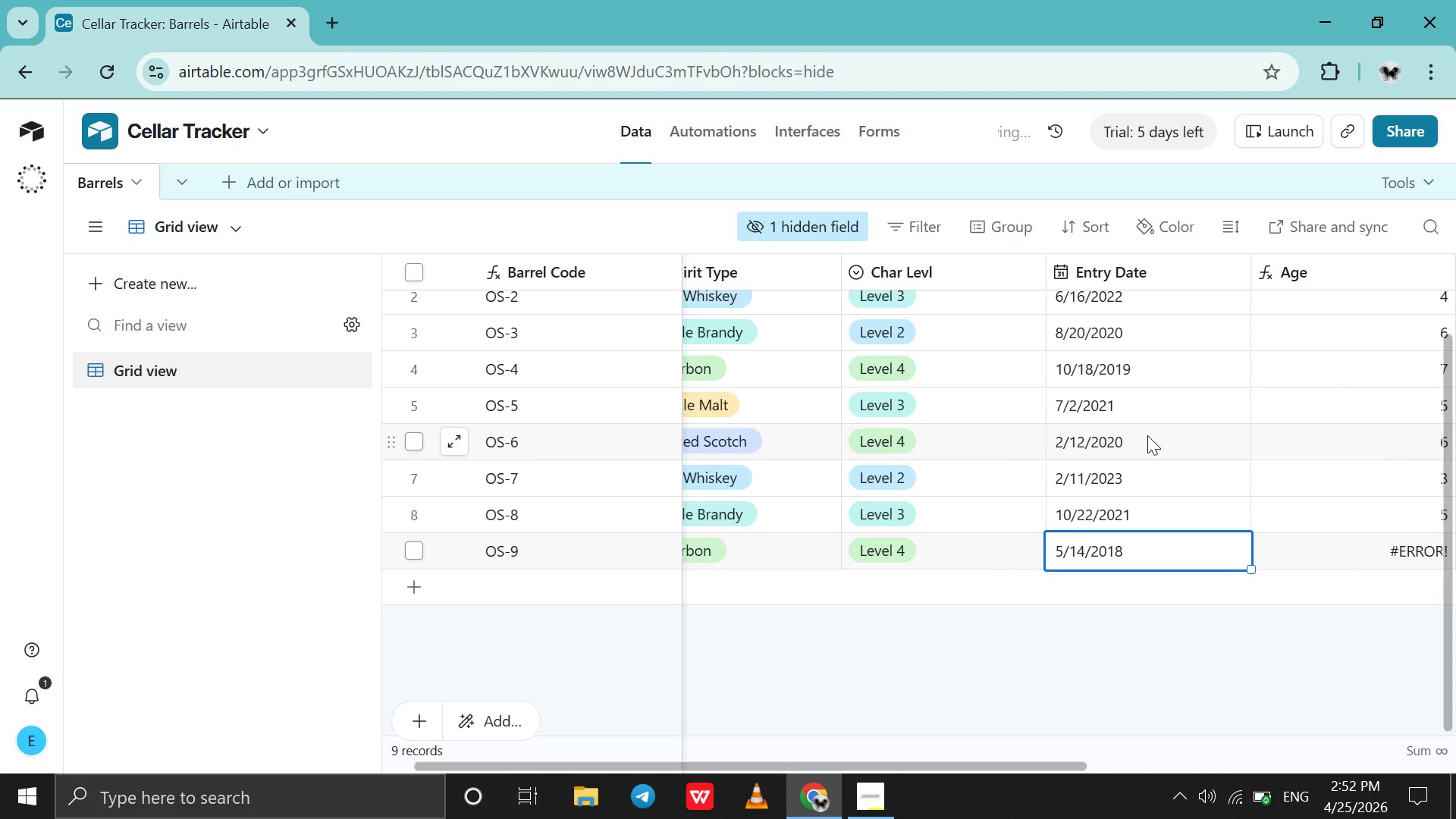 
scroll: coordinate [1288, 544], scroll_direction: down, amount: 4.0
 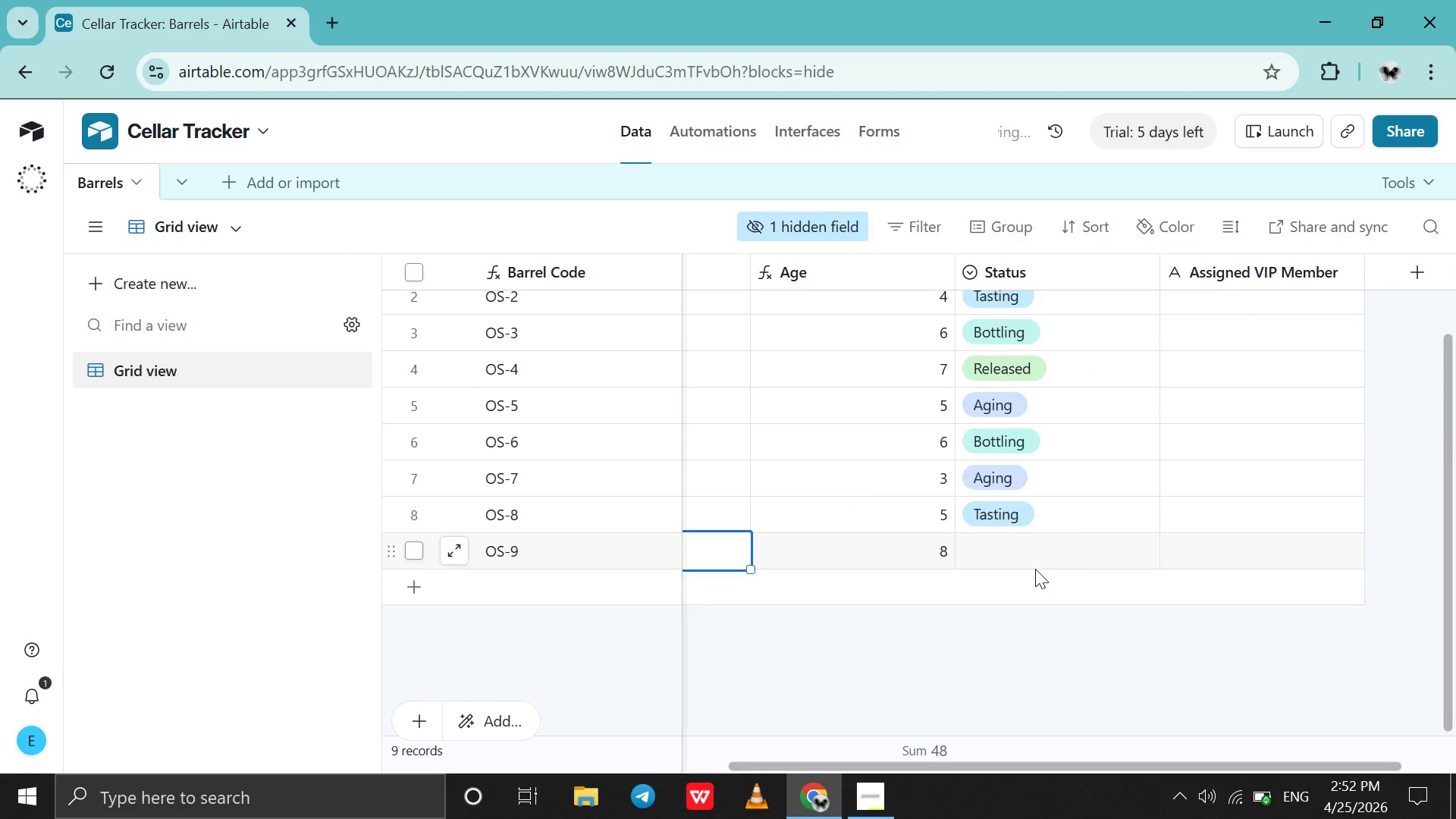 
left_click([1035, 569])
 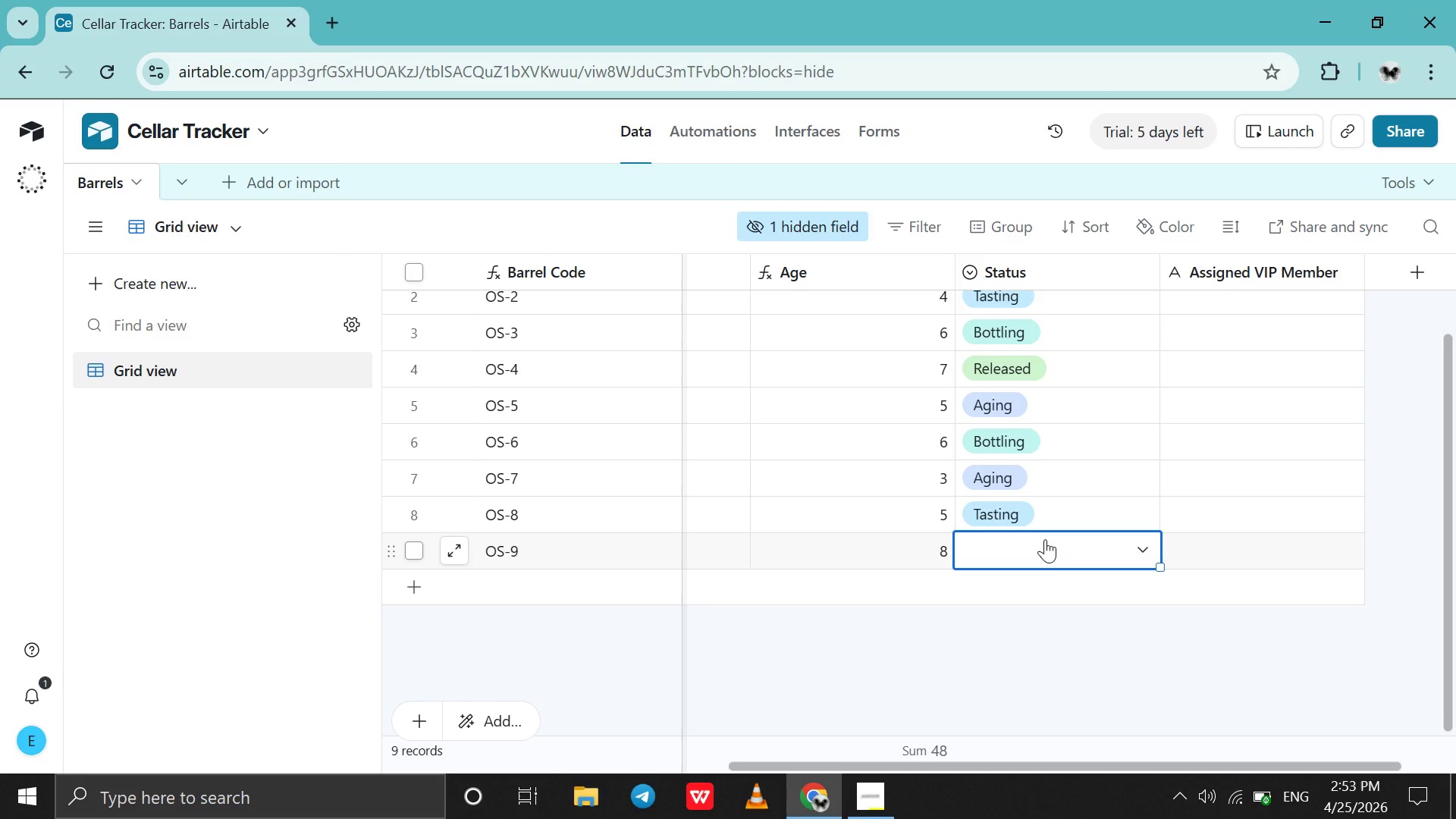 
wait(73.62)
 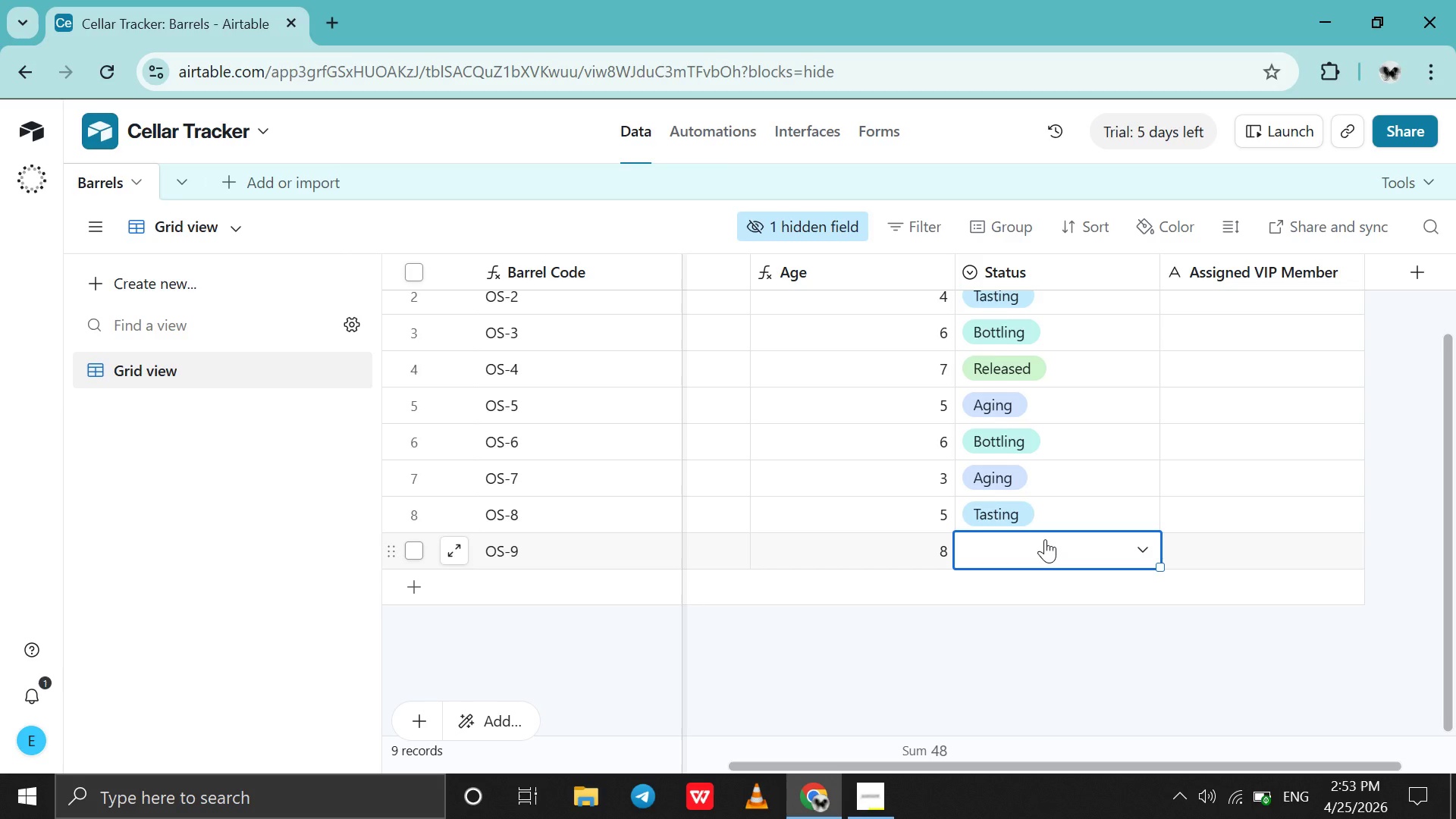 
left_click([1045, 539])
 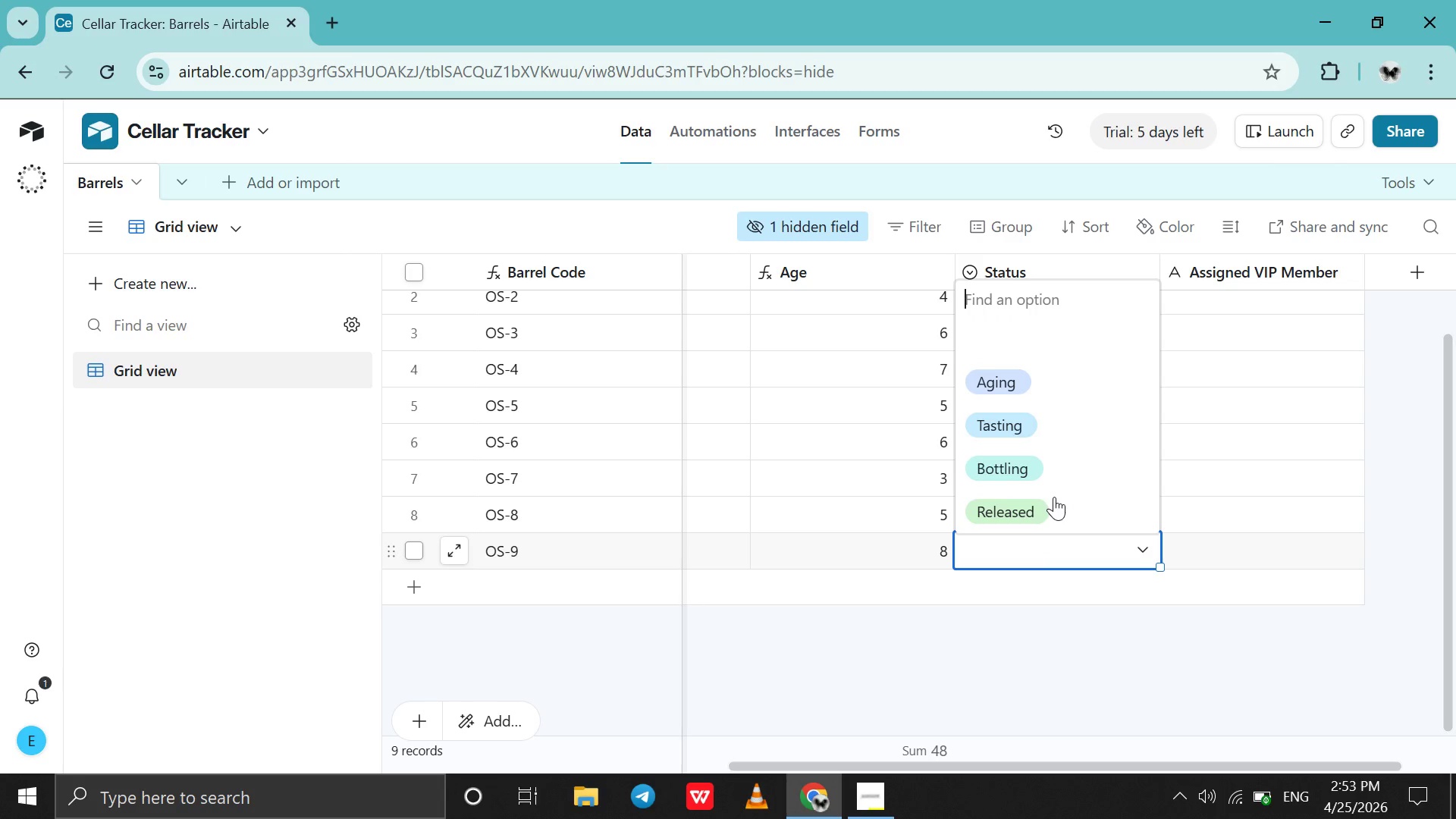 
left_click([1054, 497])
 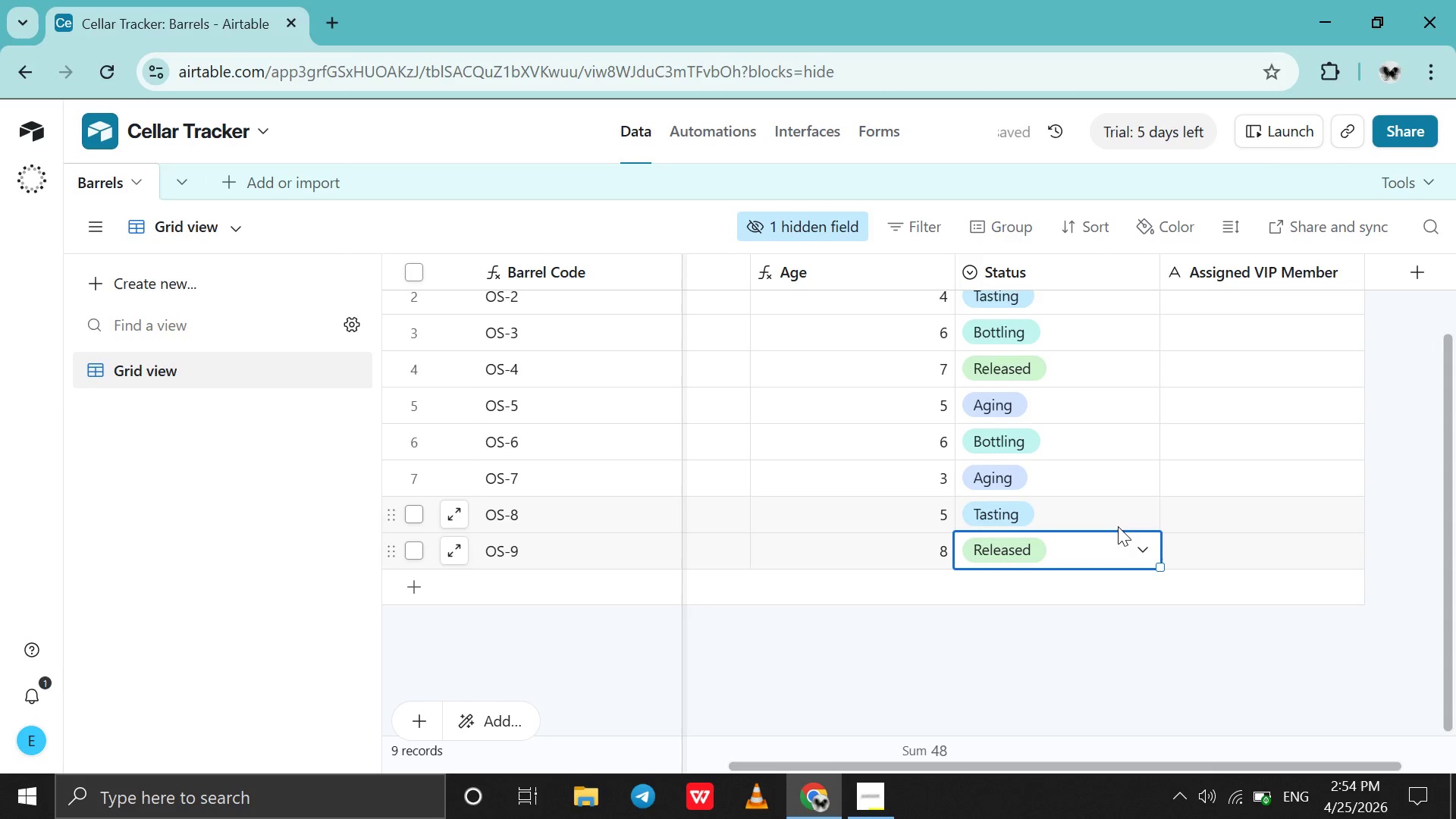 
scroll: coordinate [1118, 526], scroll_direction: up, amount: 23.0
 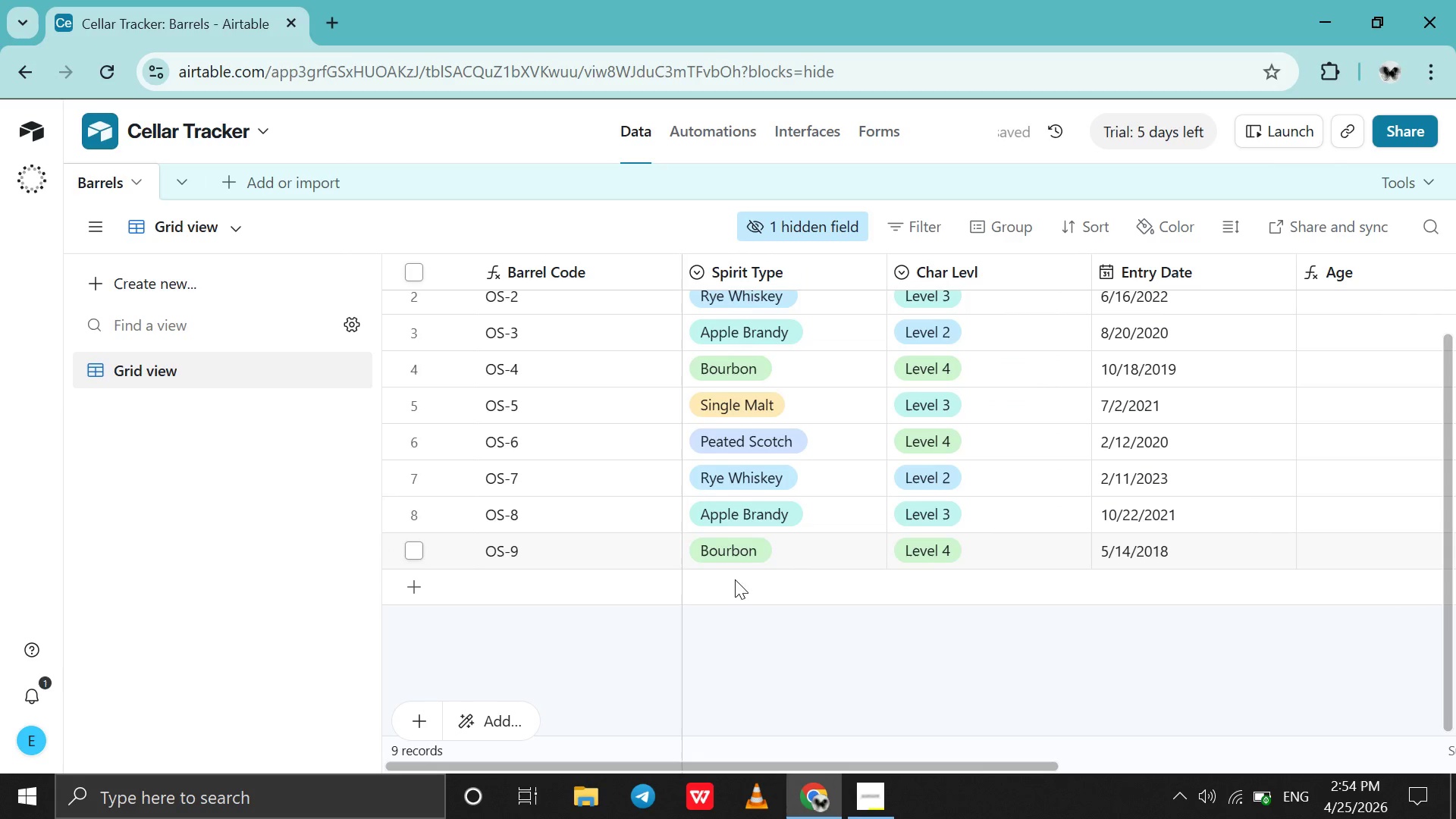 
double_click([735, 579])
 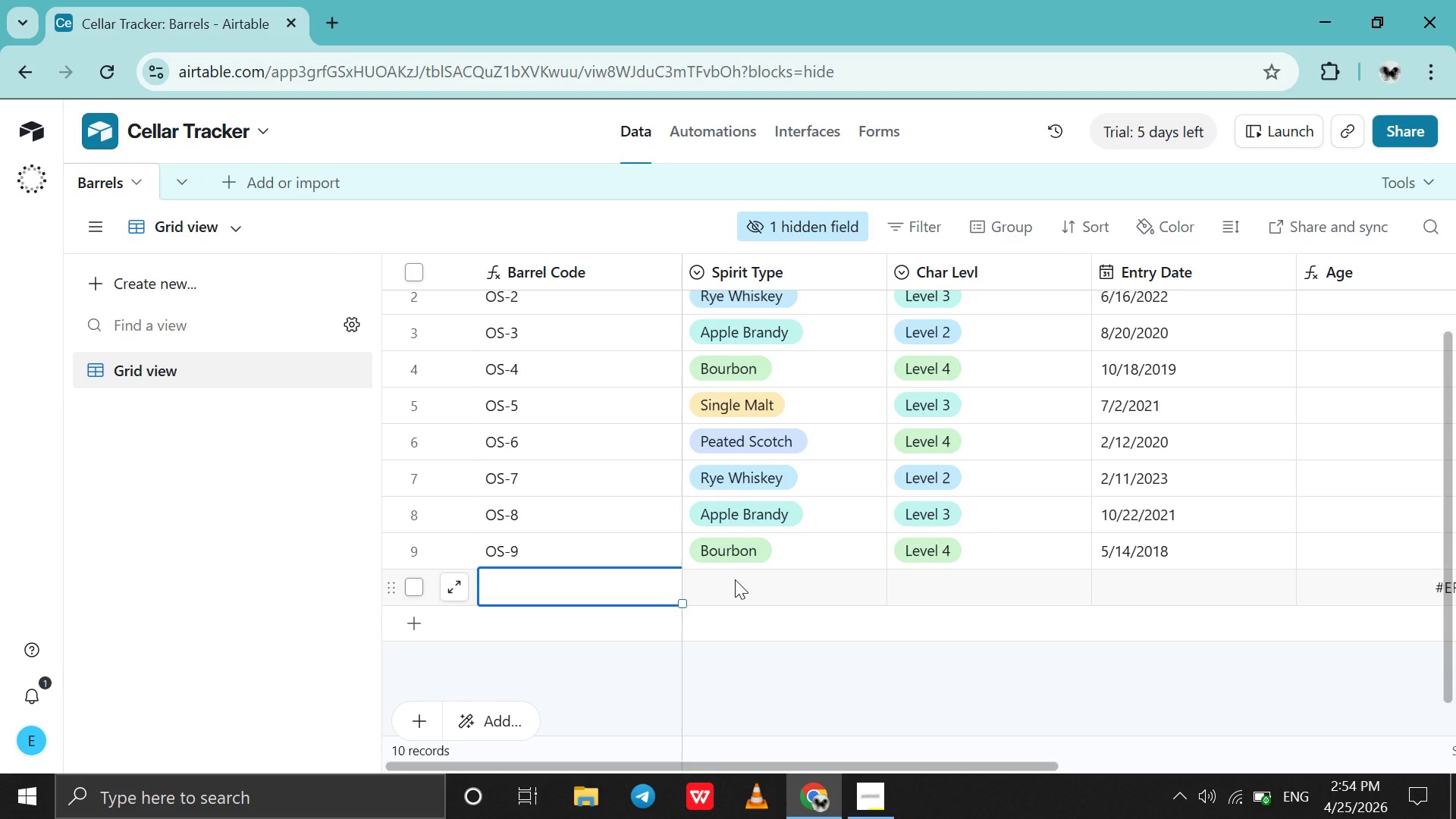 
wait(19.44)
 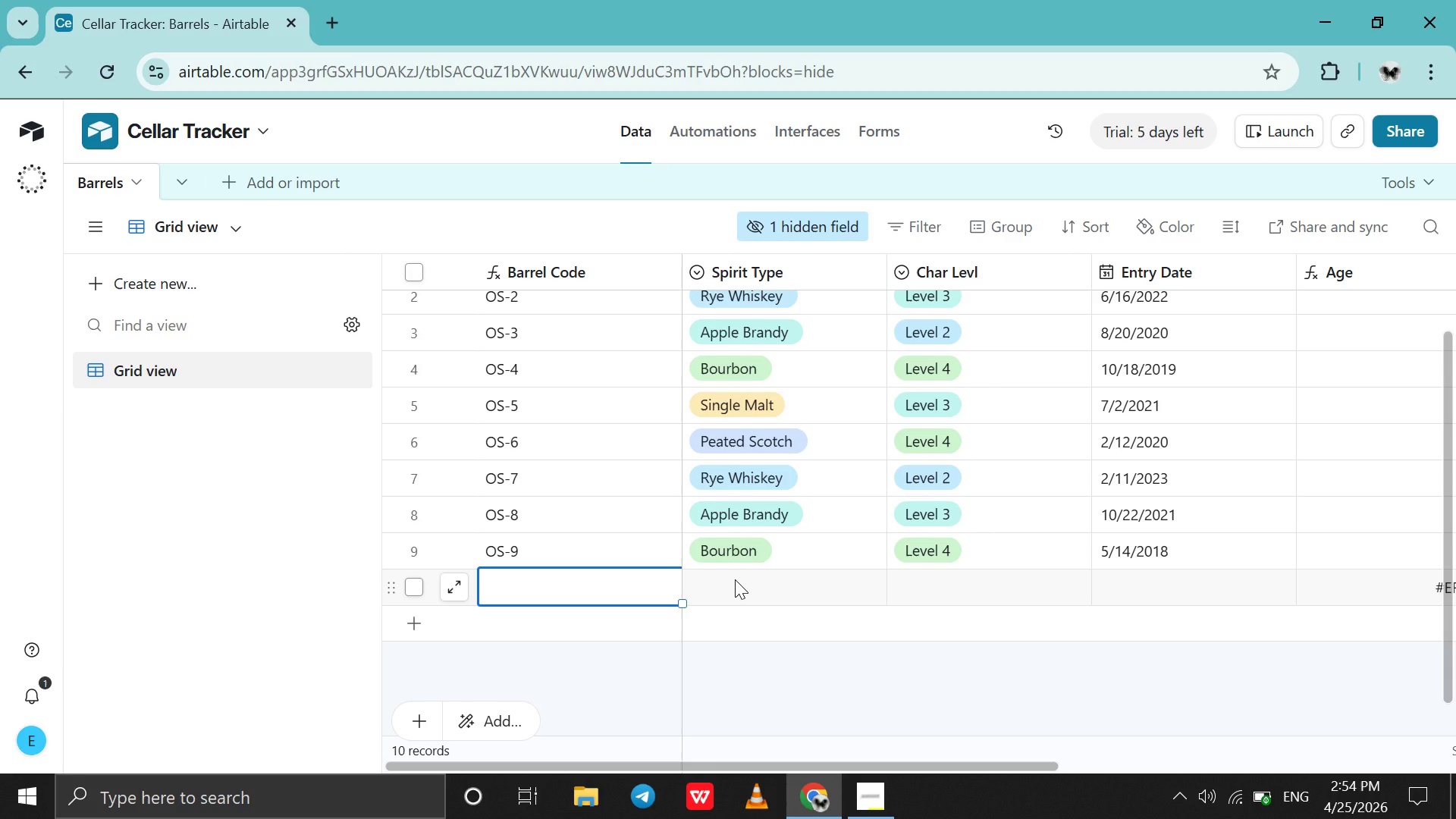 
left_click([735, 579])
 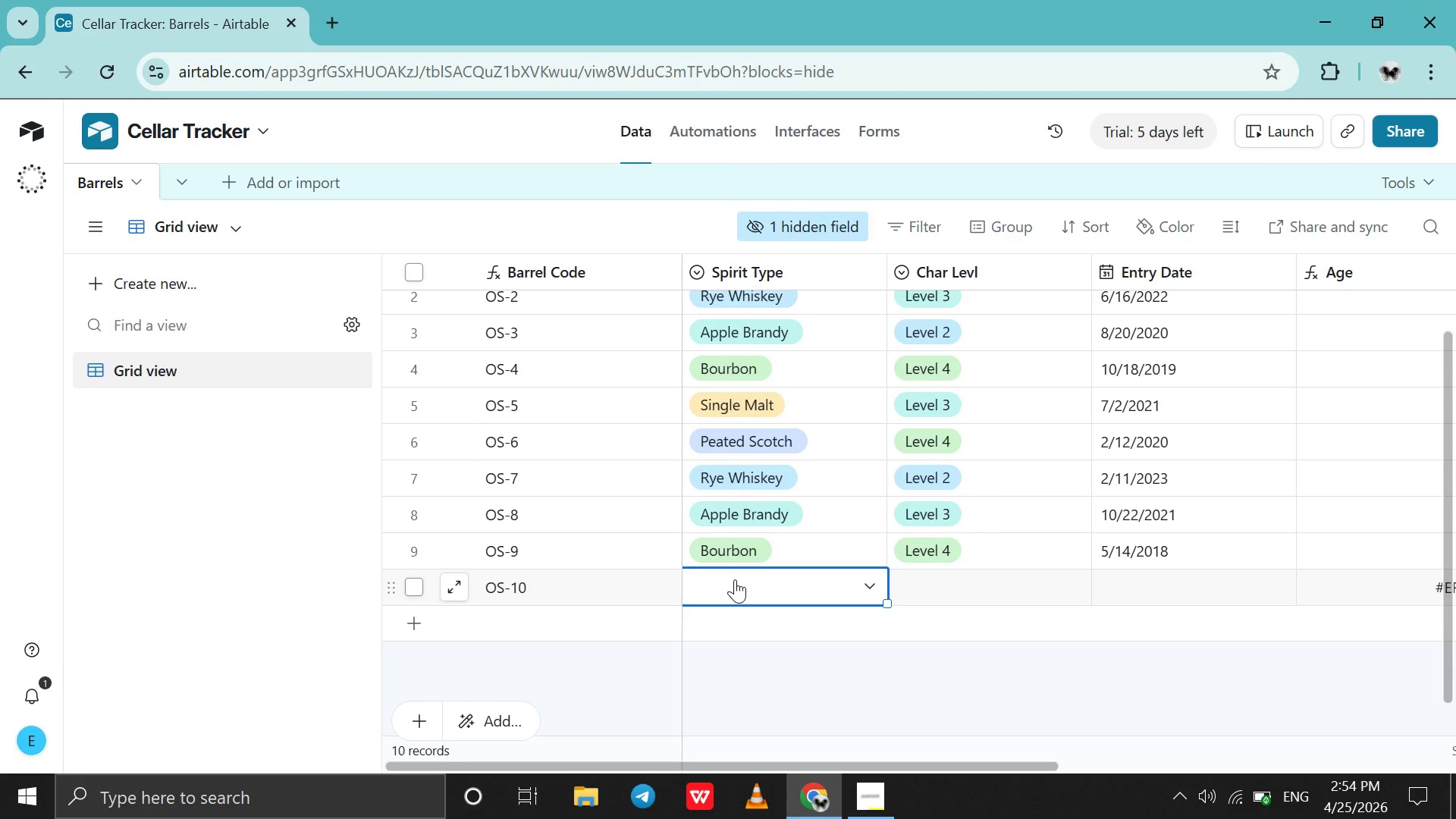 
left_click([735, 579])
 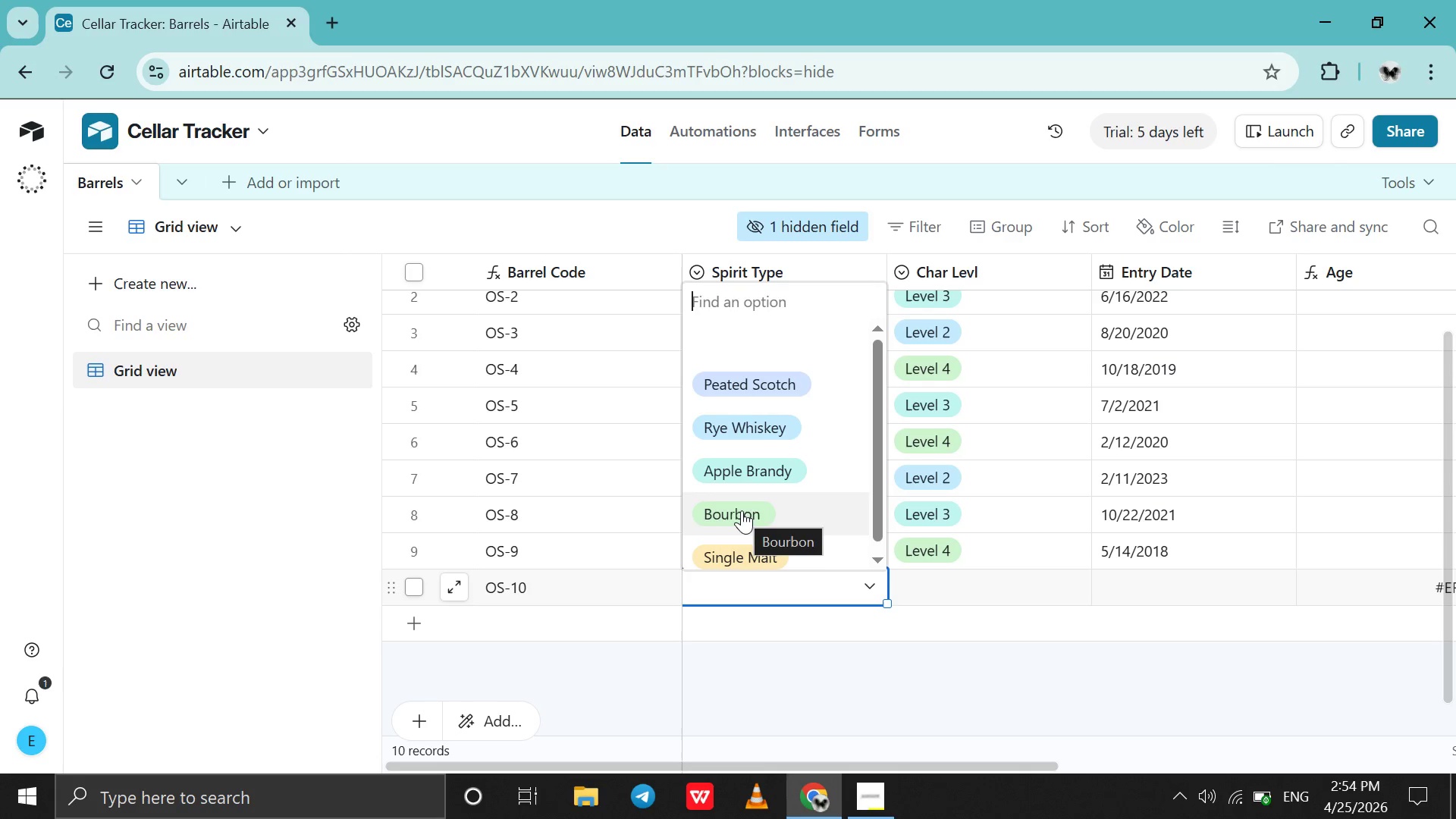 
wait(7.81)
 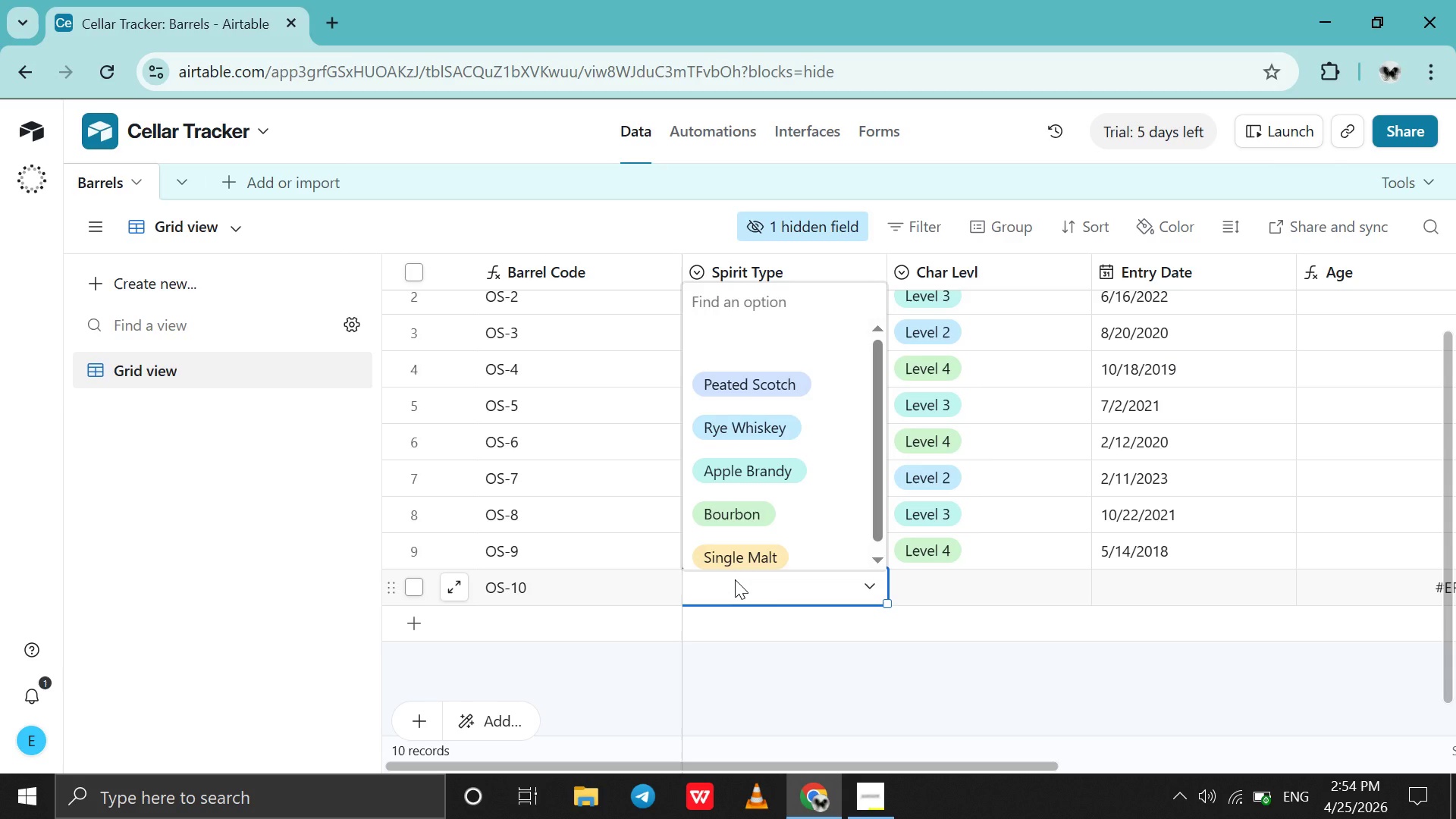 
left_click([774, 567])
 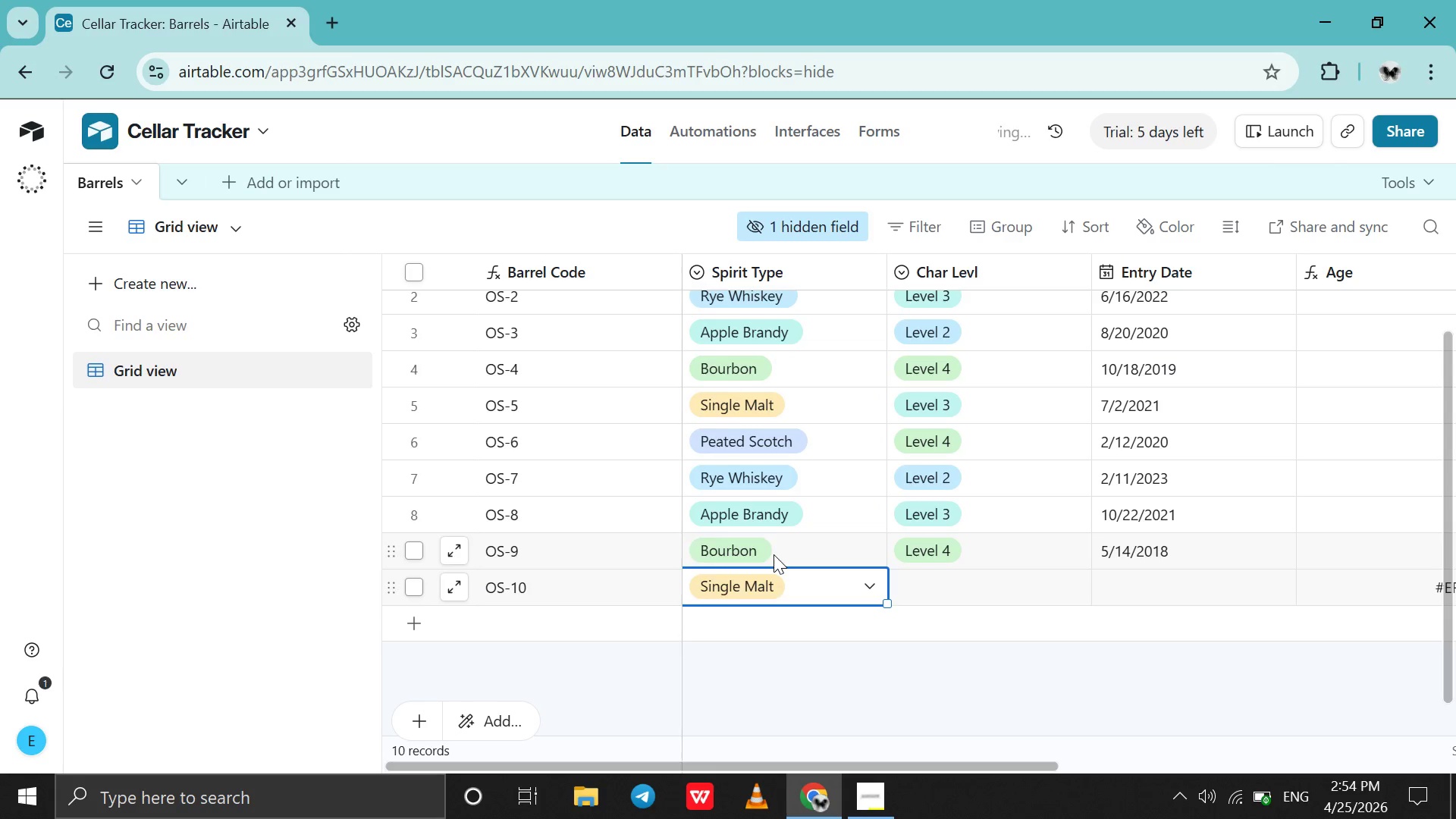 
left_click([774, 554])
 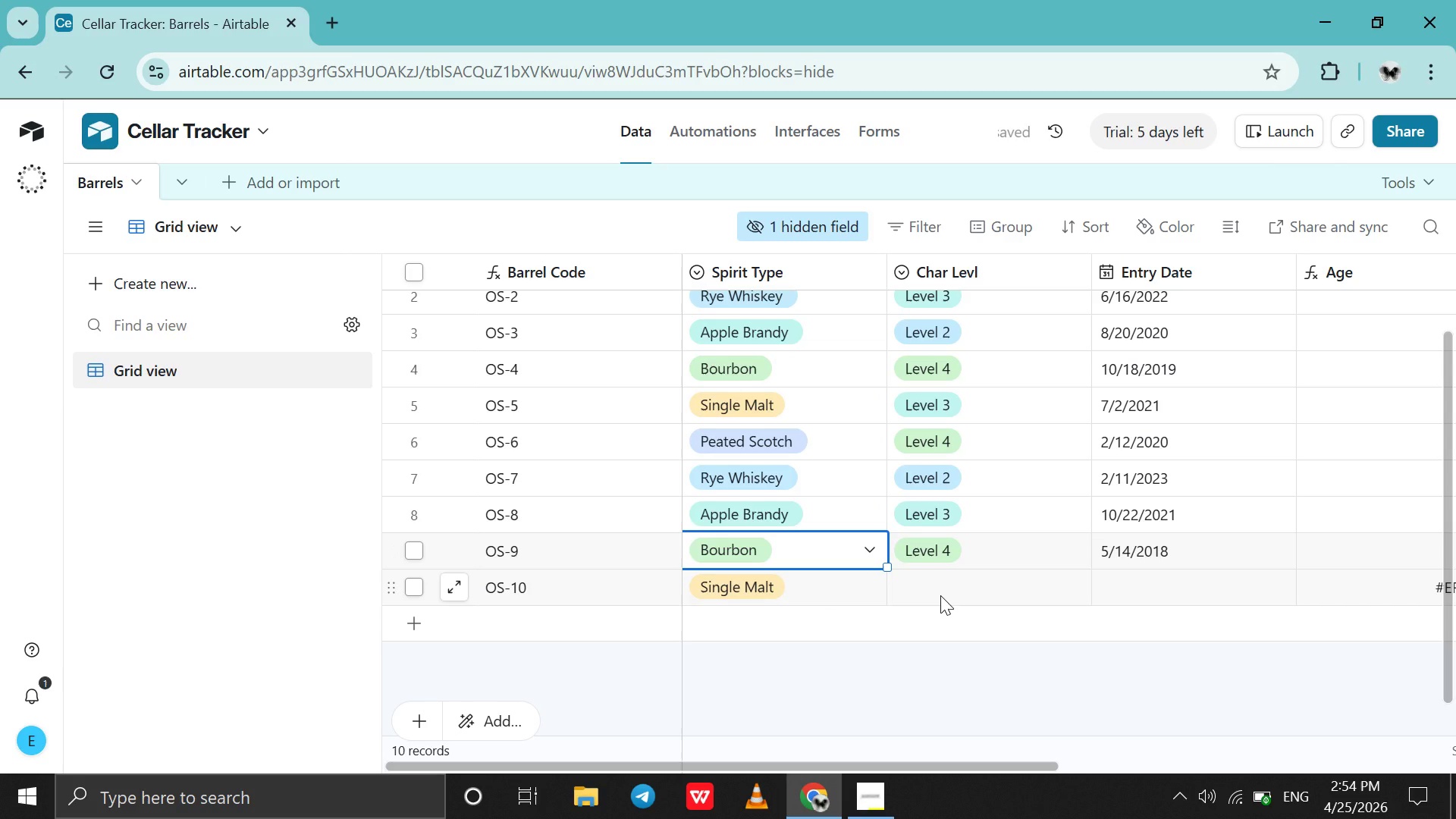 
left_click([940, 595])
 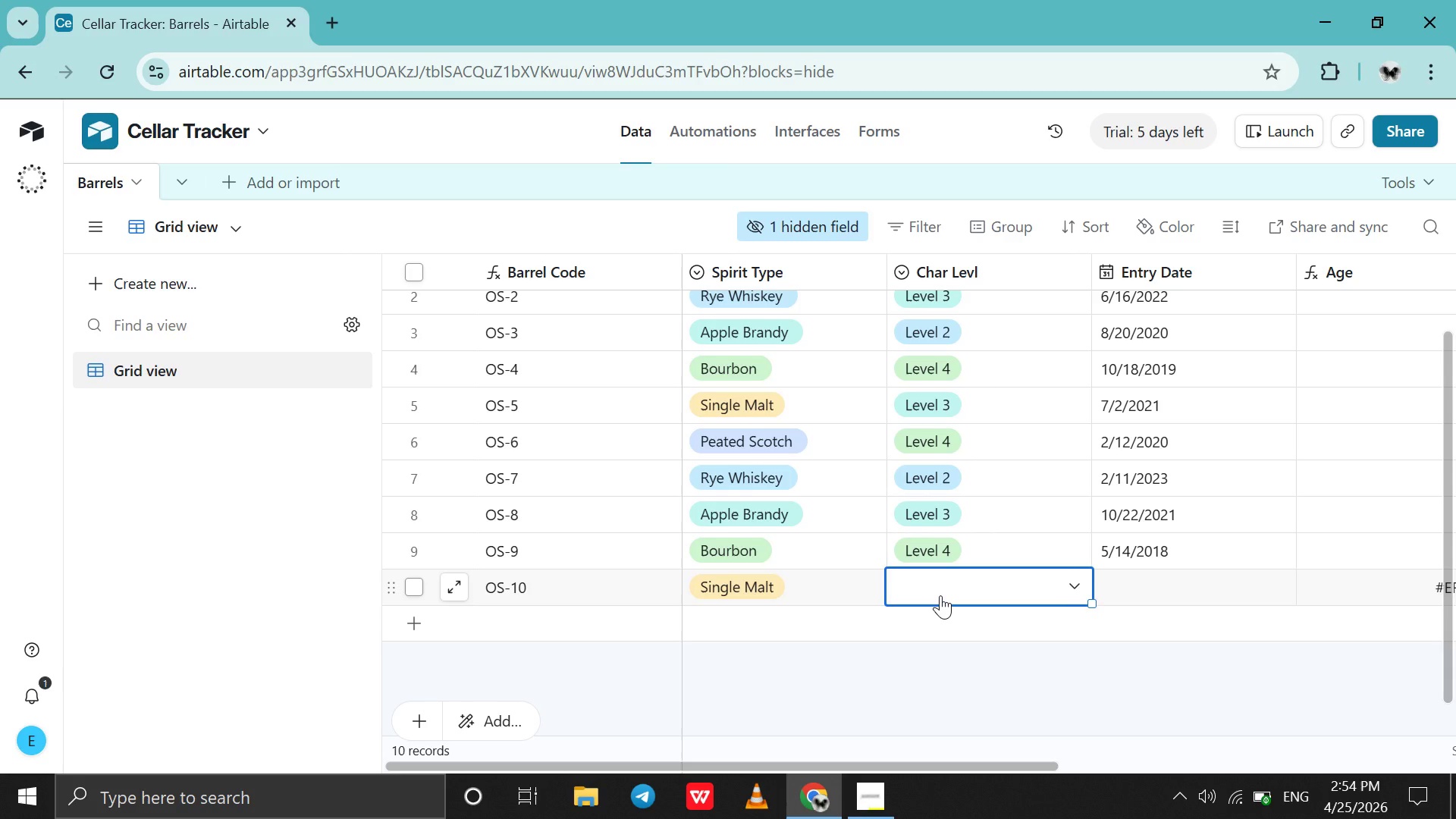 
wait(5.22)
 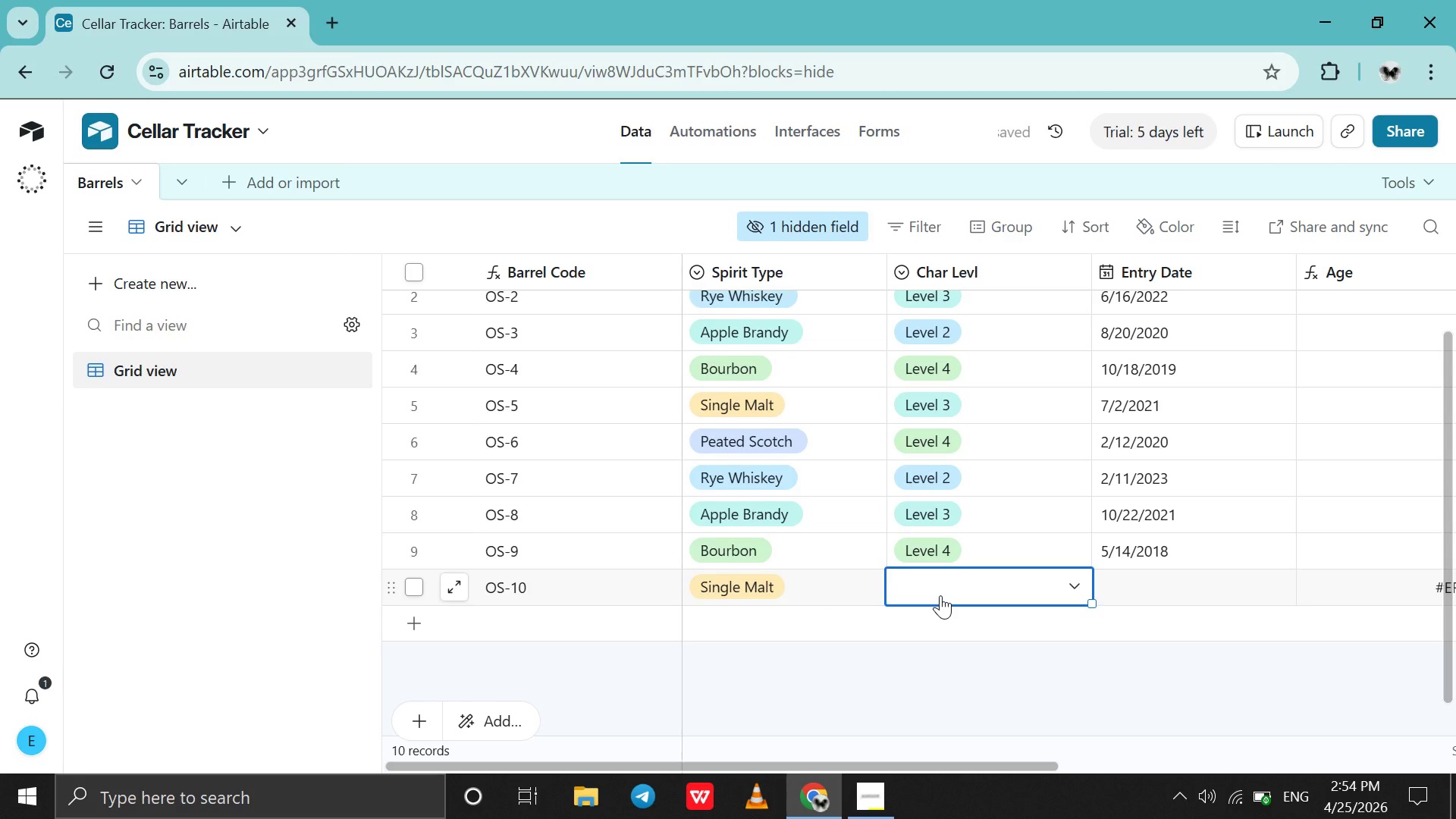 
left_click([940, 595])
 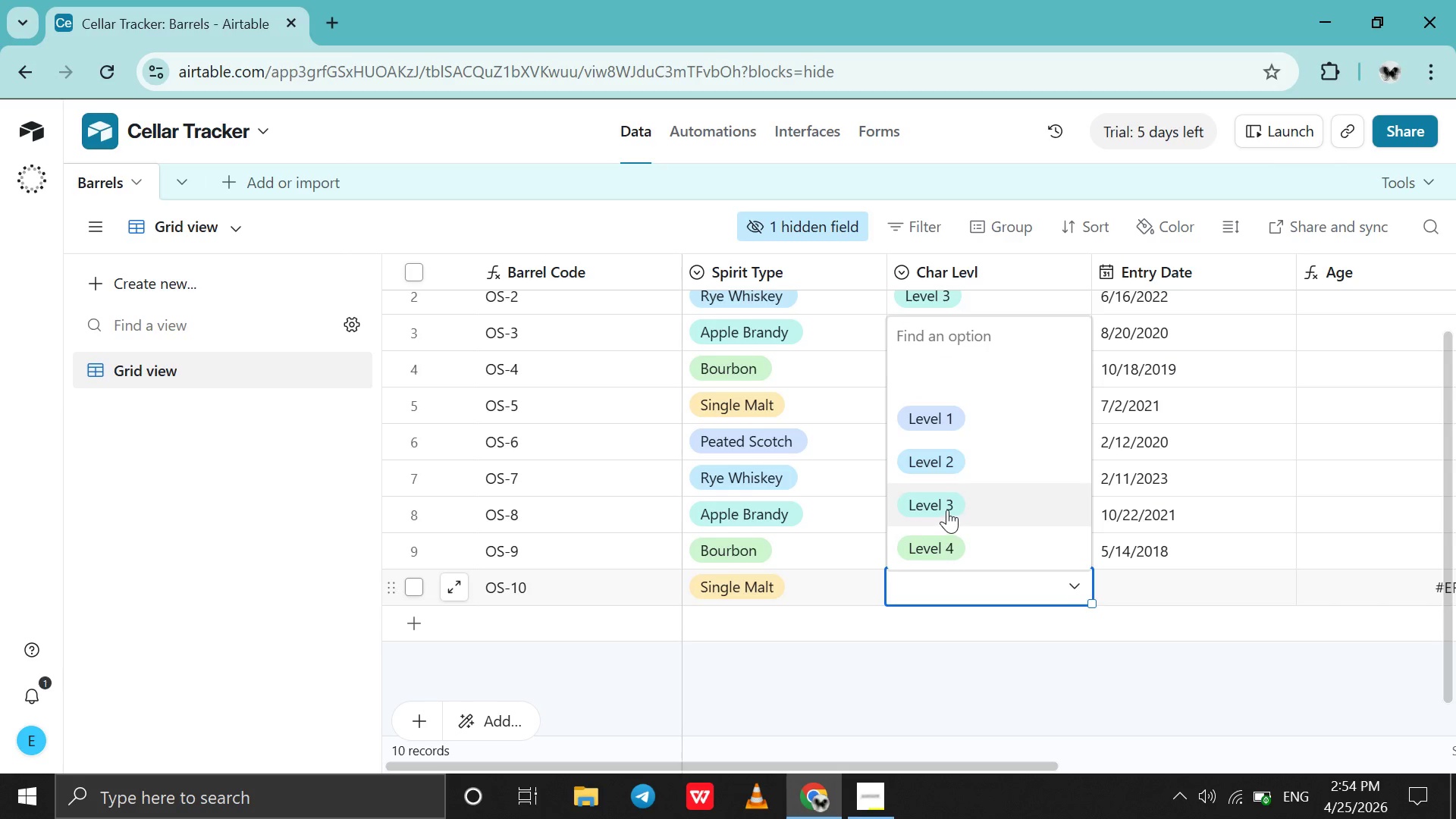 
left_click([947, 510])
 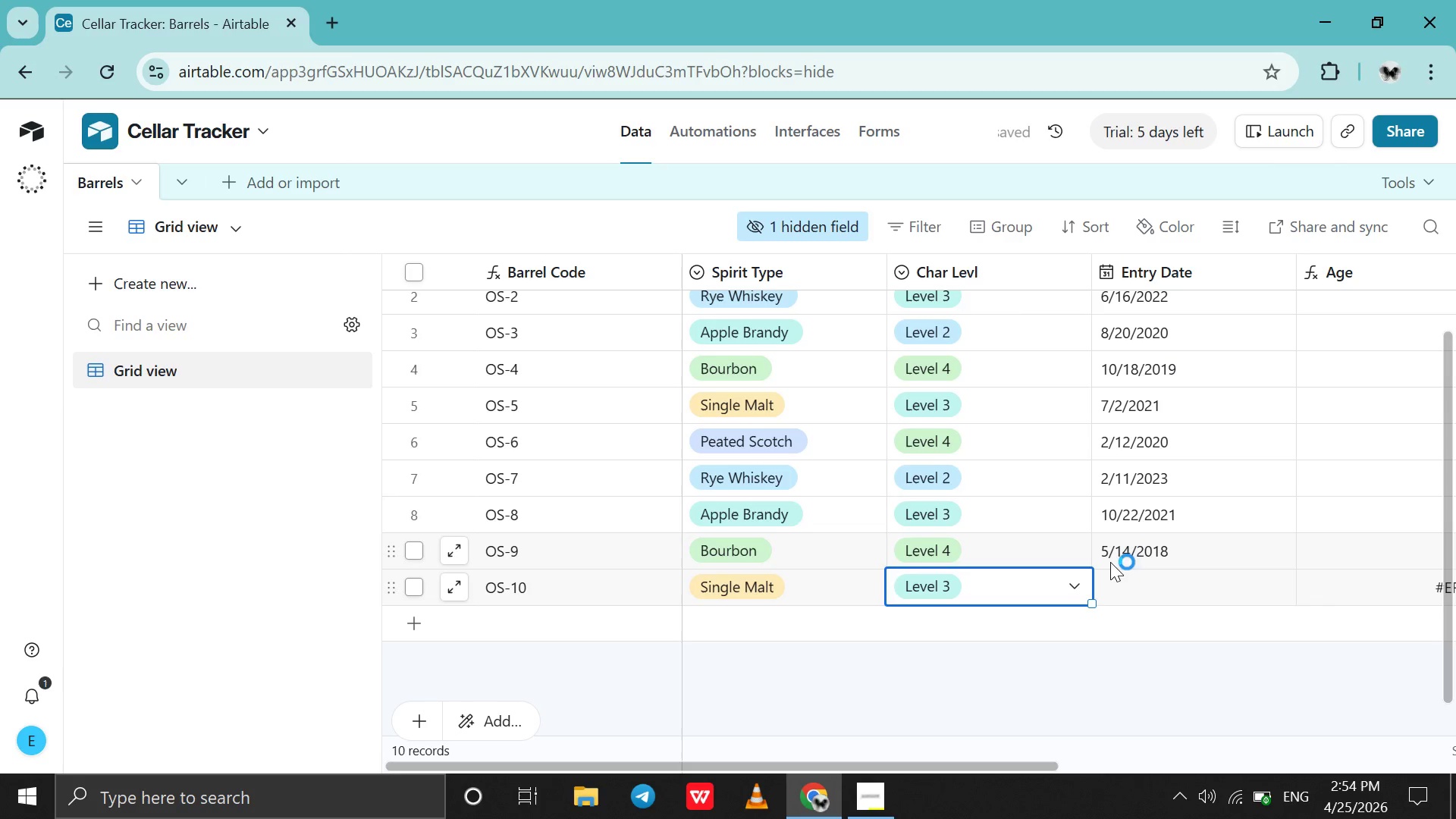 
double_click([1116, 582])
 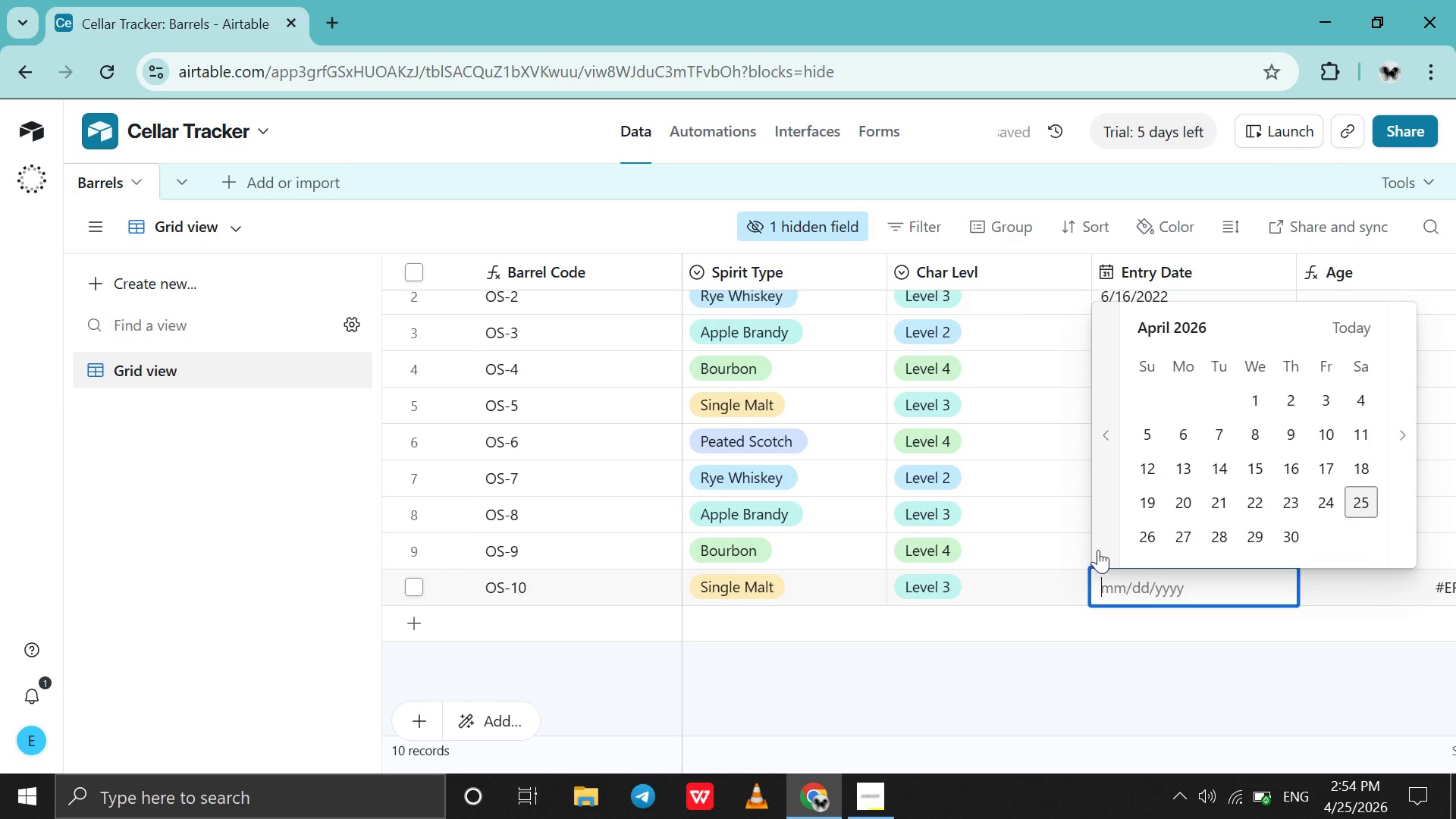 
double_click([1098, 550])
 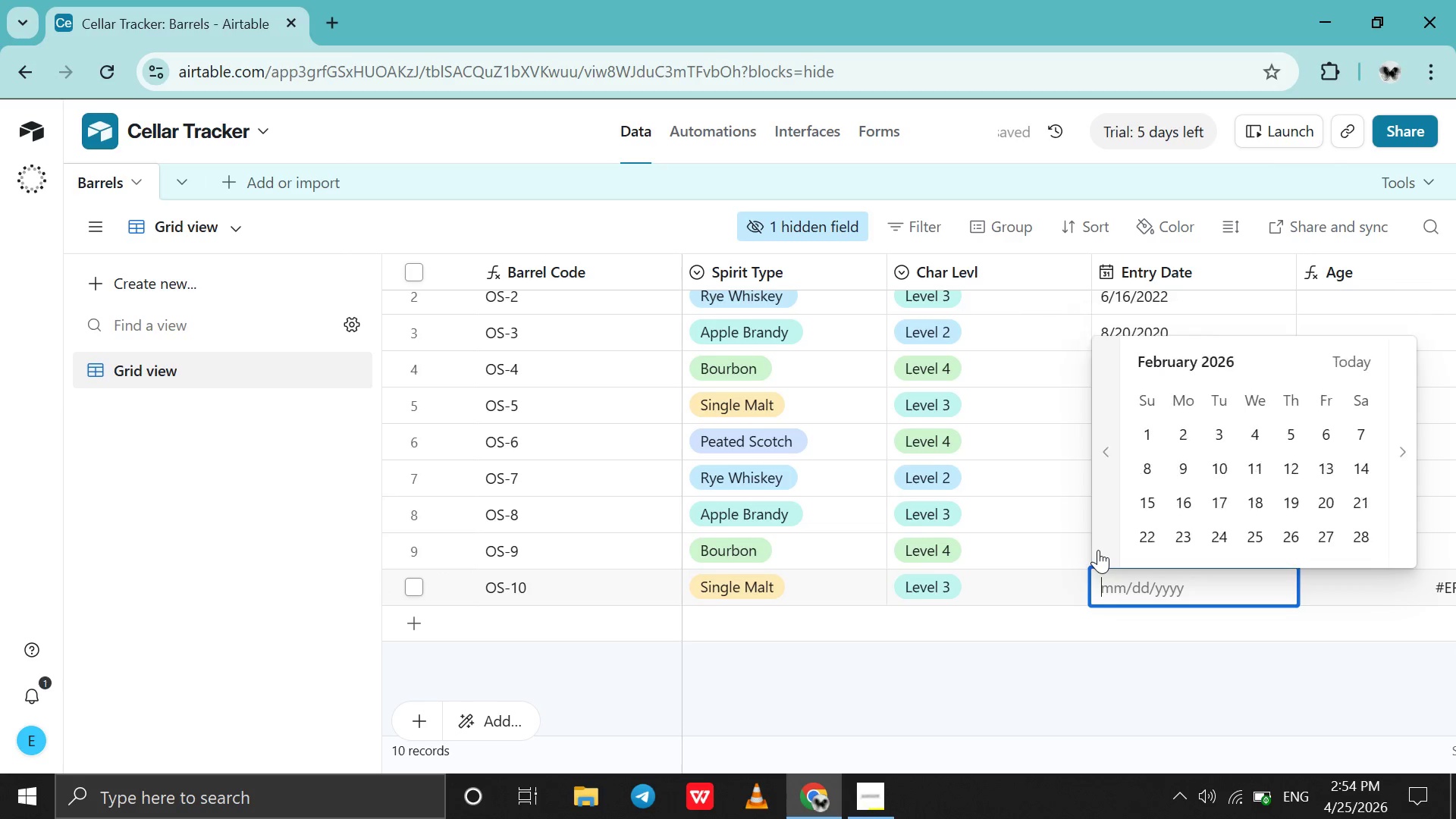 
triple_click([1098, 550])
 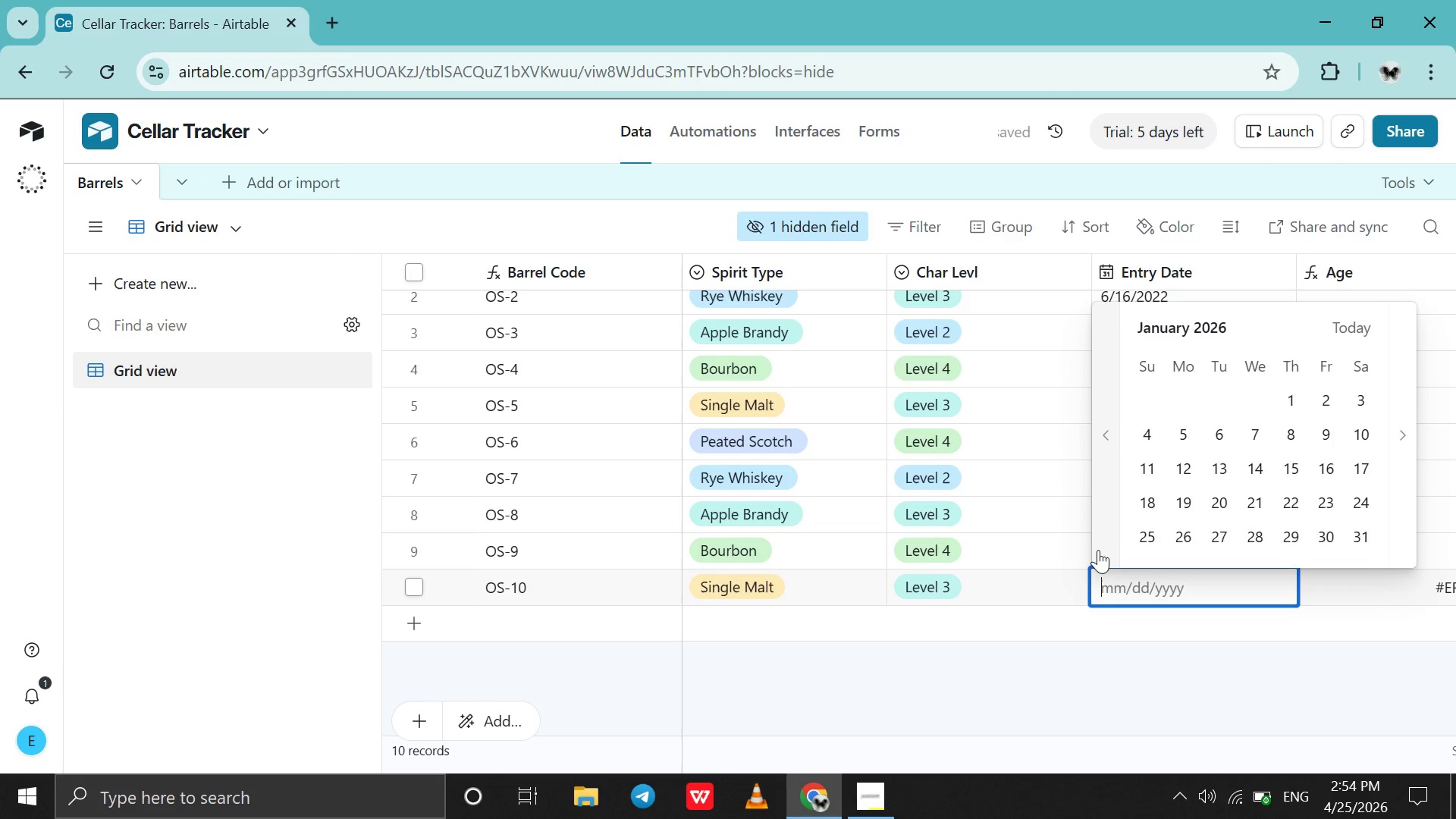 
triple_click([1098, 550])
 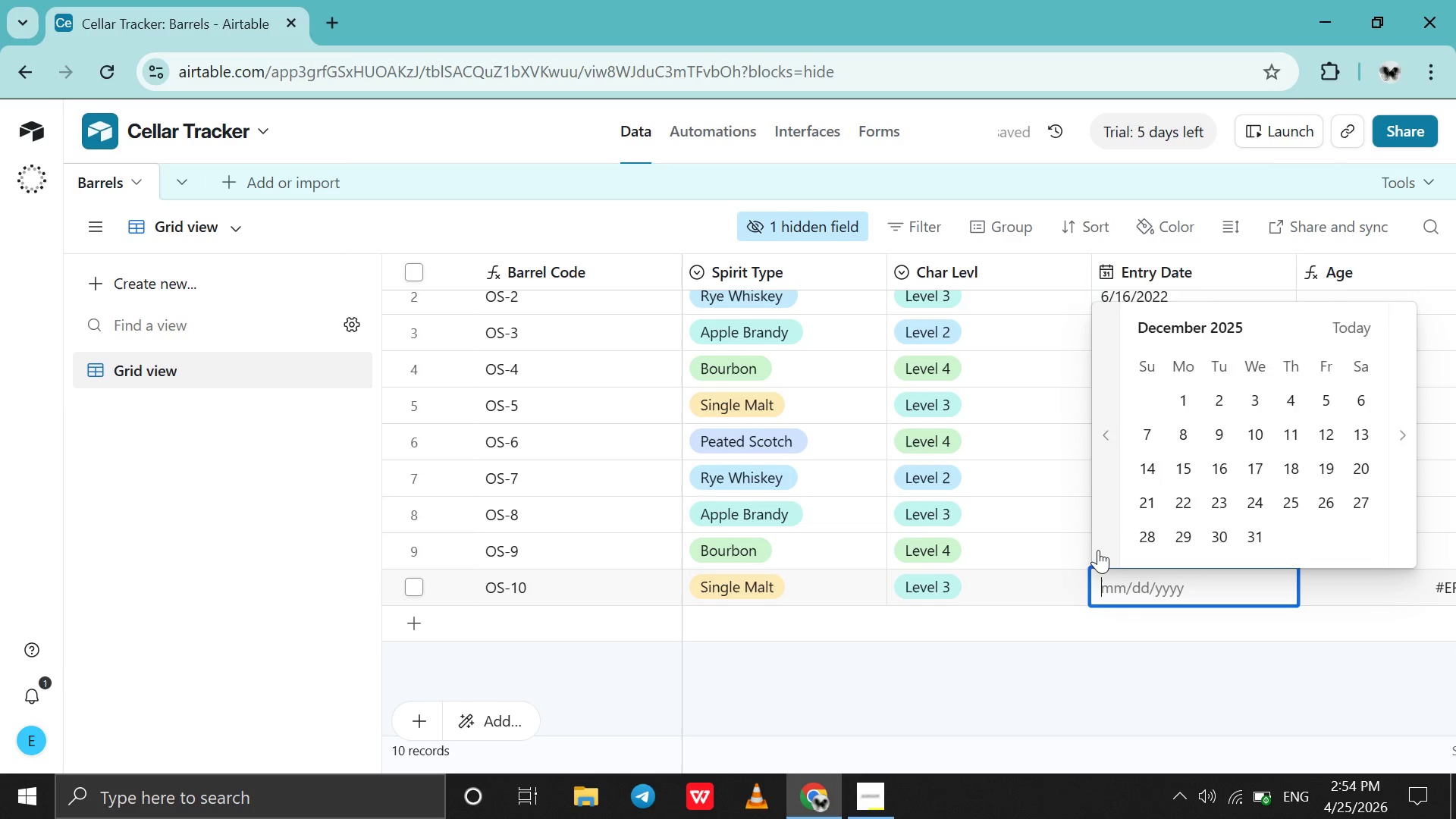 
triple_click([1098, 550])
 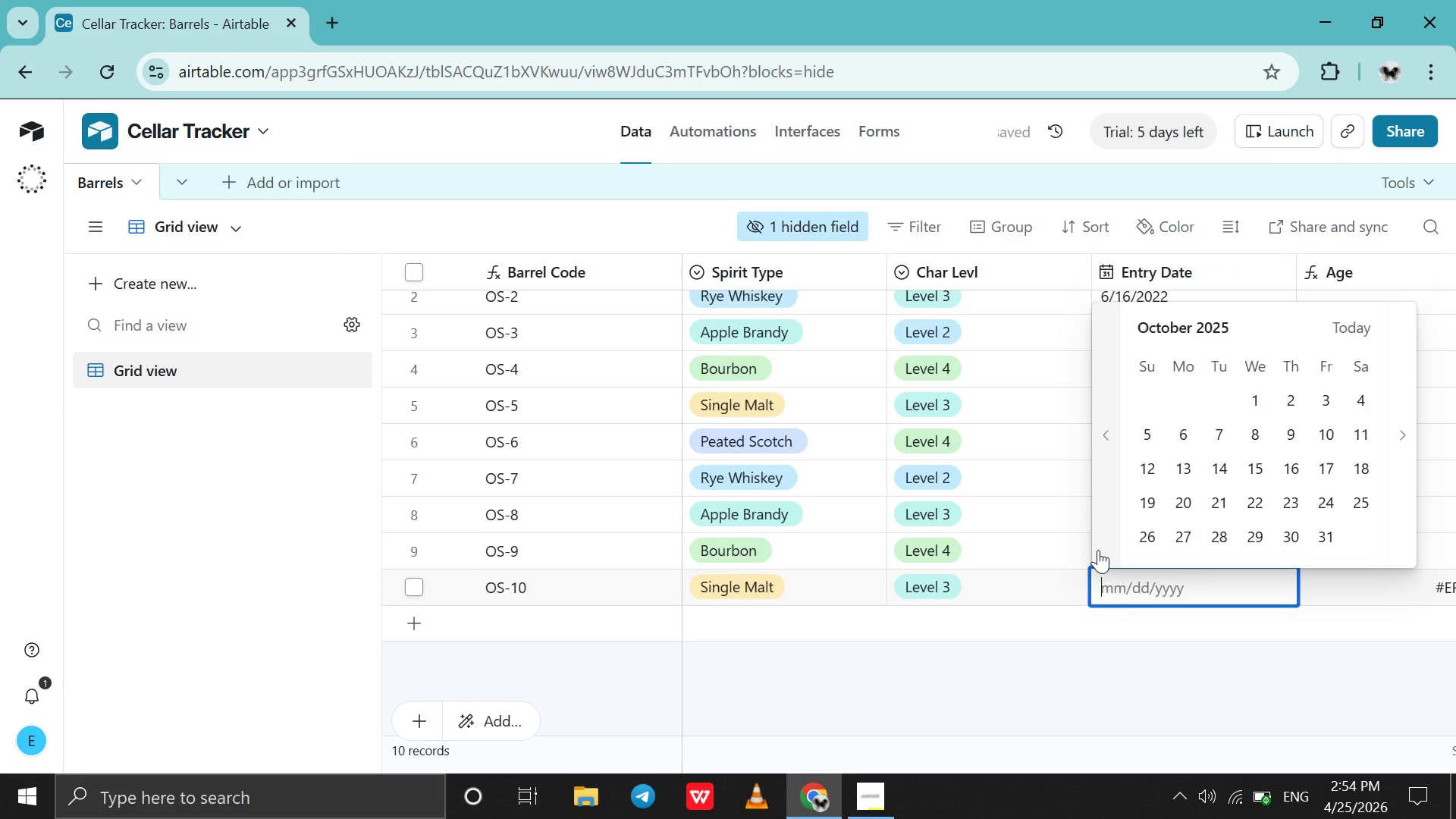 
triple_click([1098, 550])
 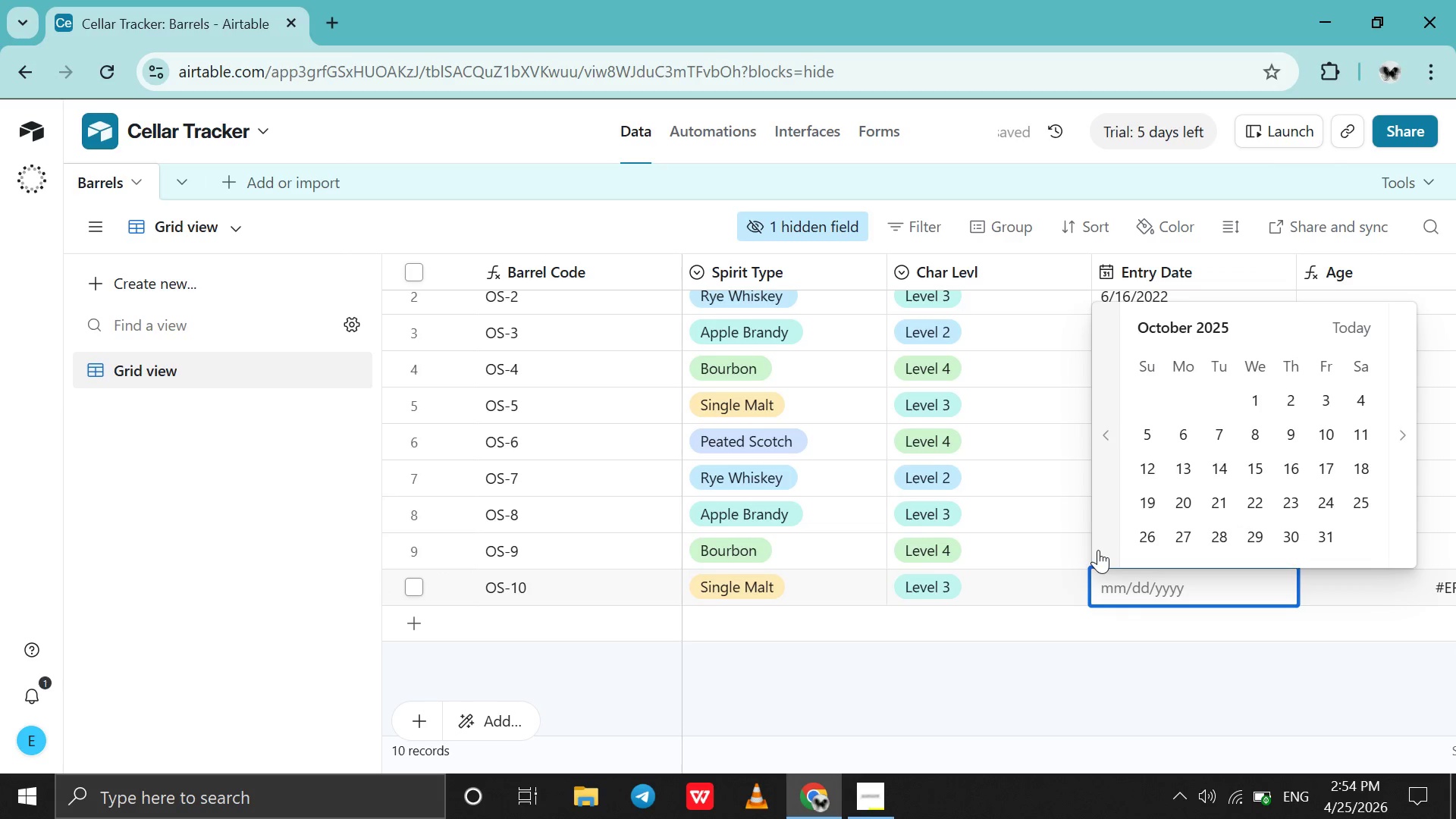 
triple_click([1098, 550])
 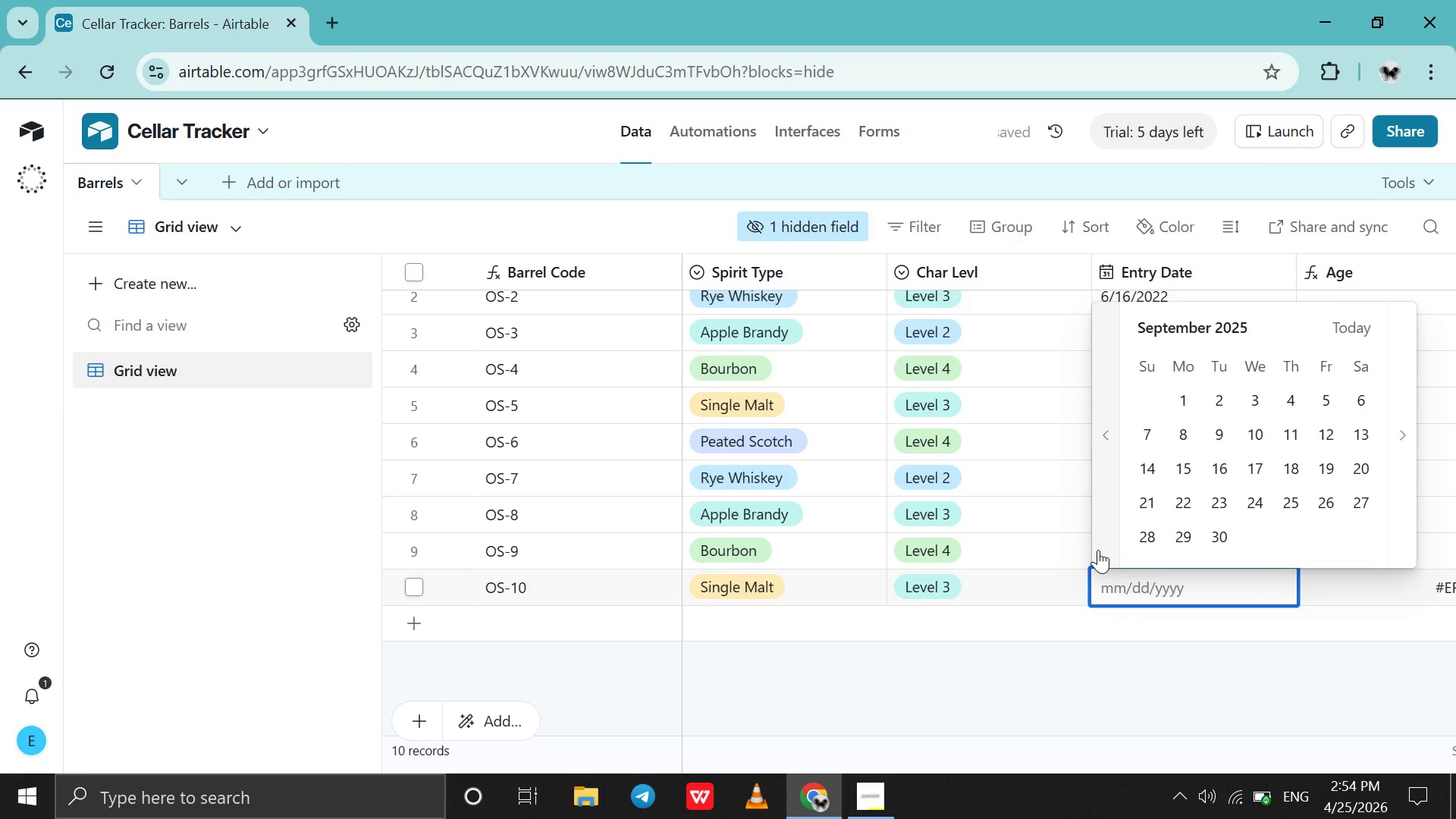 
triple_click([1098, 550])
 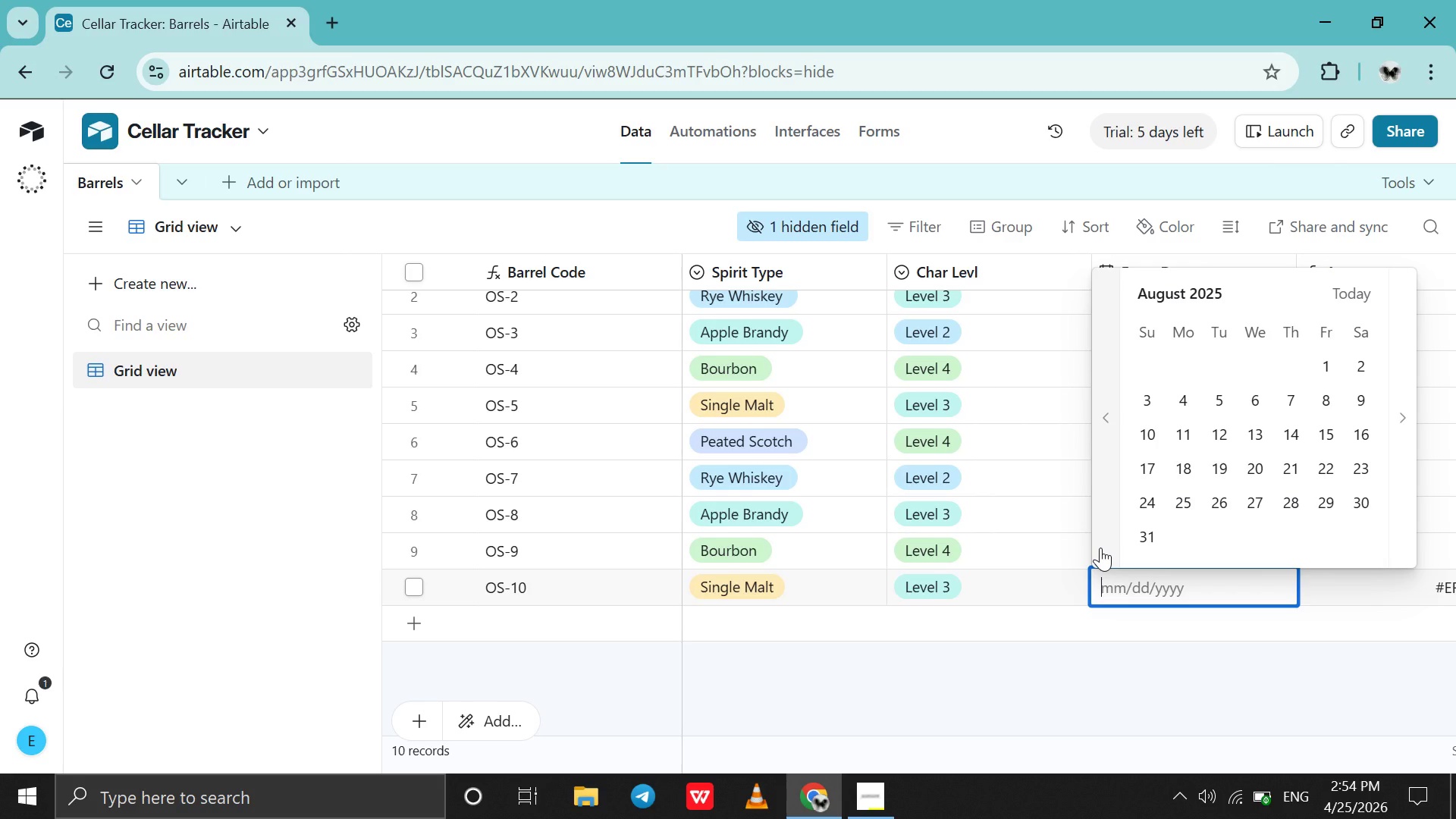 
double_click([1100, 548])
 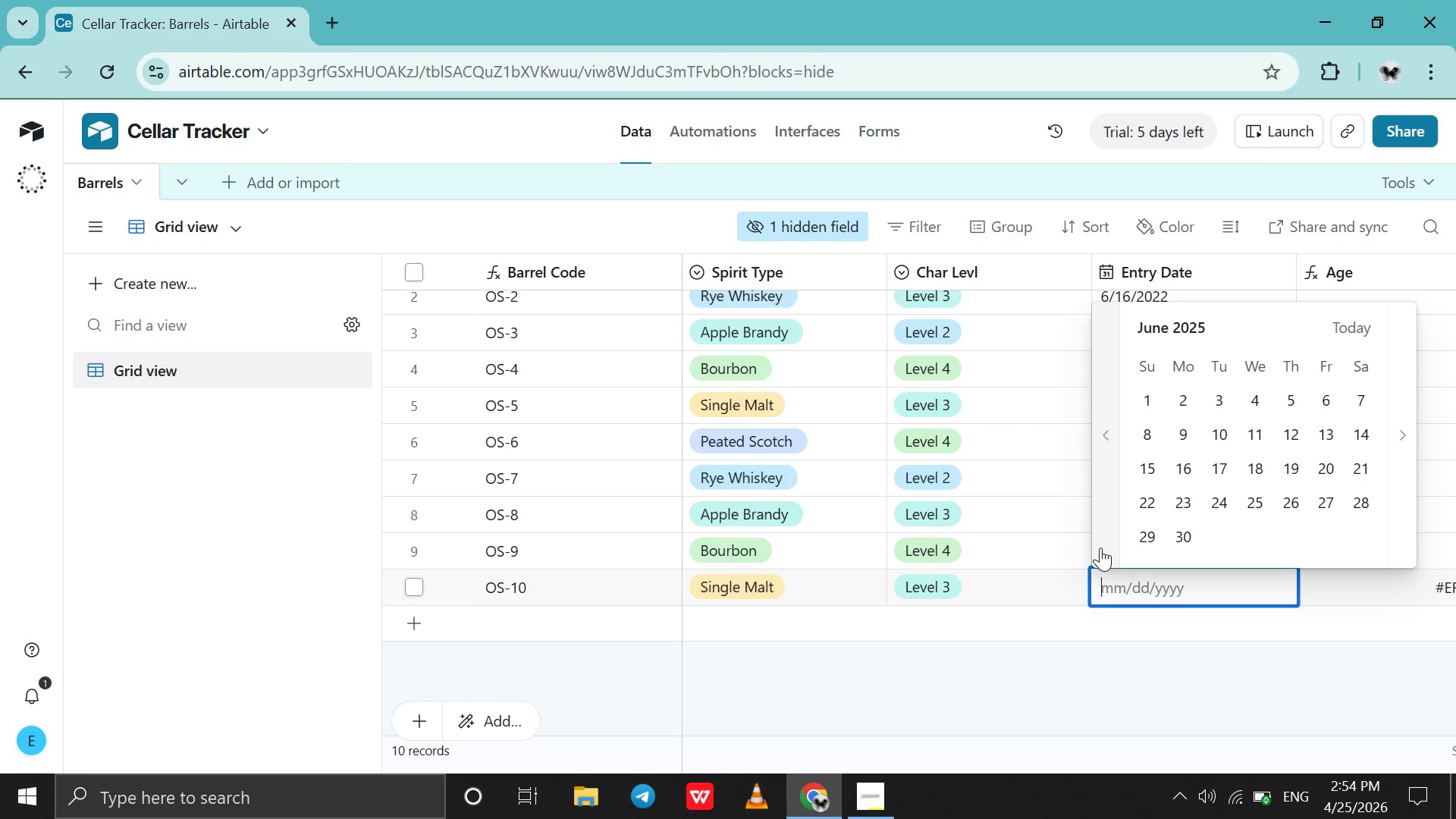 
double_click([1100, 548])
 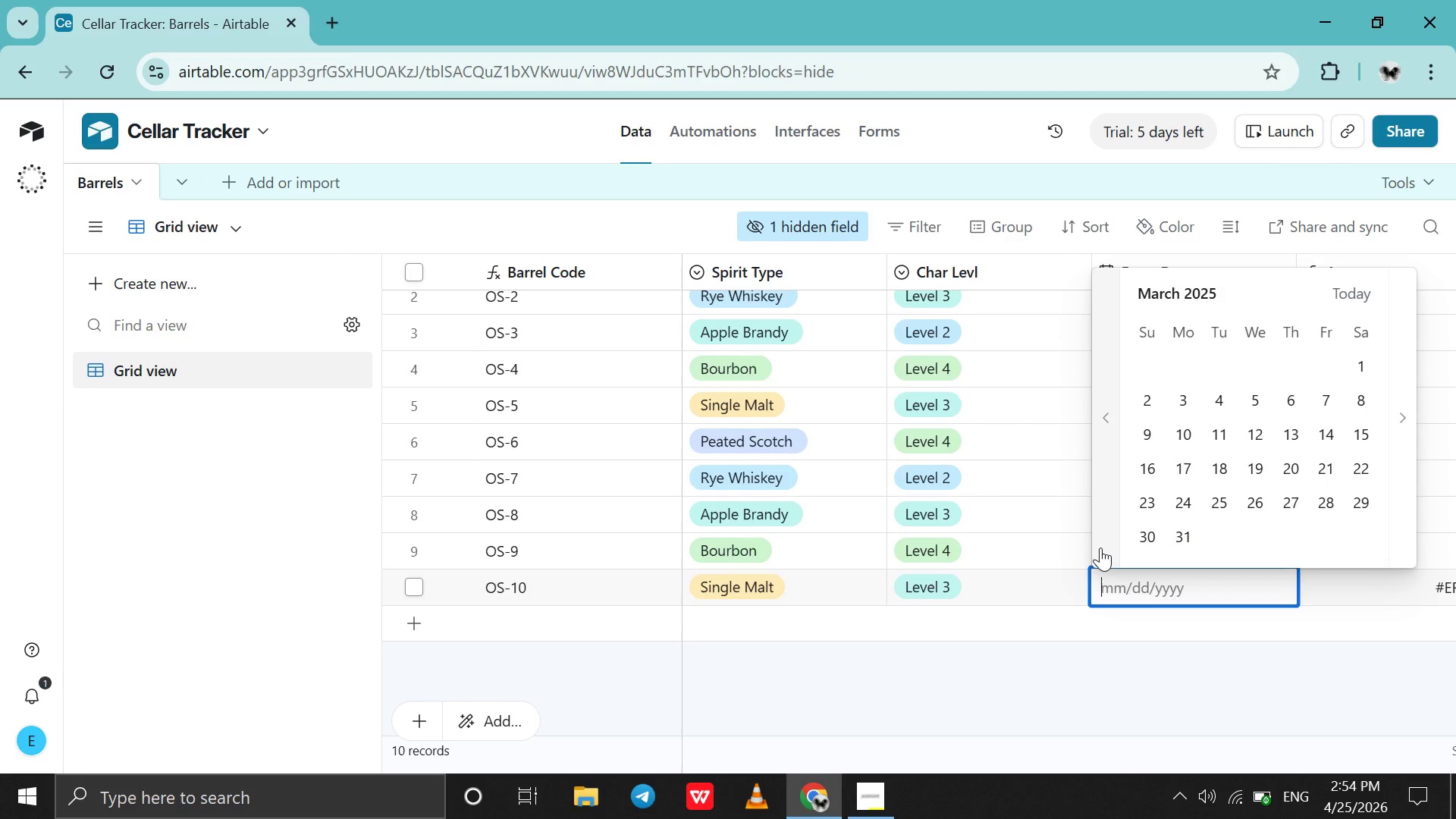 
triple_click([1100, 548])
 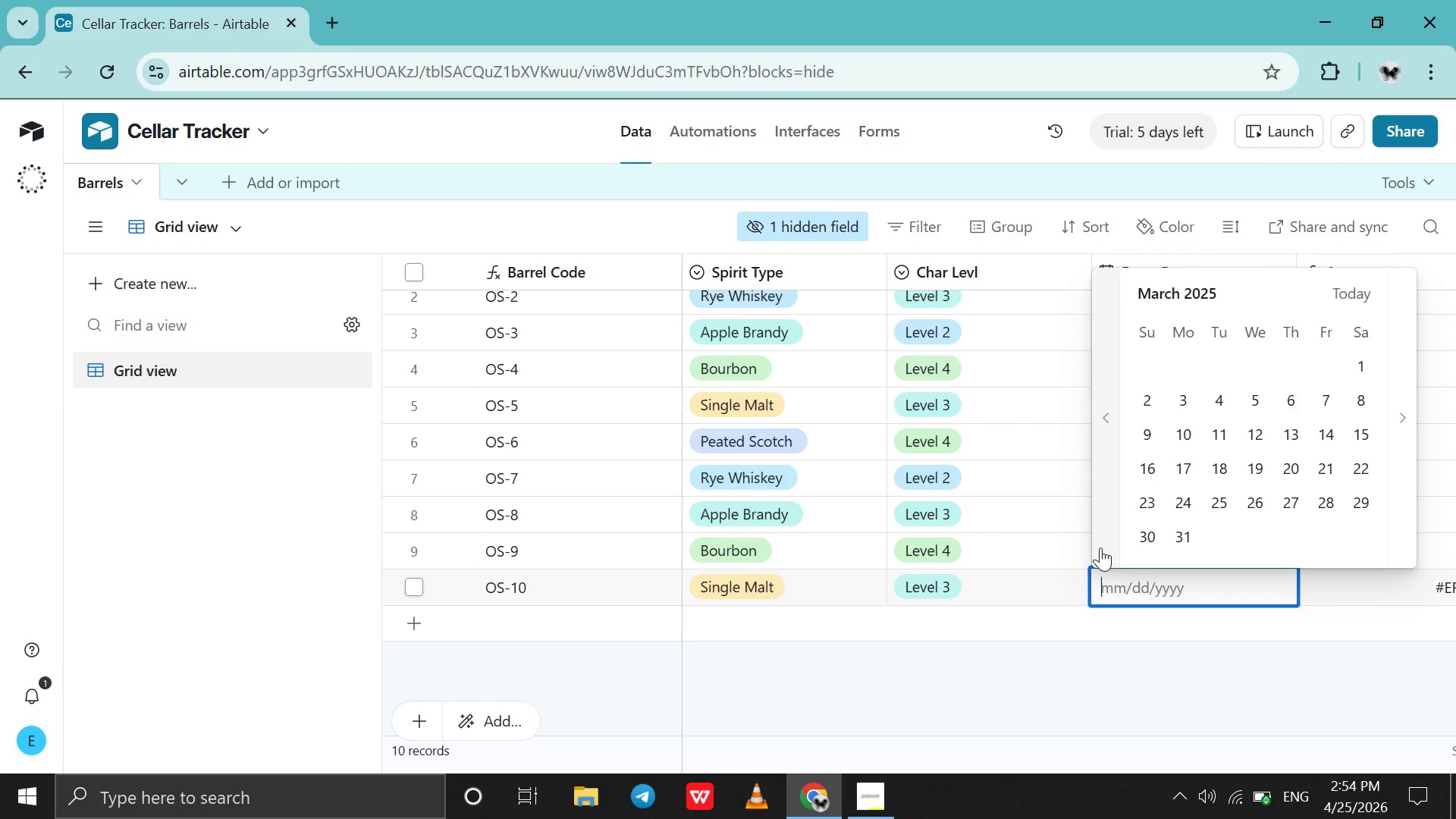 
triple_click([1100, 548])
 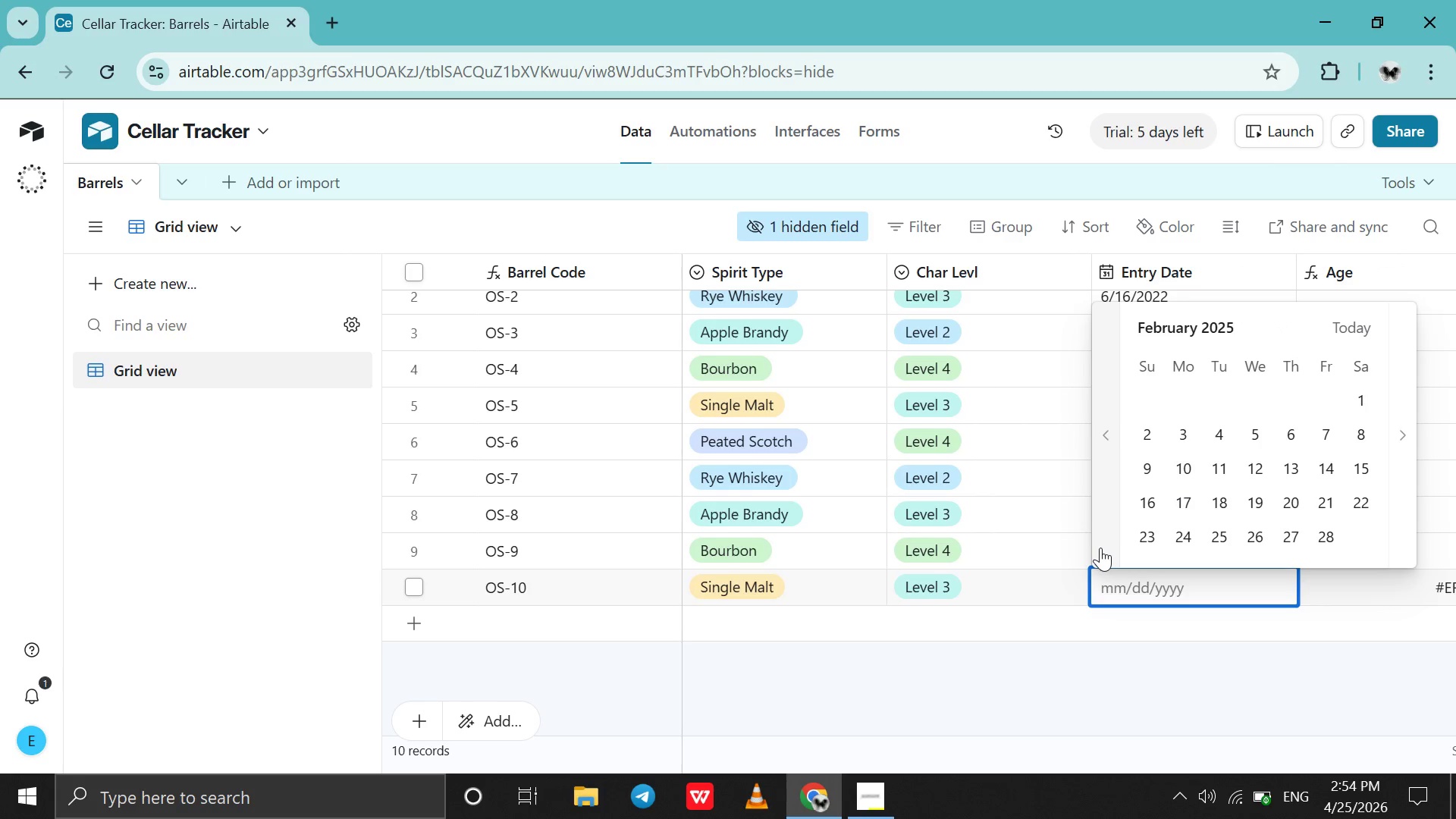 
triple_click([1100, 548])
 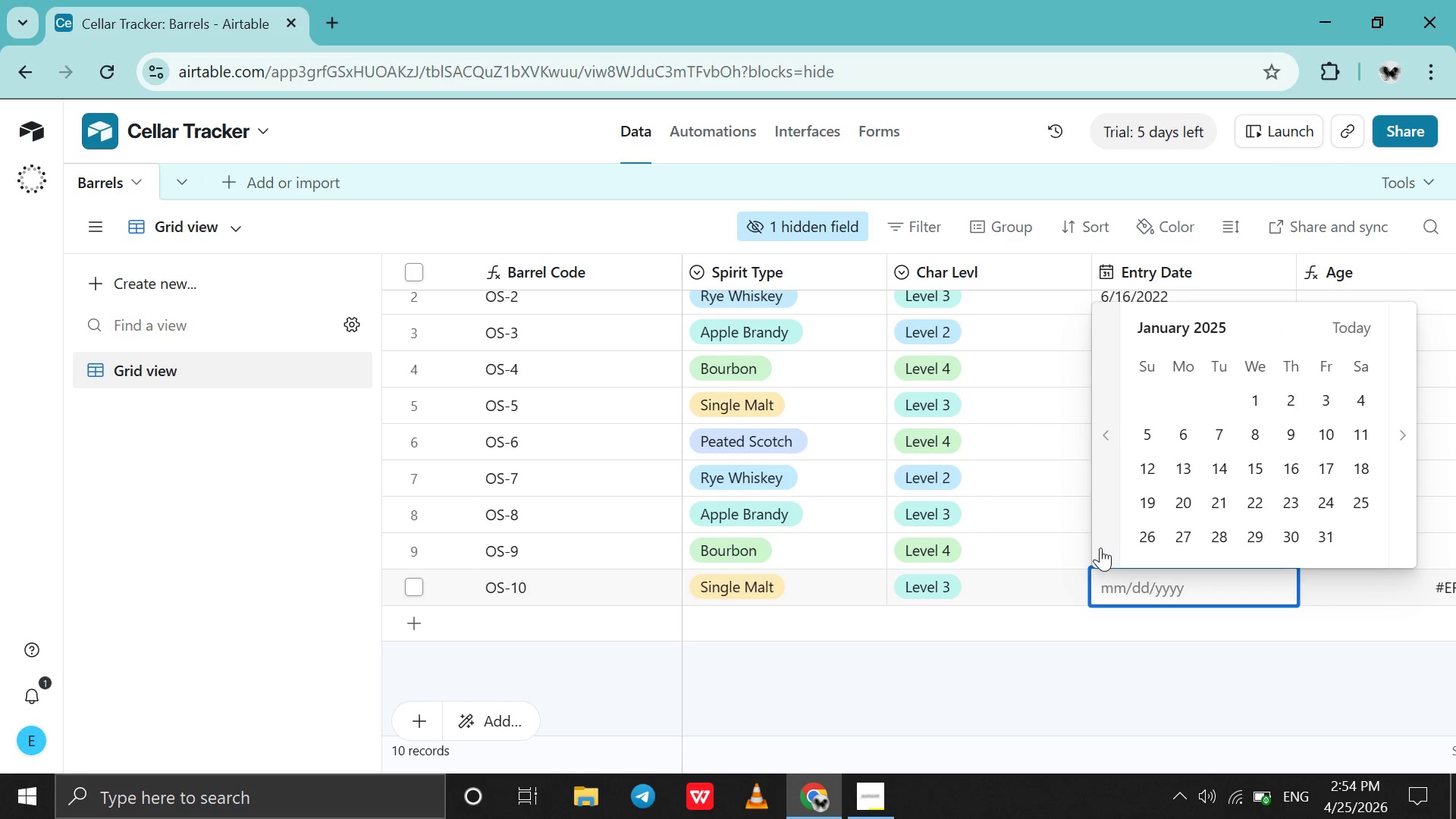 
triple_click([1100, 548])
 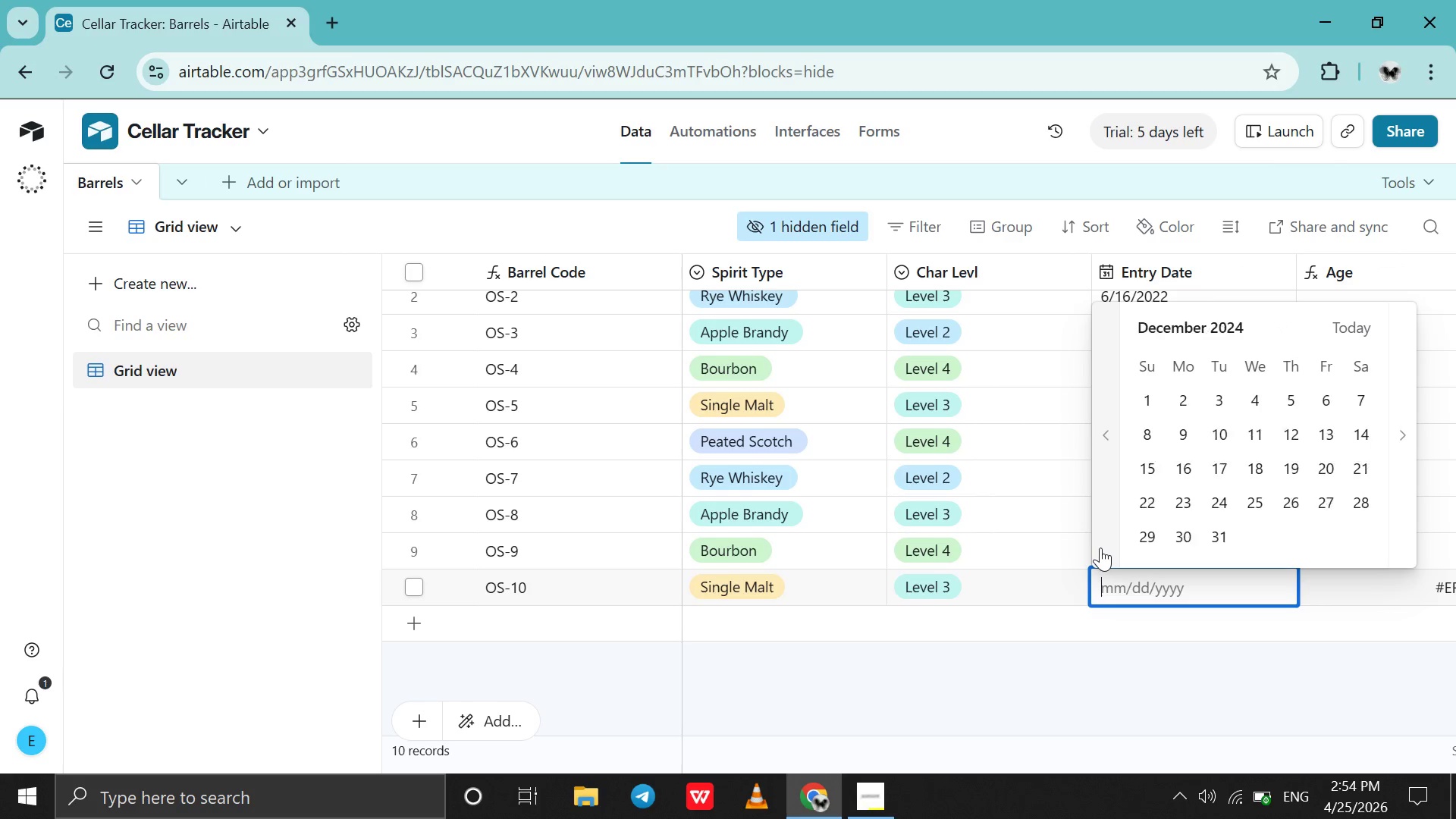 
triple_click([1100, 548])
 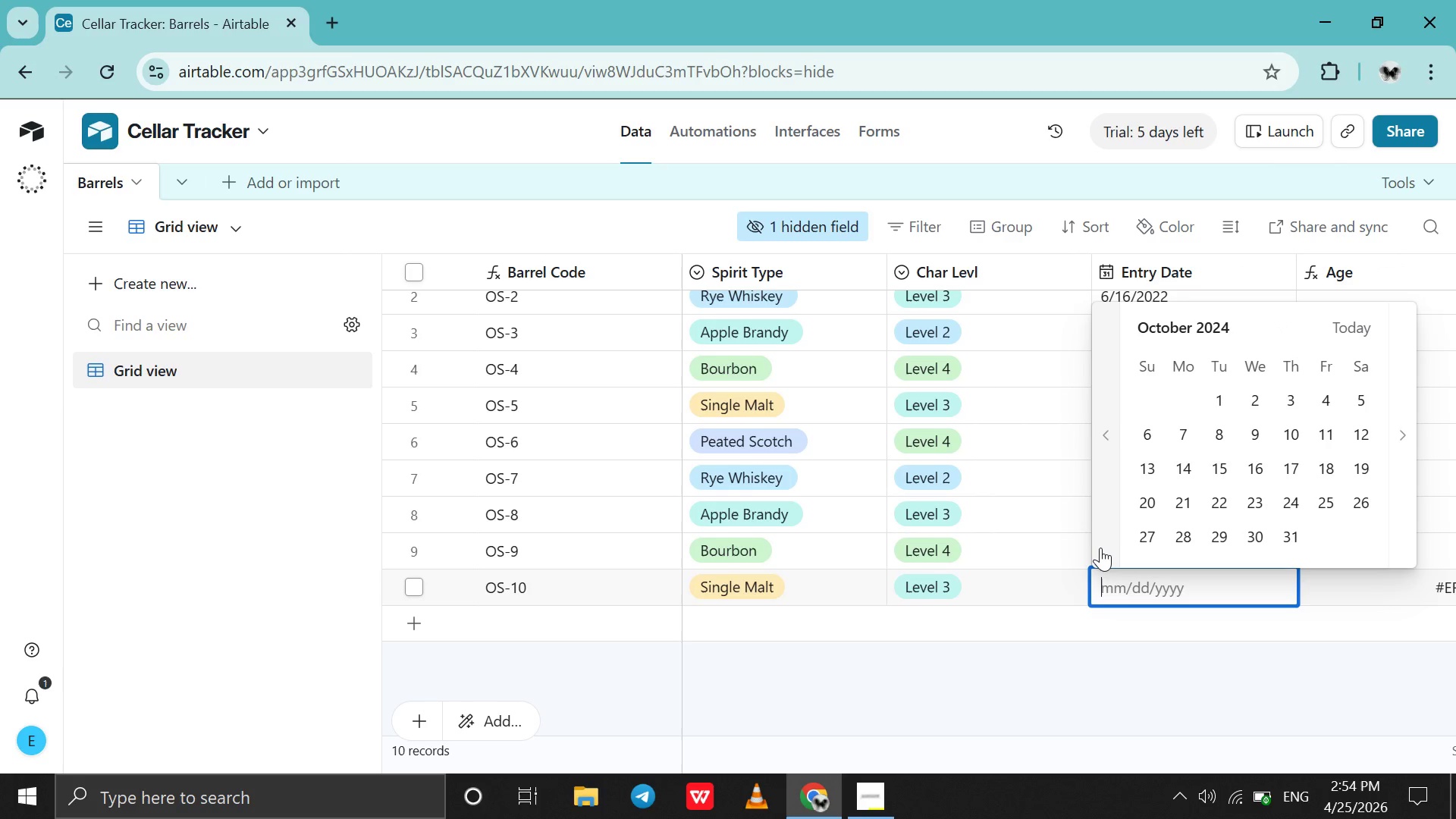 
triple_click([1100, 548])
 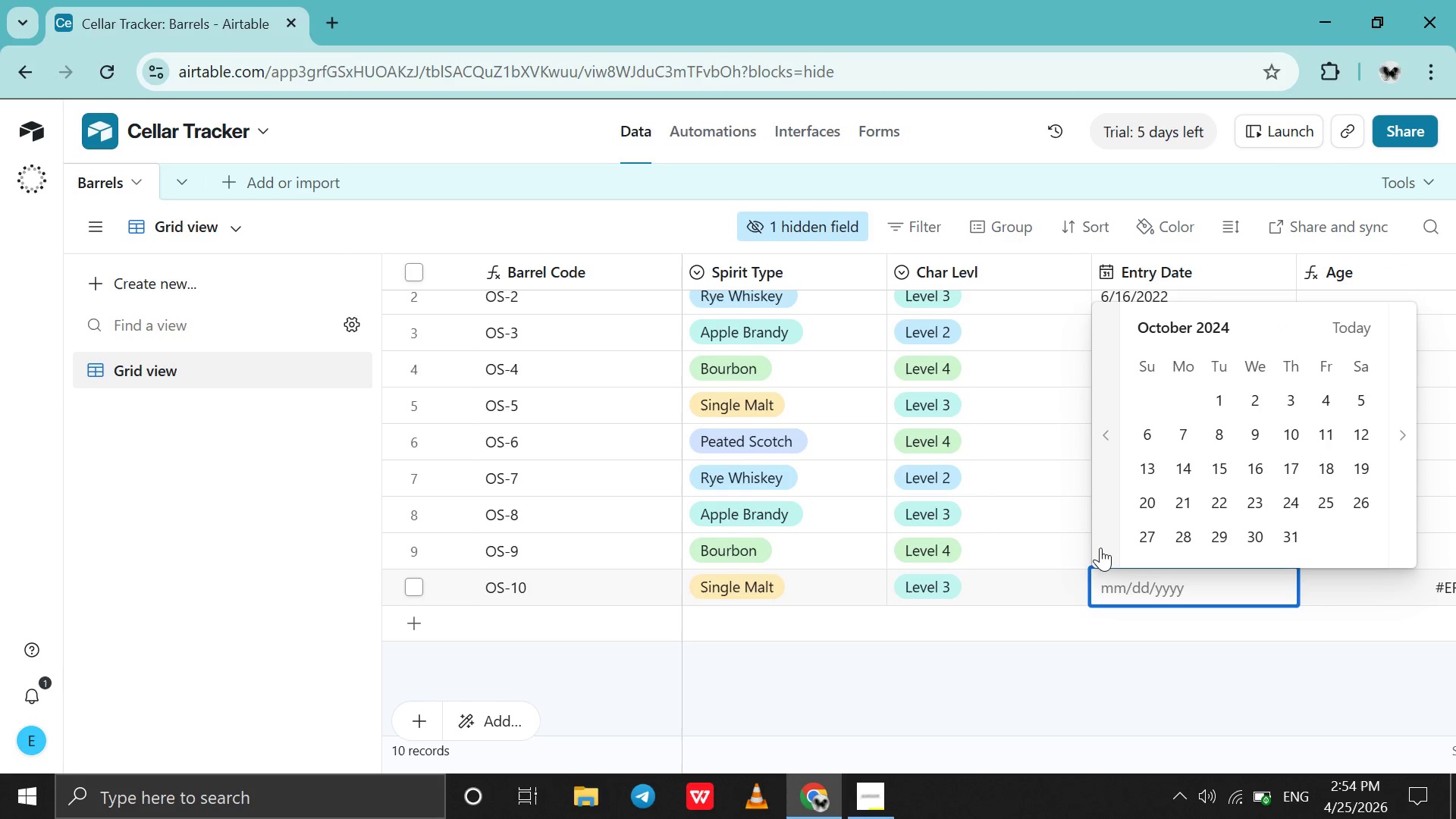 
triple_click([1100, 548])
 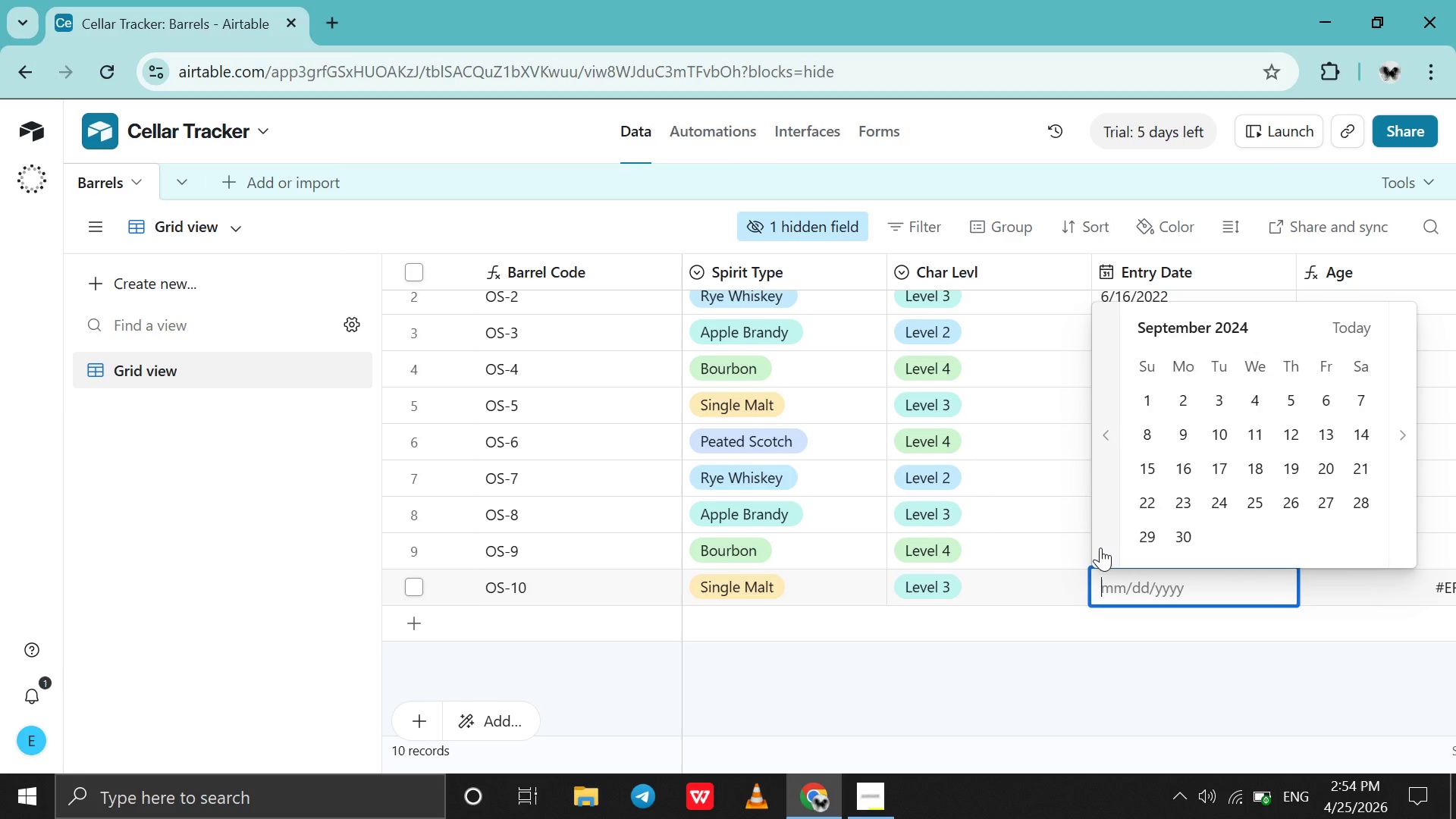 
double_click([1100, 548])
 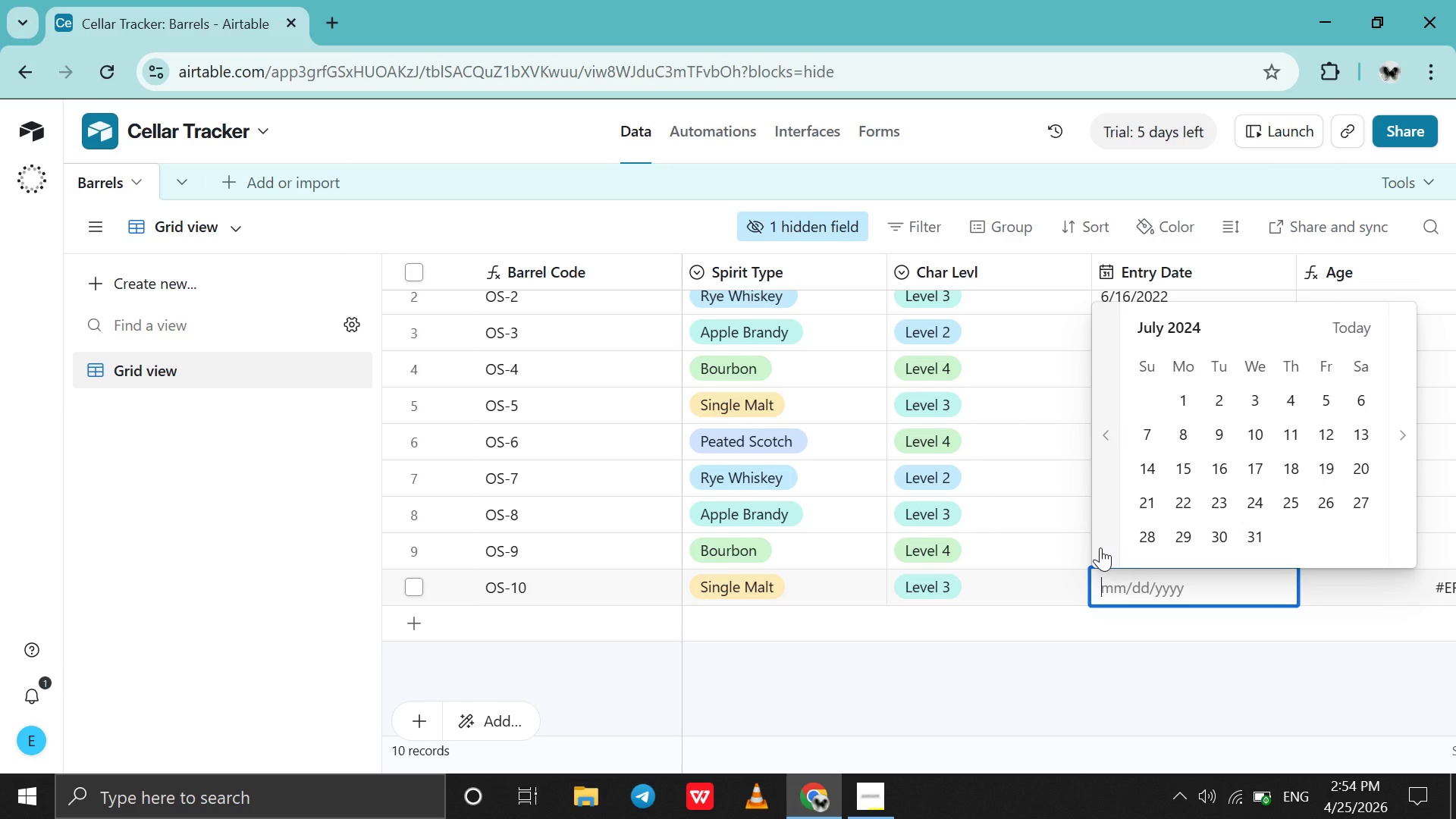 
triple_click([1100, 548])
 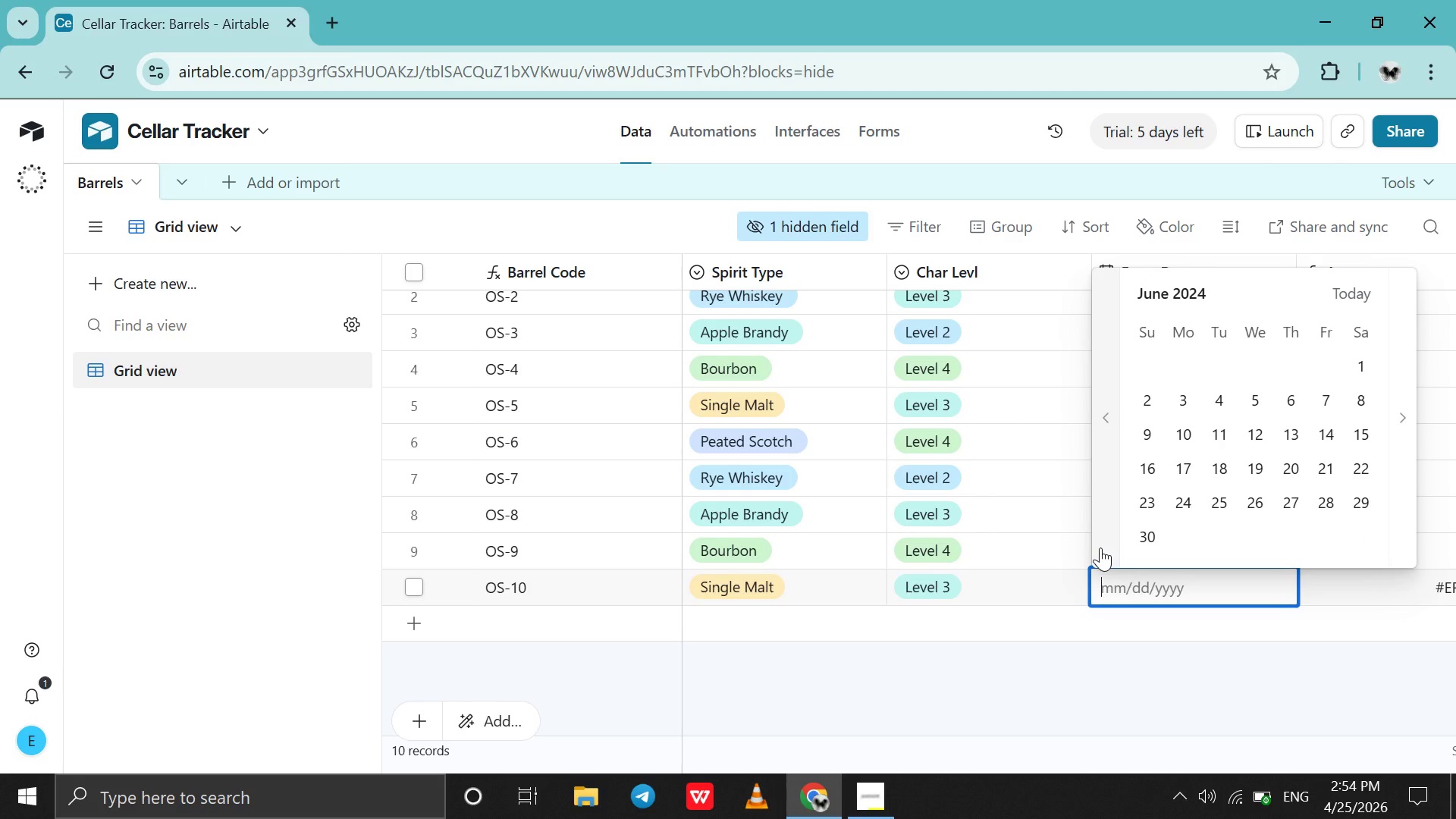 
triple_click([1100, 548])
 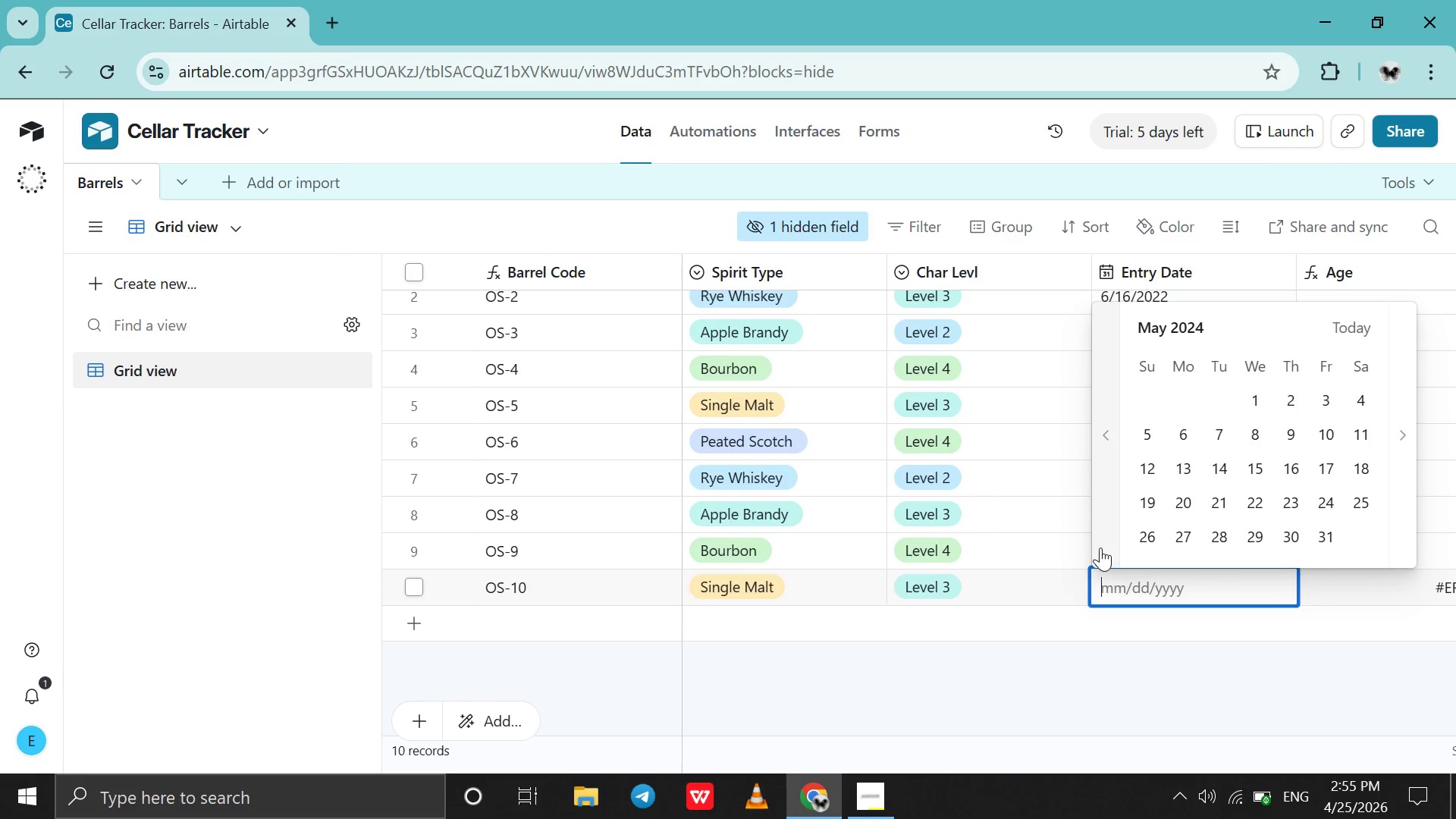 
double_click([1100, 548])
 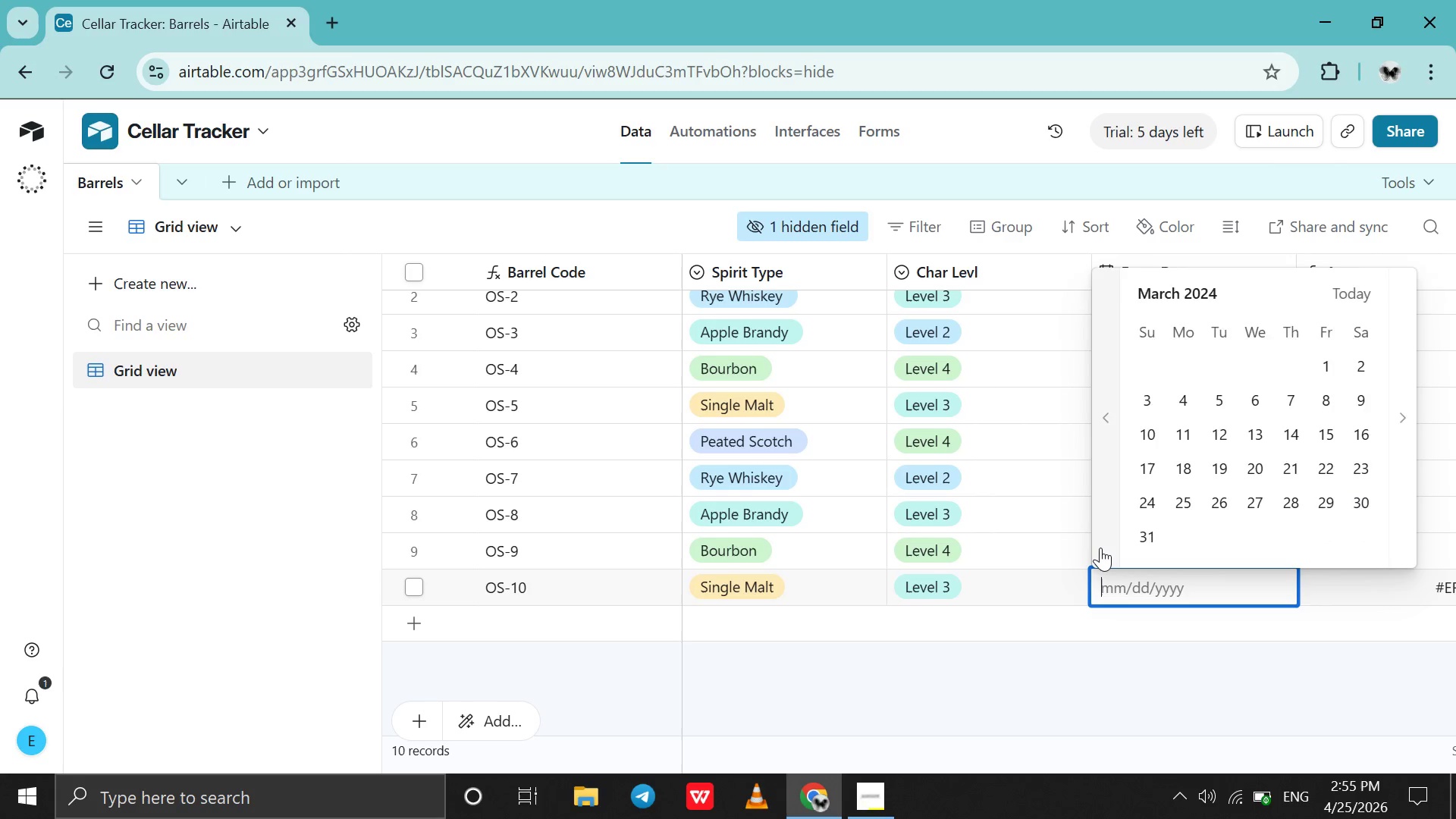 
triple_click([1100, 548])
 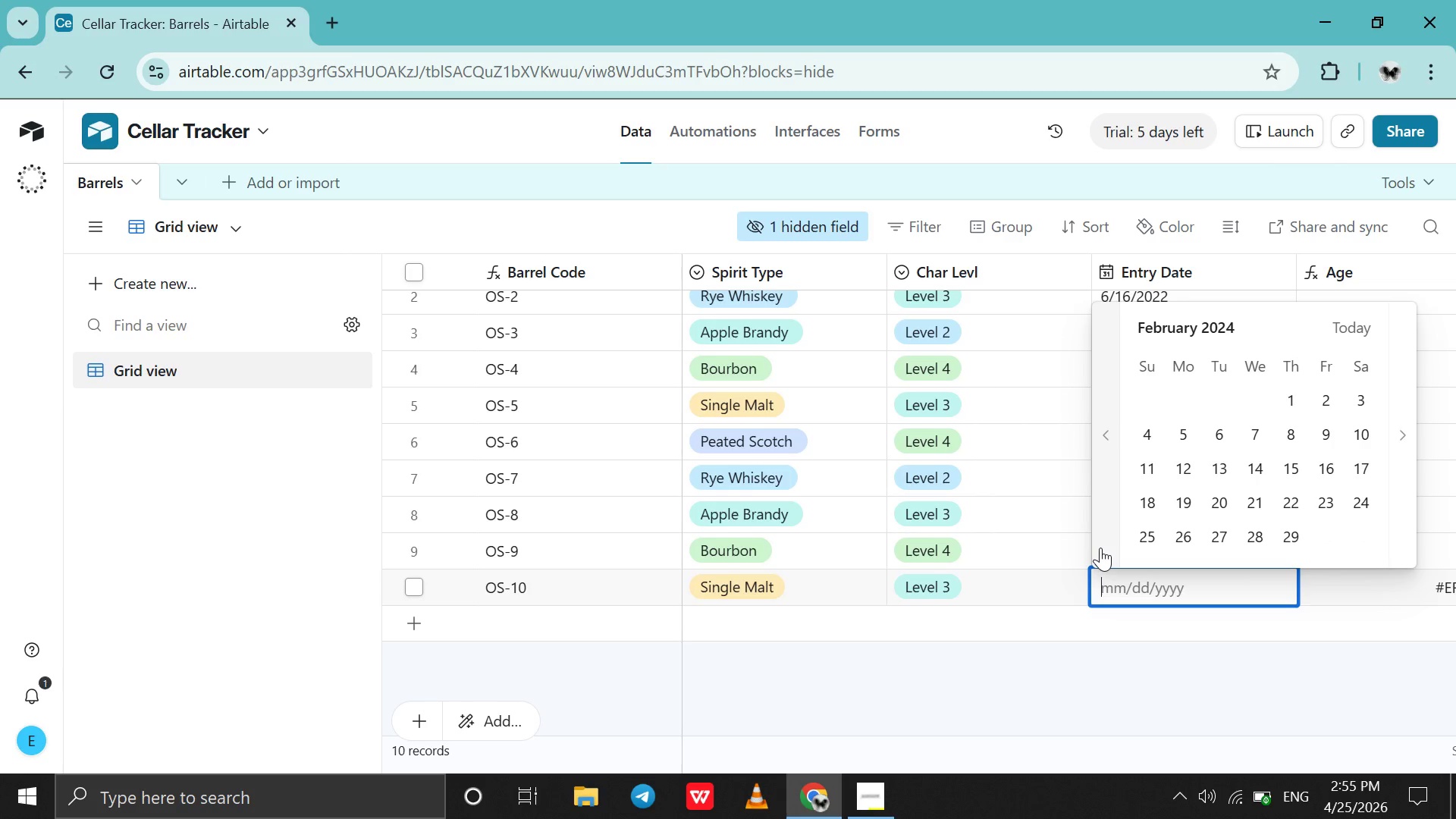 
left_click([1100, 548])
 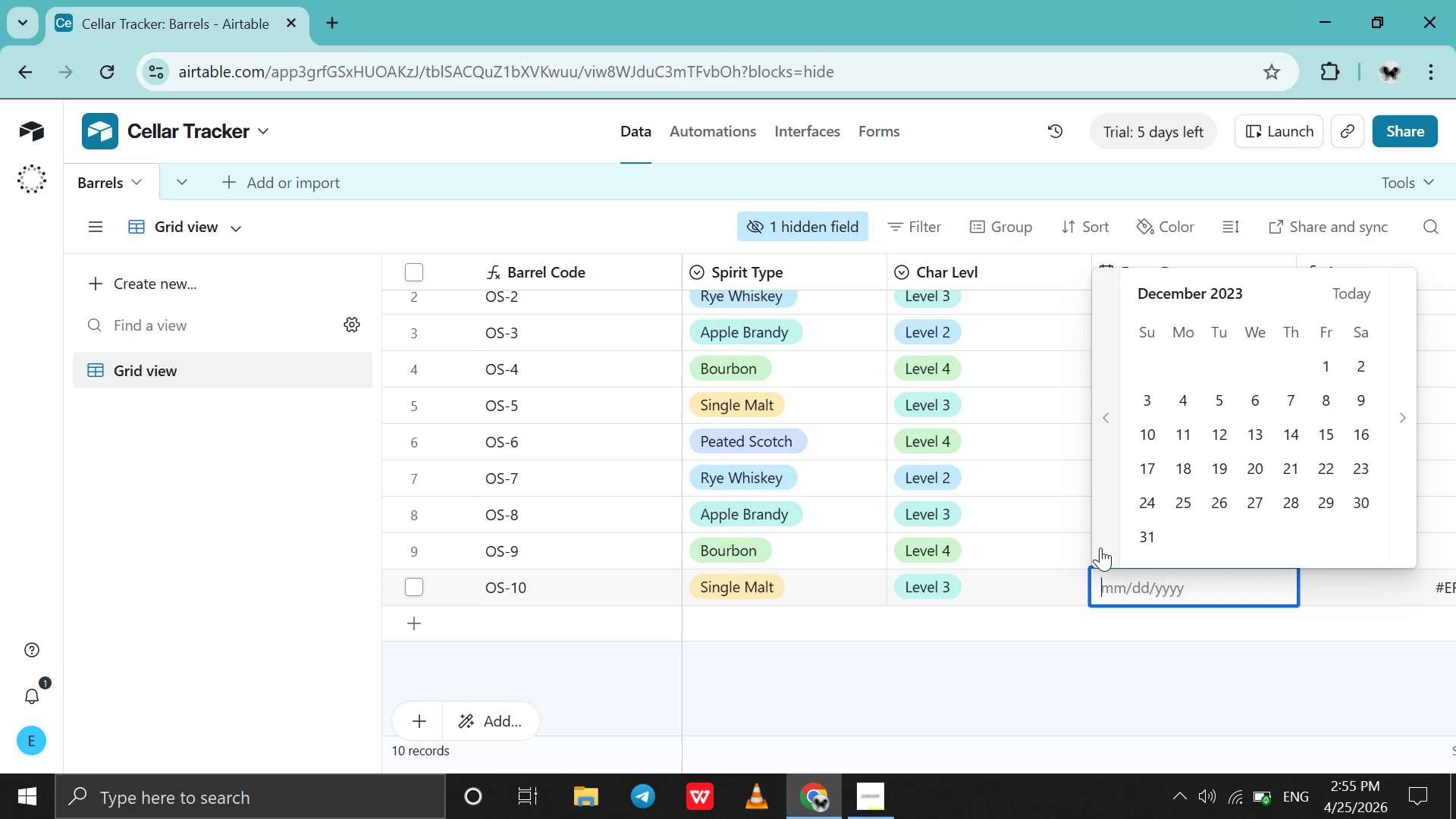 
double_click([1100, 548])
 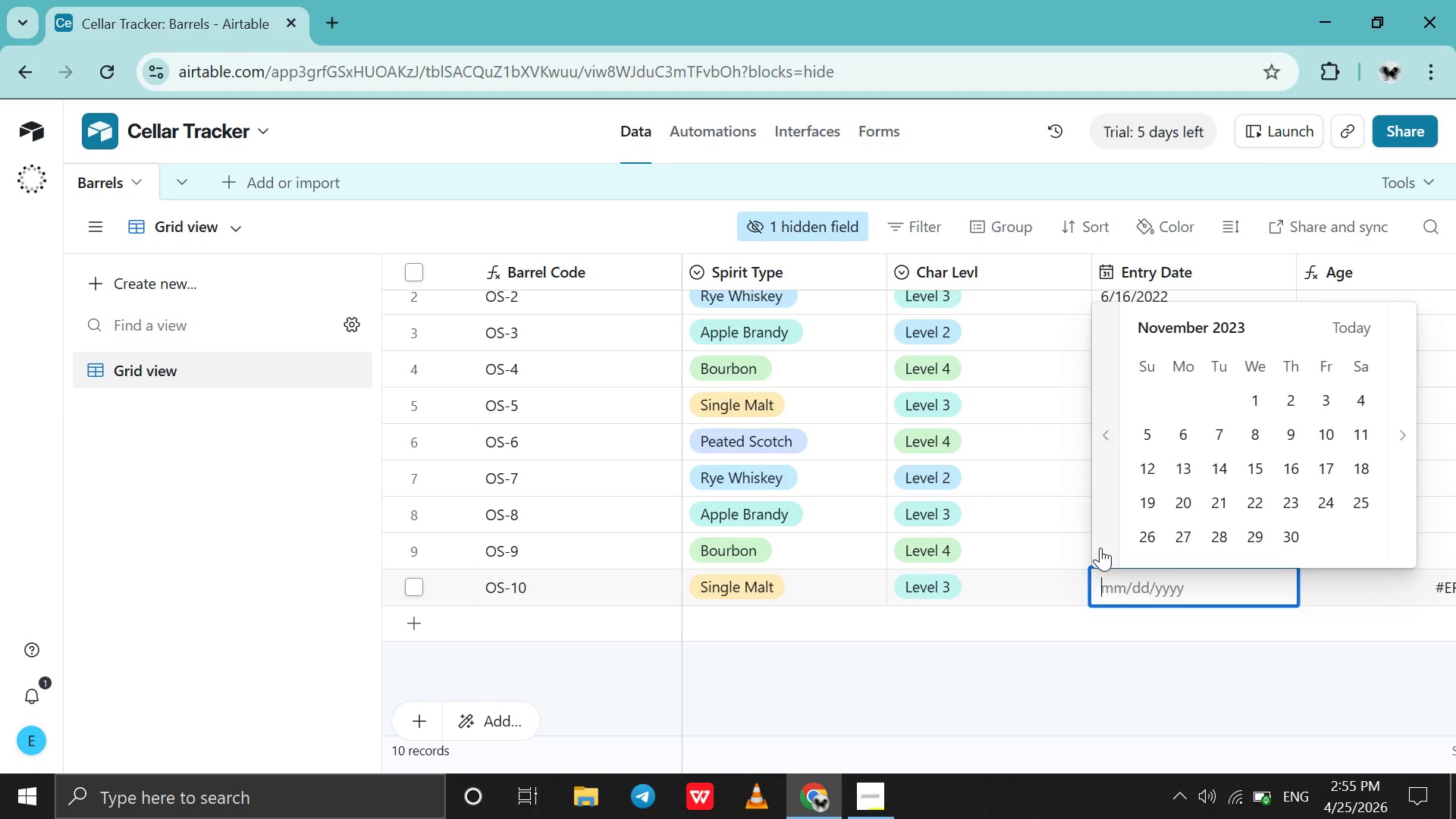 
triple_click([1100, 548])
 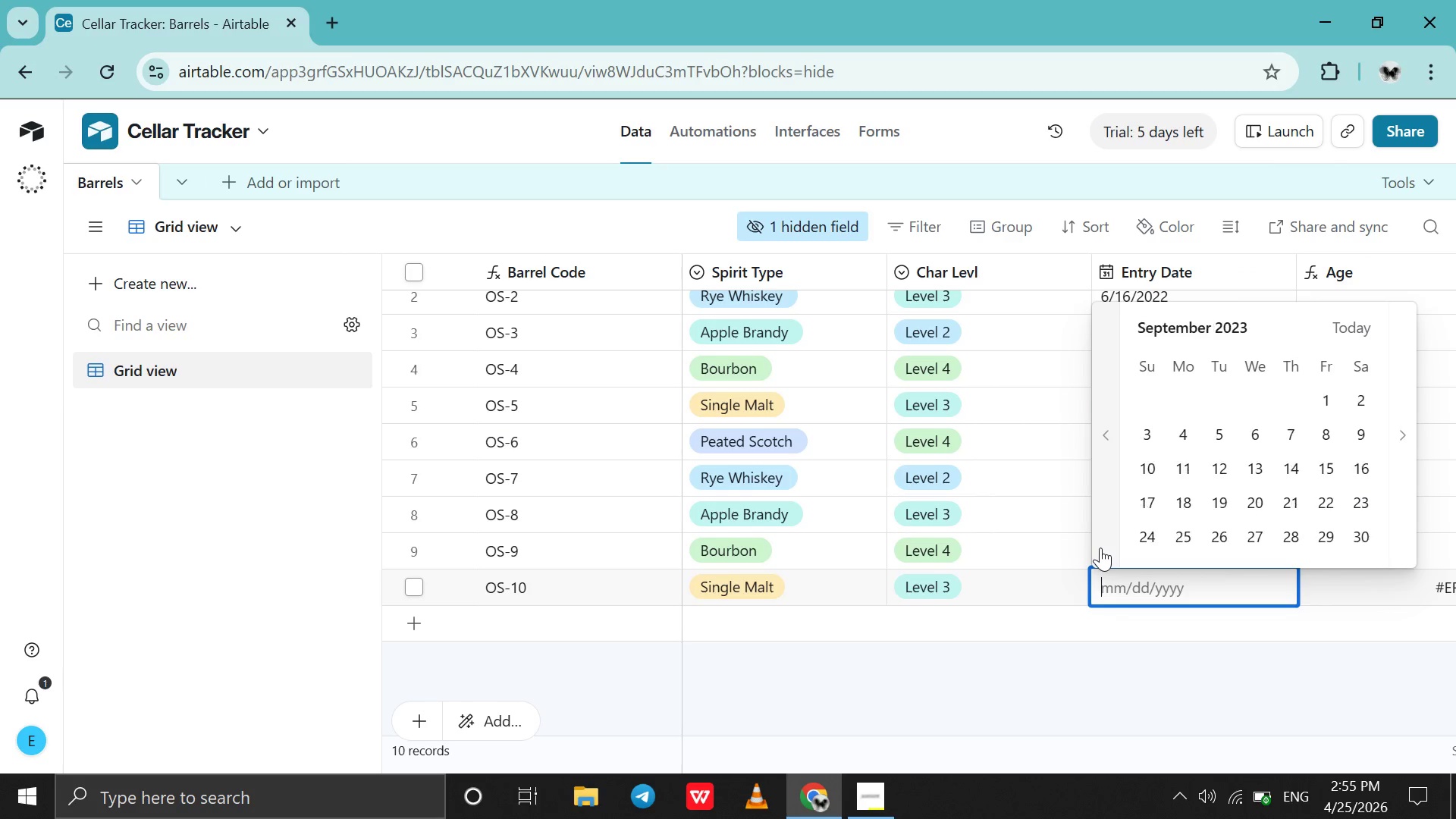 
triple_click([1100, 548])
 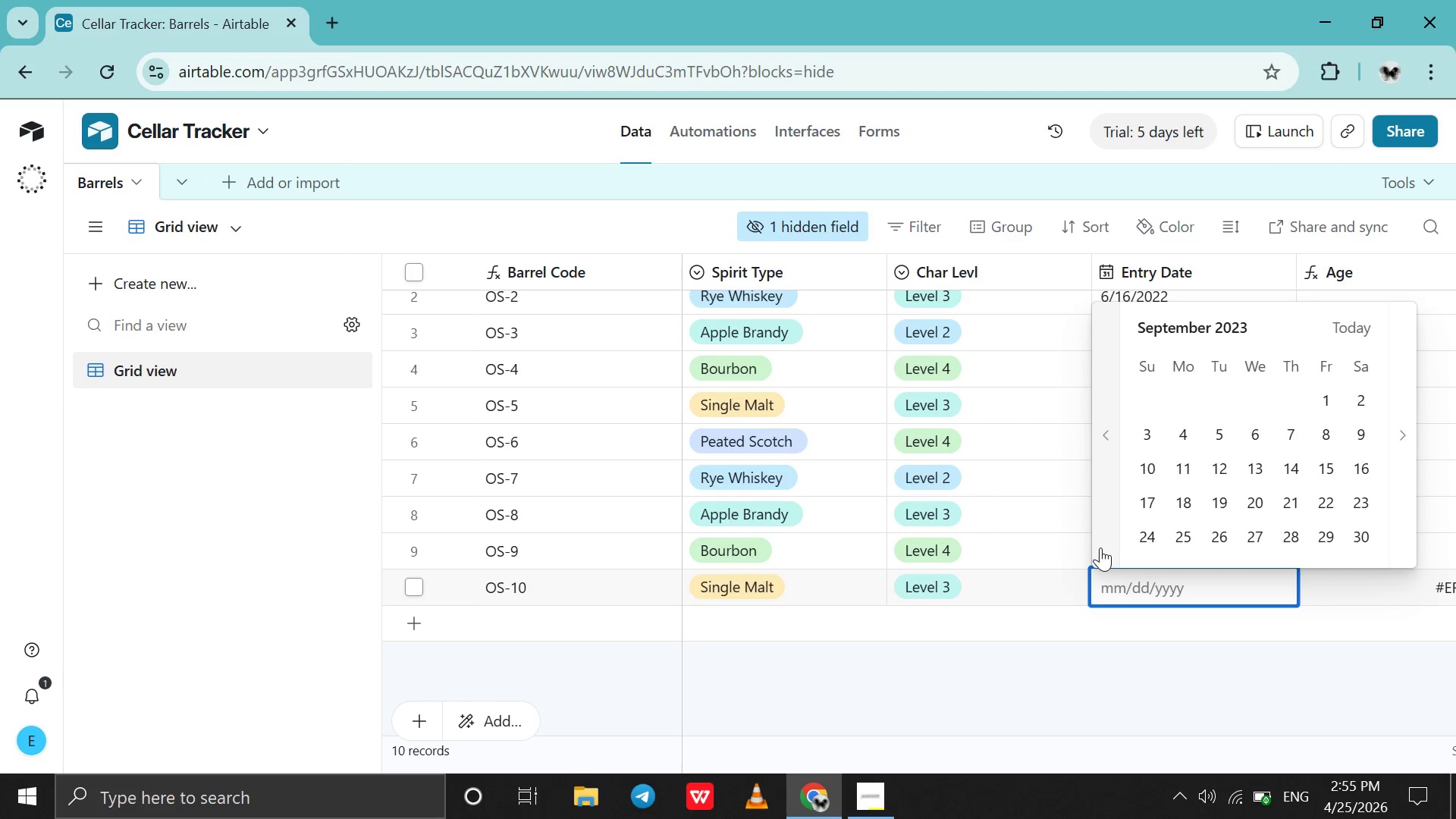 
triple_click([1100, 548])
 